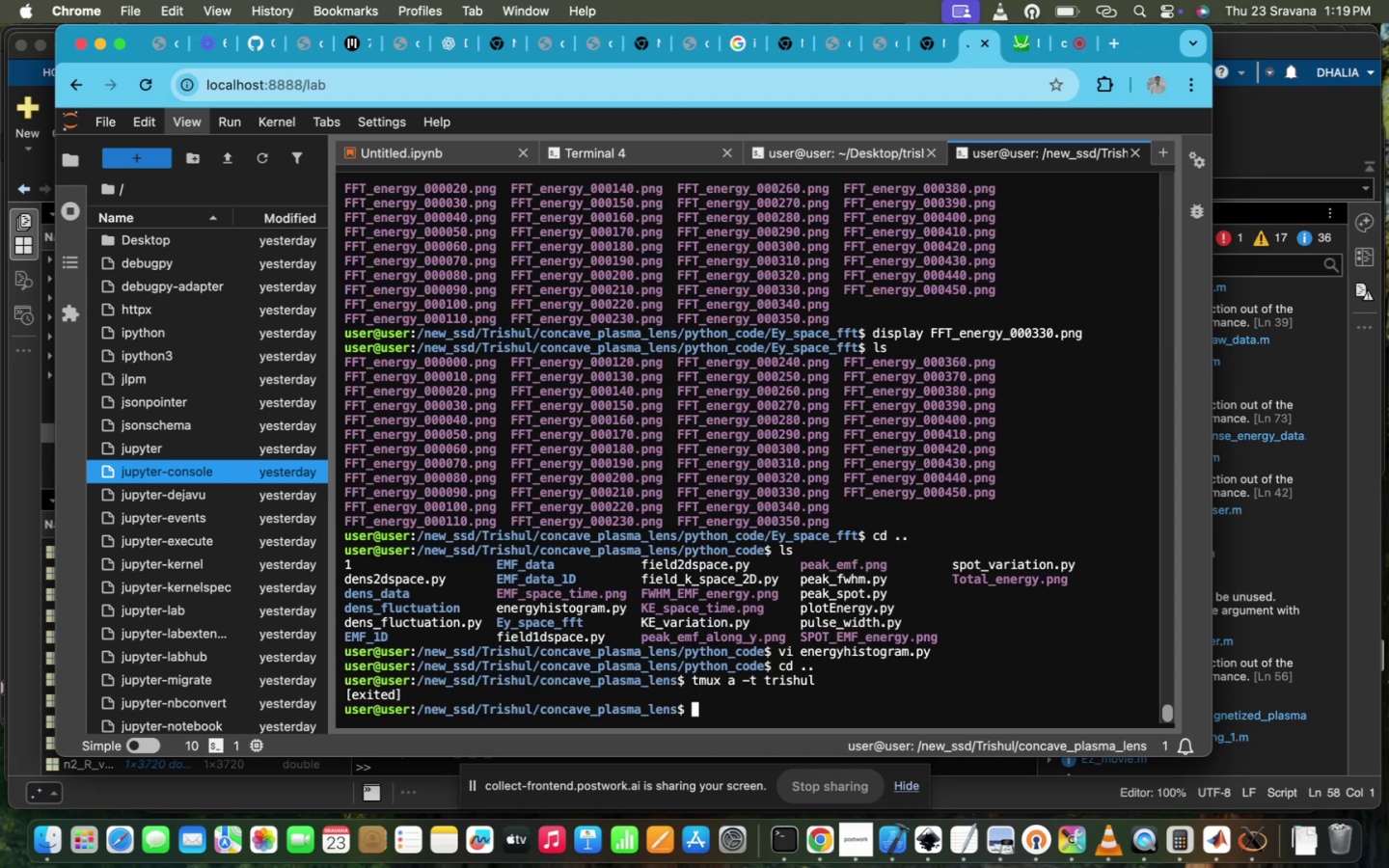 
type(vi en)
key(Tab)
type(er)
key(Tab)
type(gy)
key(Backspace)
key(Backspace)
key(Backspace)
key(Backspace)
key(Backspace)
key(Backspace)
key(Backspace)
key(Backspace)
key(Backspace)
type(cd p)
key(Tab)
 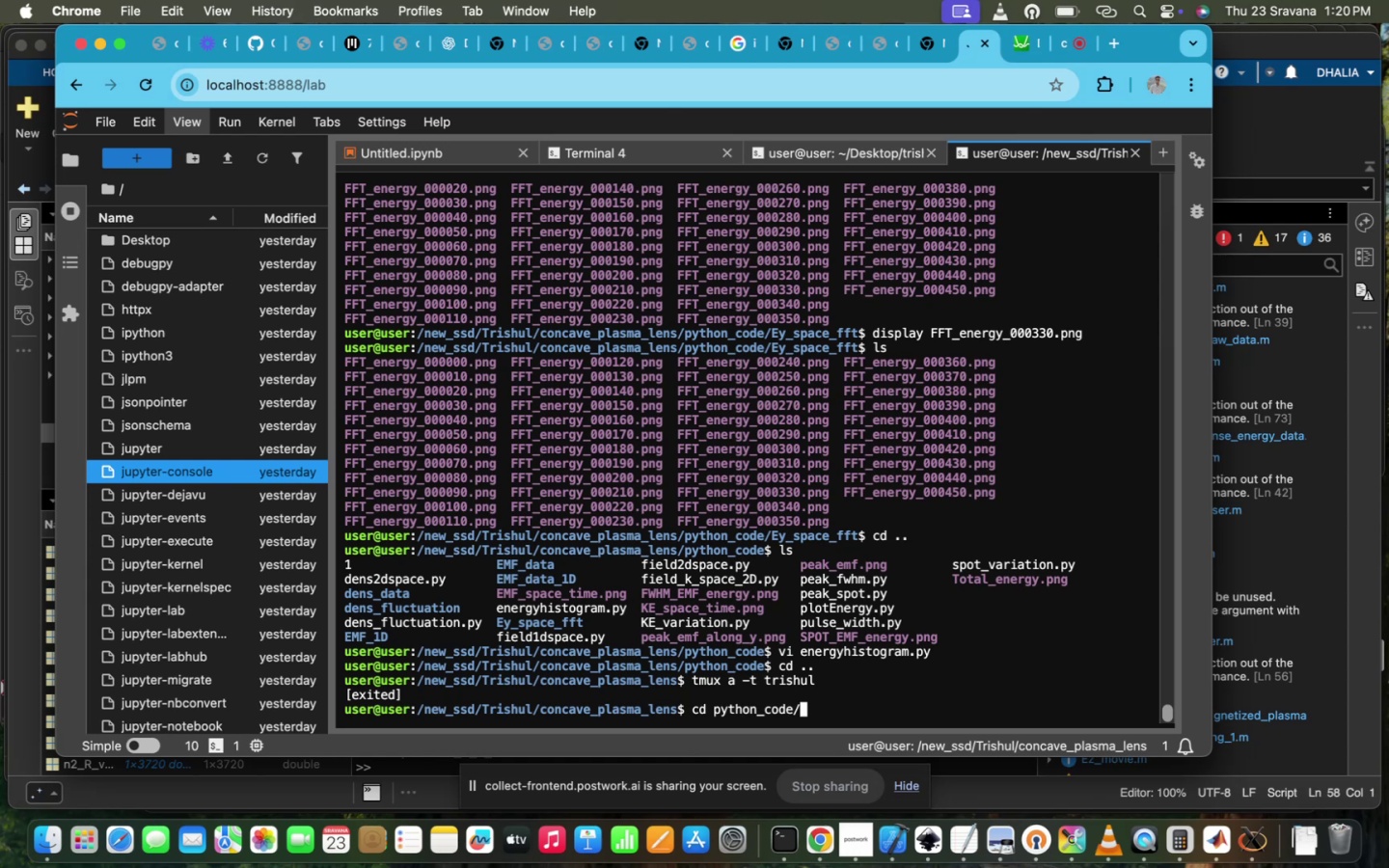 
key(Enter)
 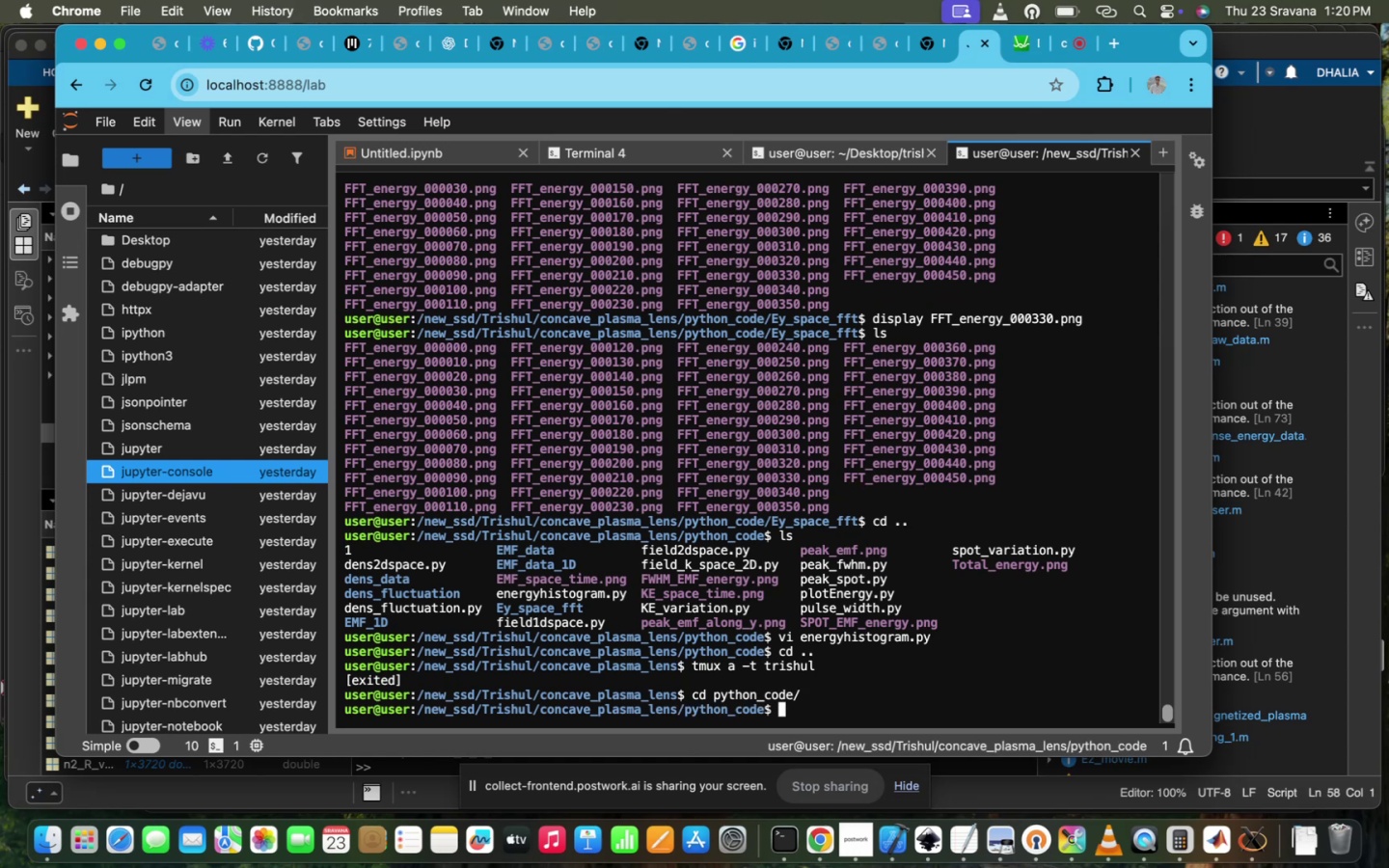 
type(vi en)
key(Tab)
 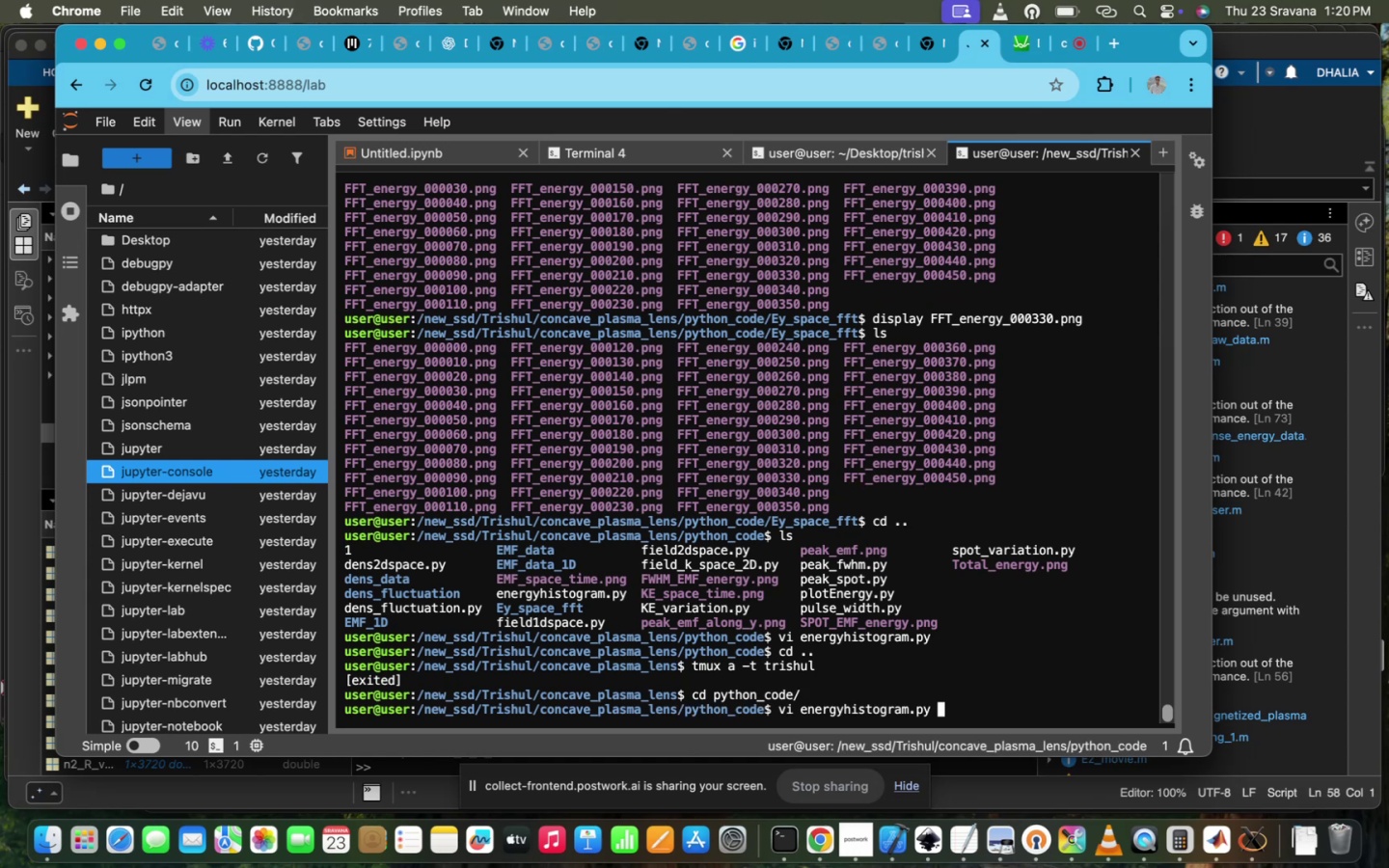 
key(Enter)
 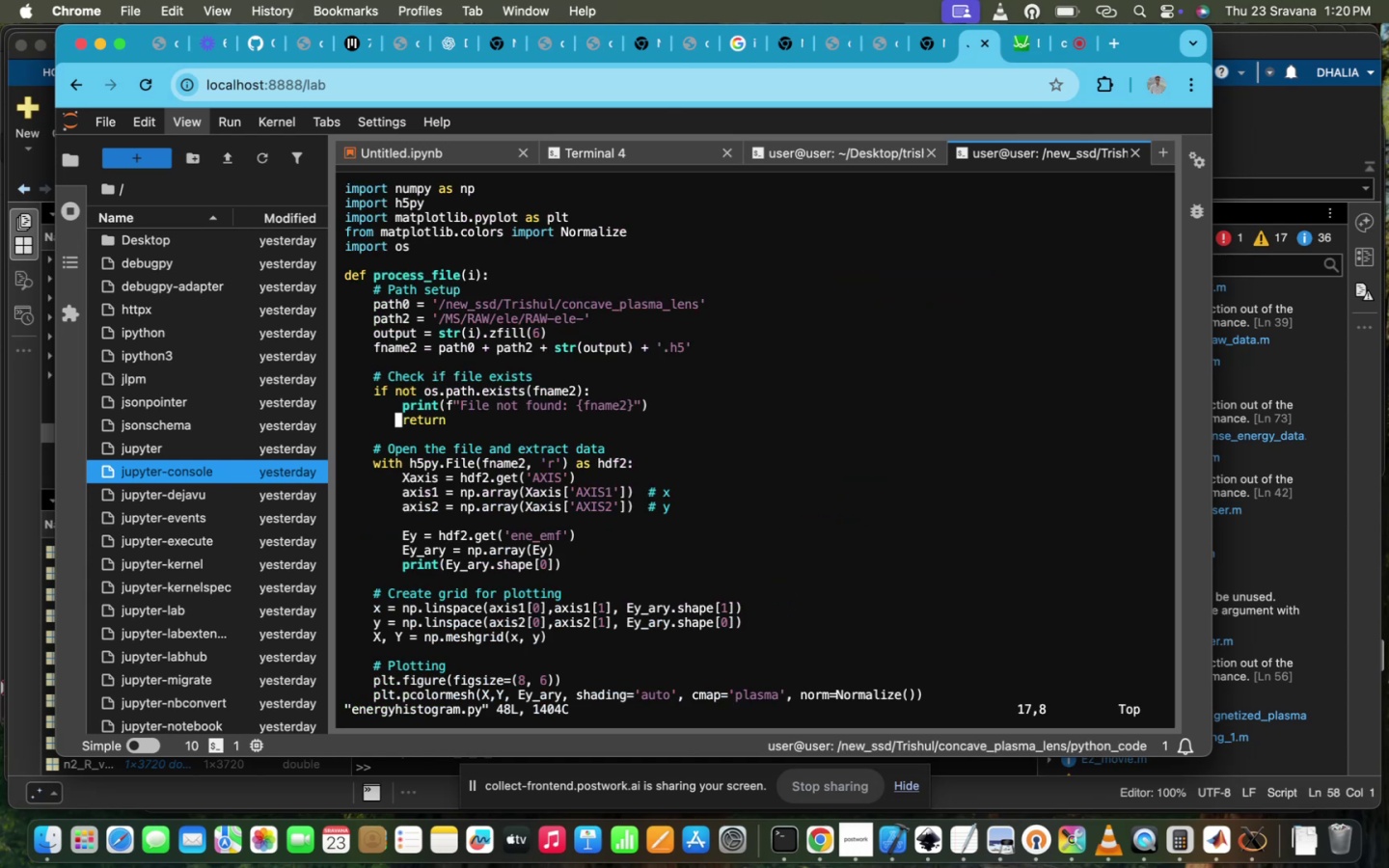 
scroll: coordinate [881, 223], scroll_direction: up, amount: 11.0
 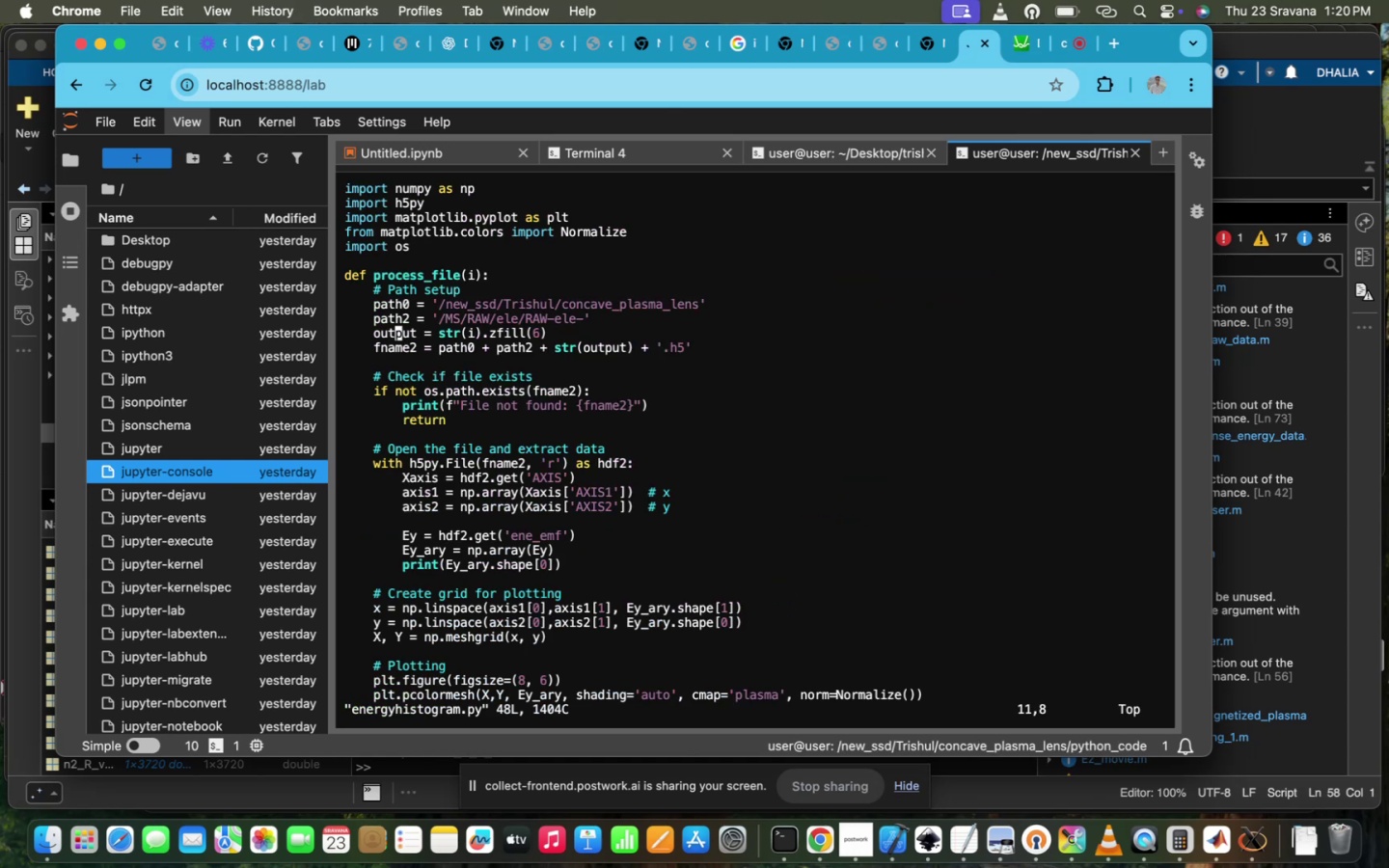 
key(ArrowUp)
 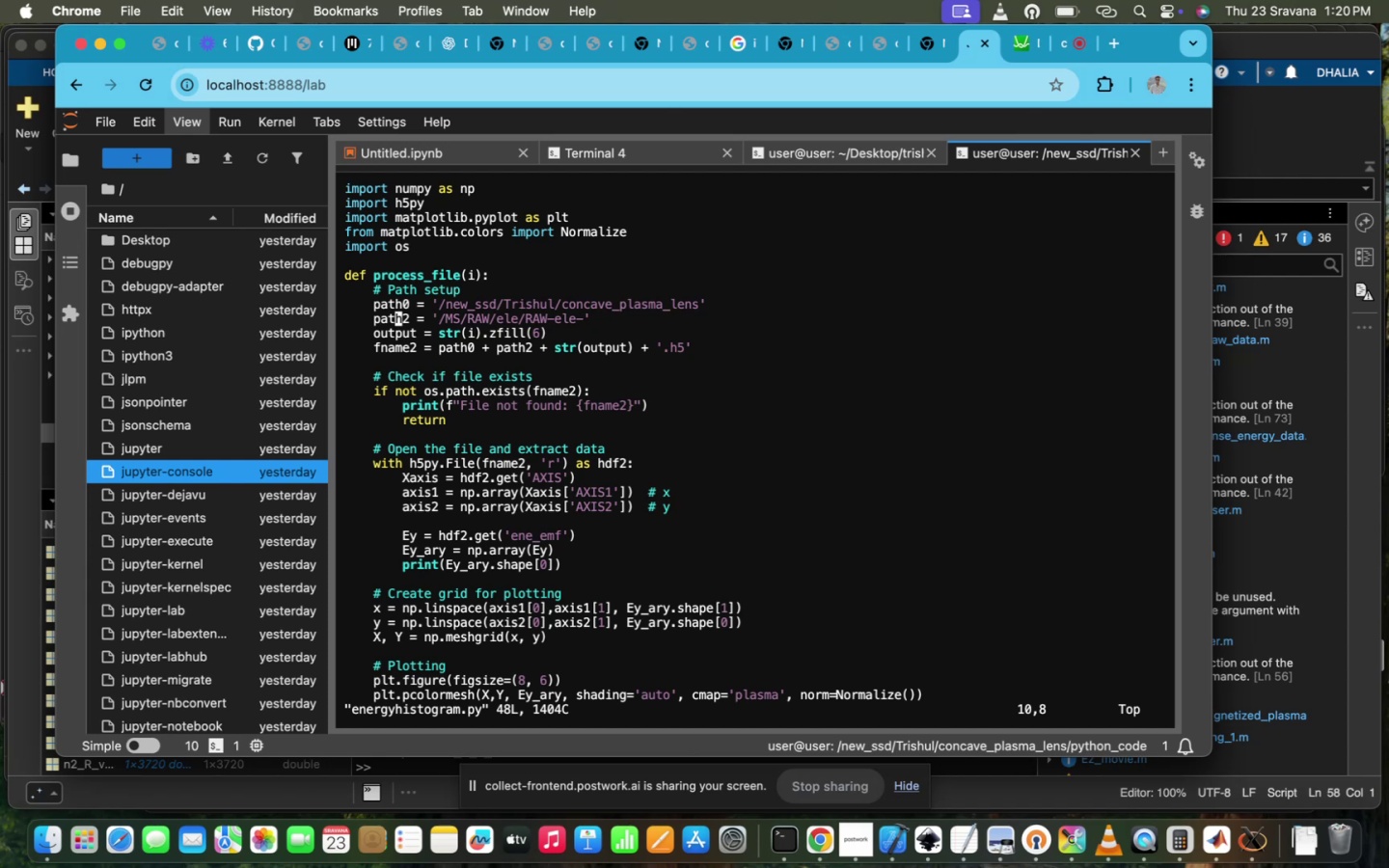 
hold_key(key=ArrowDown, duration=1.51)
 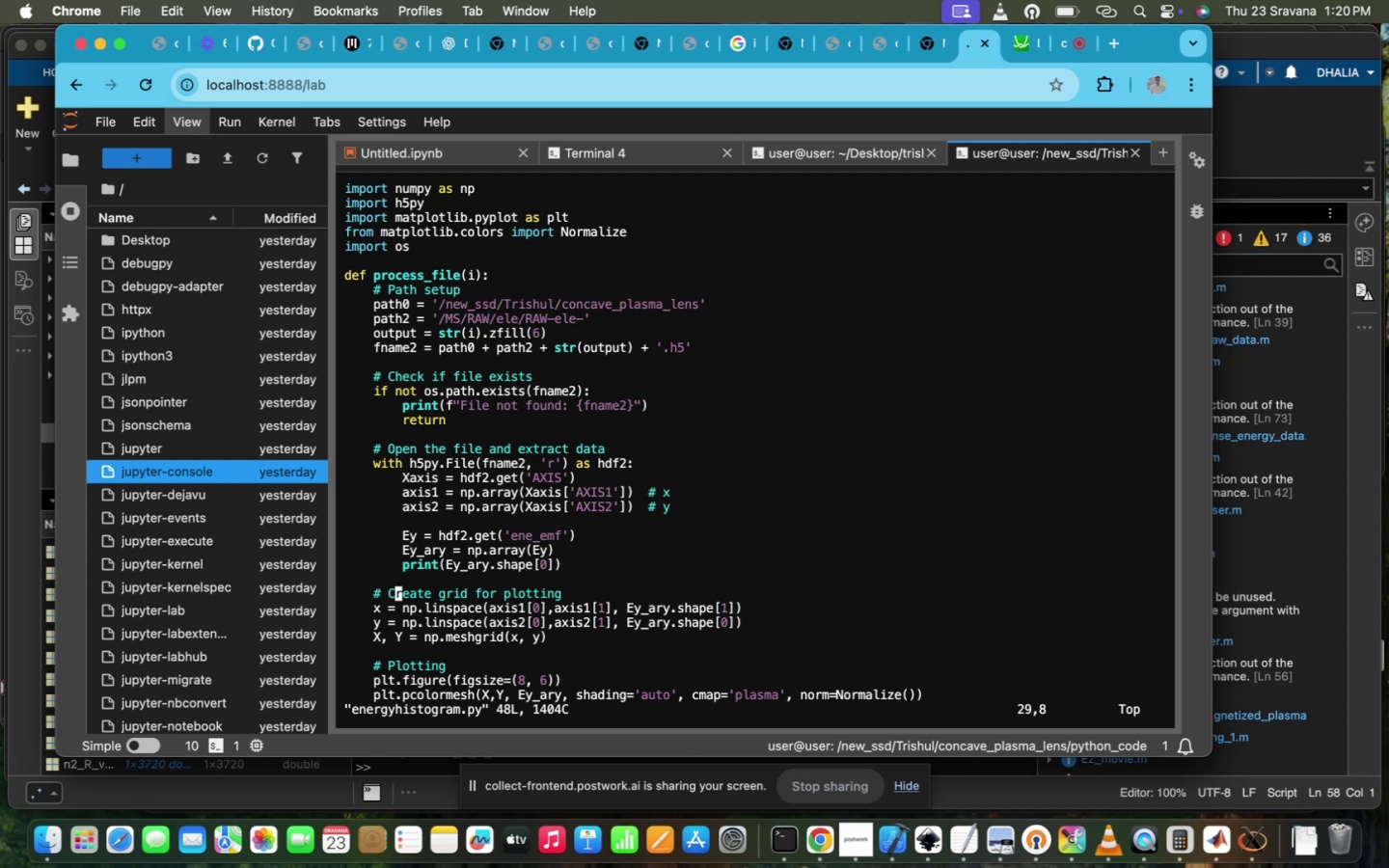 
hold_key(key=ArrowDown, duration=0.58)
 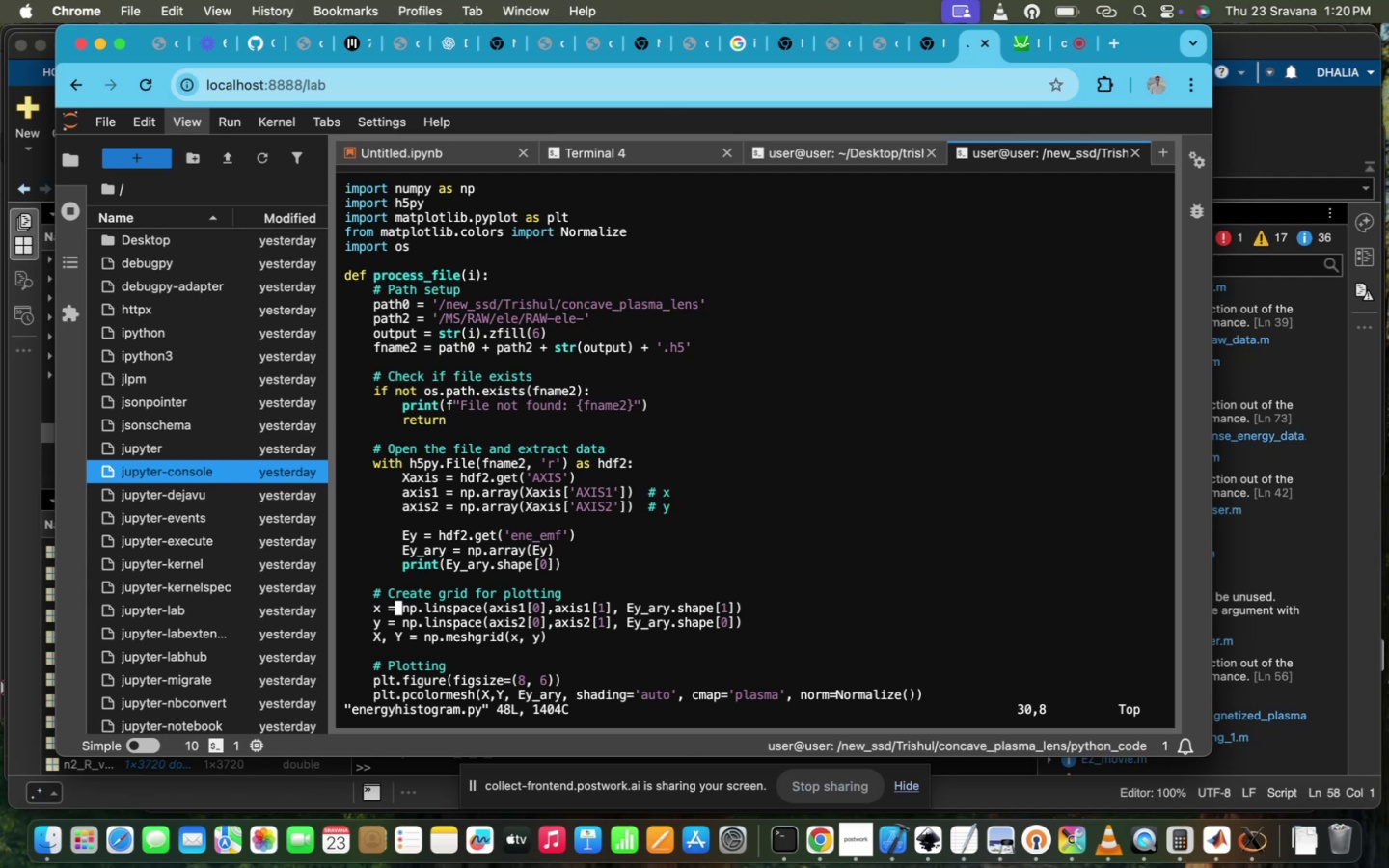 
hold_key(key=ArrowUp, duration=0.74)
 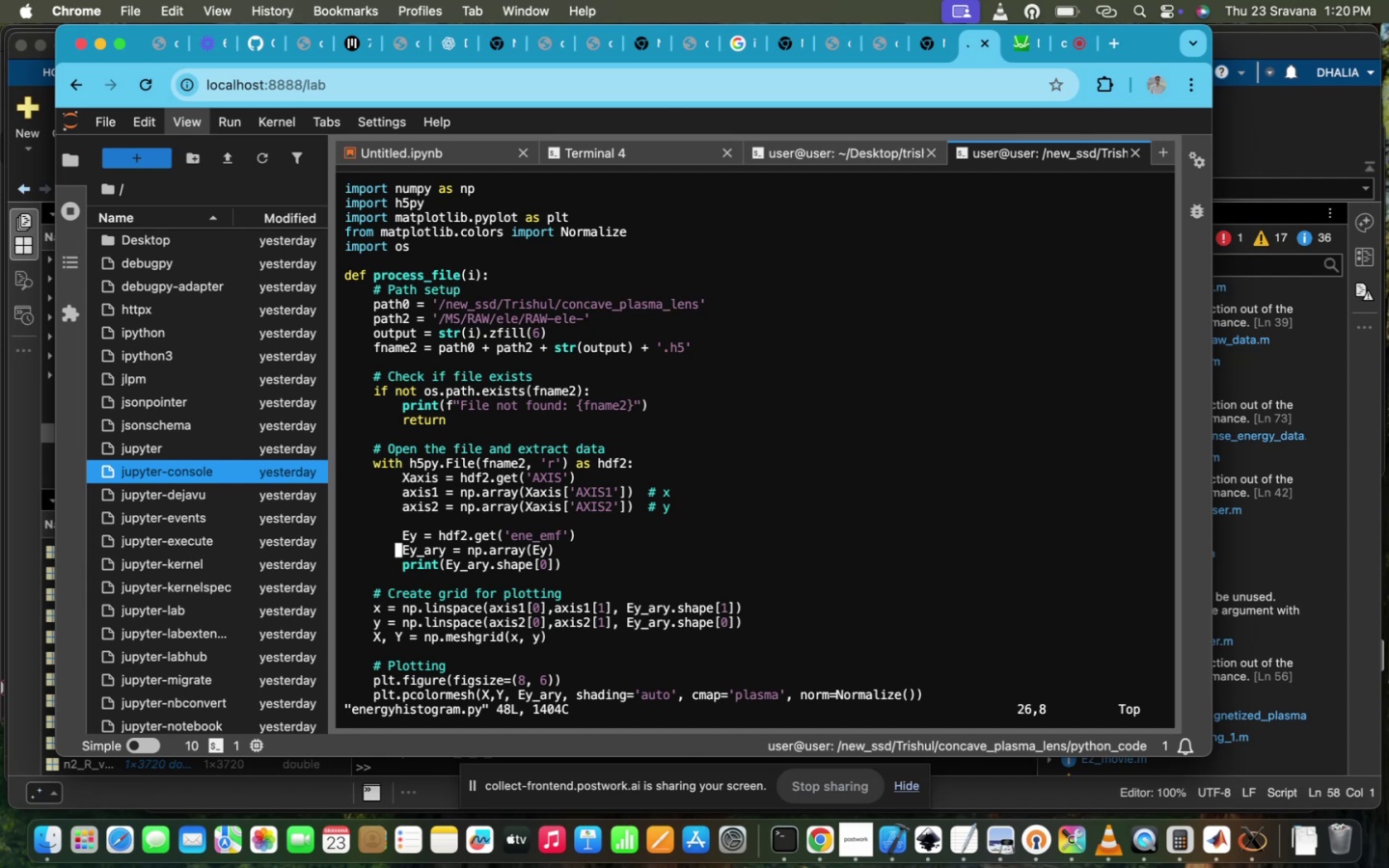 
key(ArrowUp)
 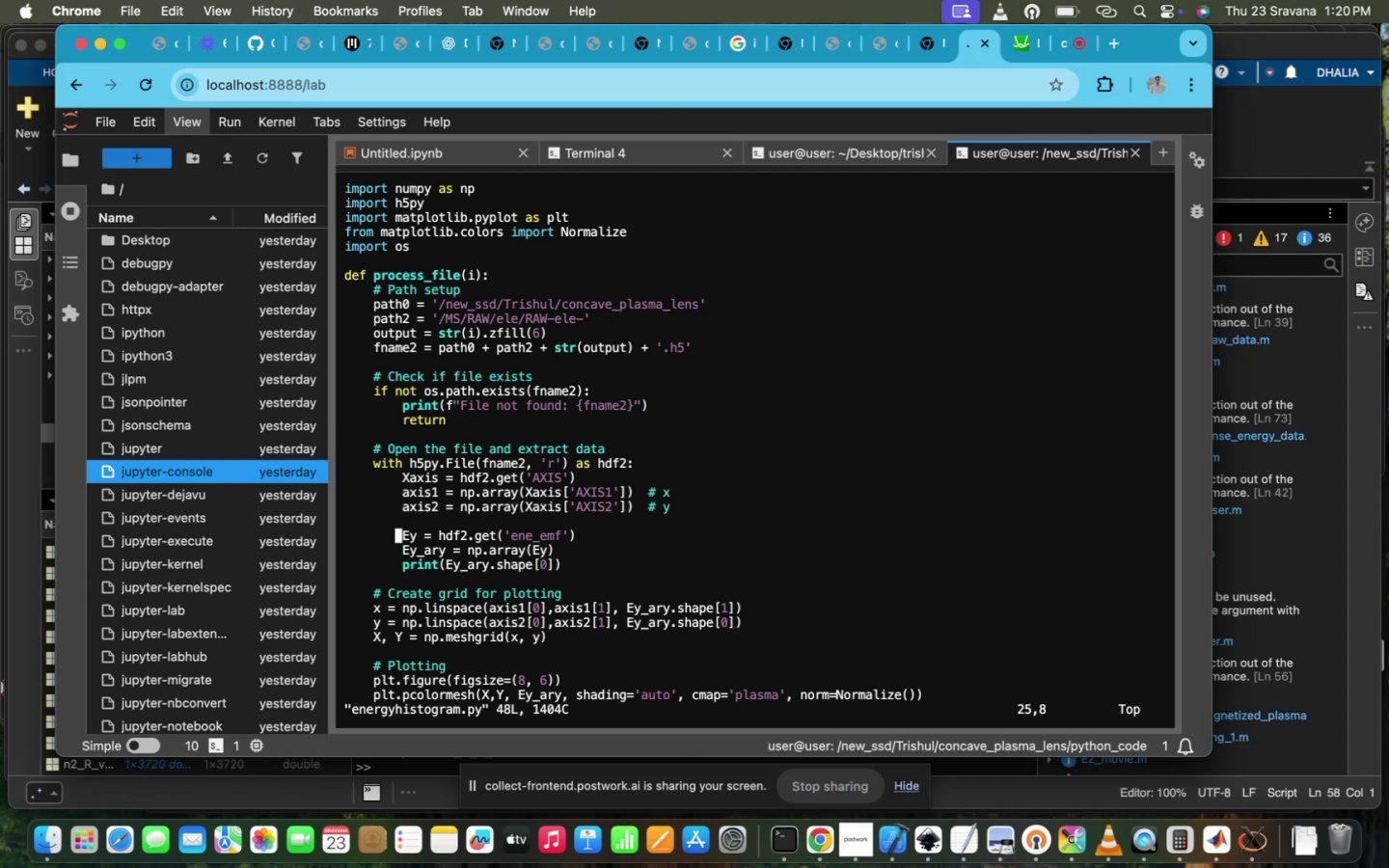 
hold_key(key=ArrowRight, duration=1.5)
 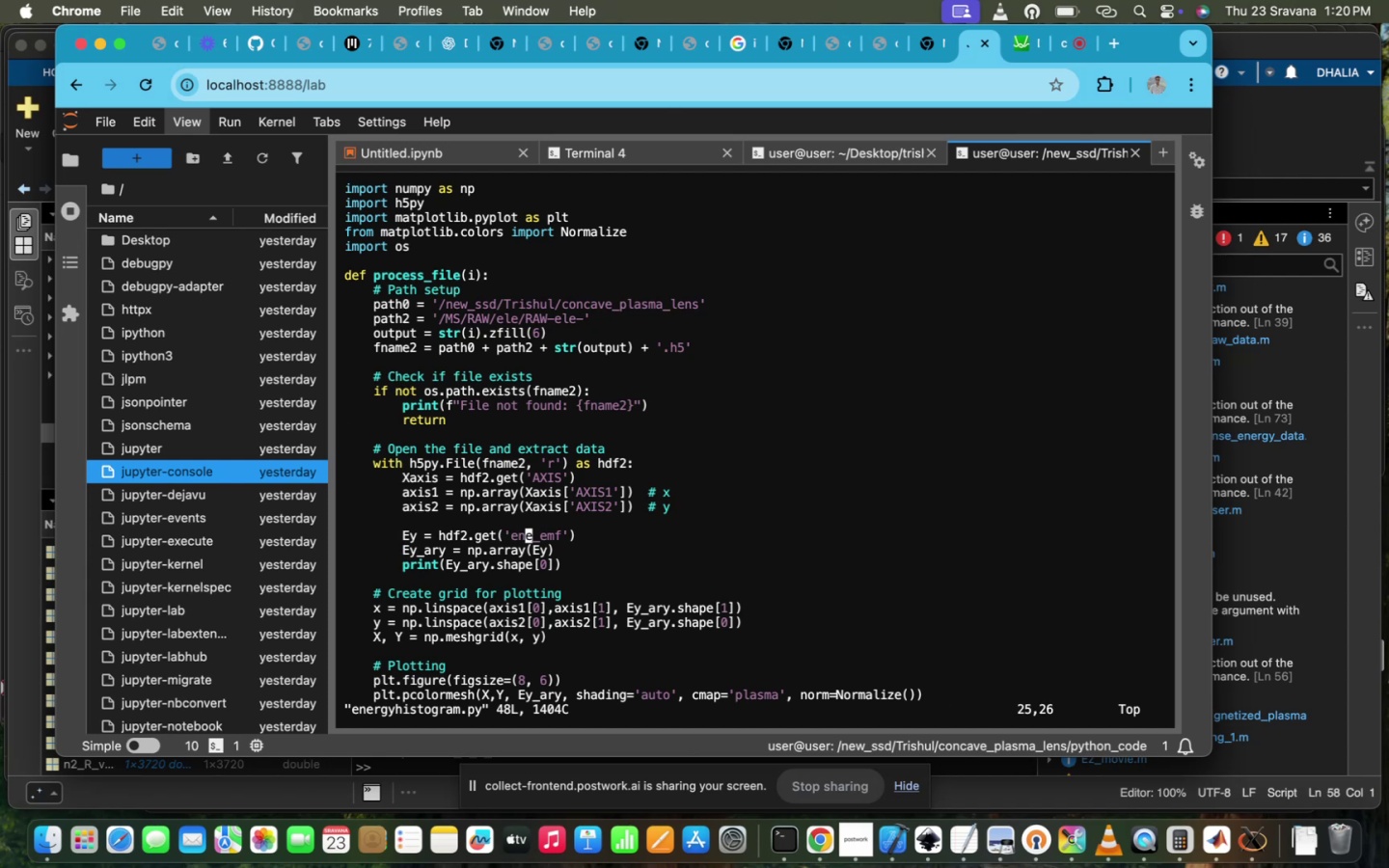 
hold_key(key=ArrowRight, duration=0.38)
 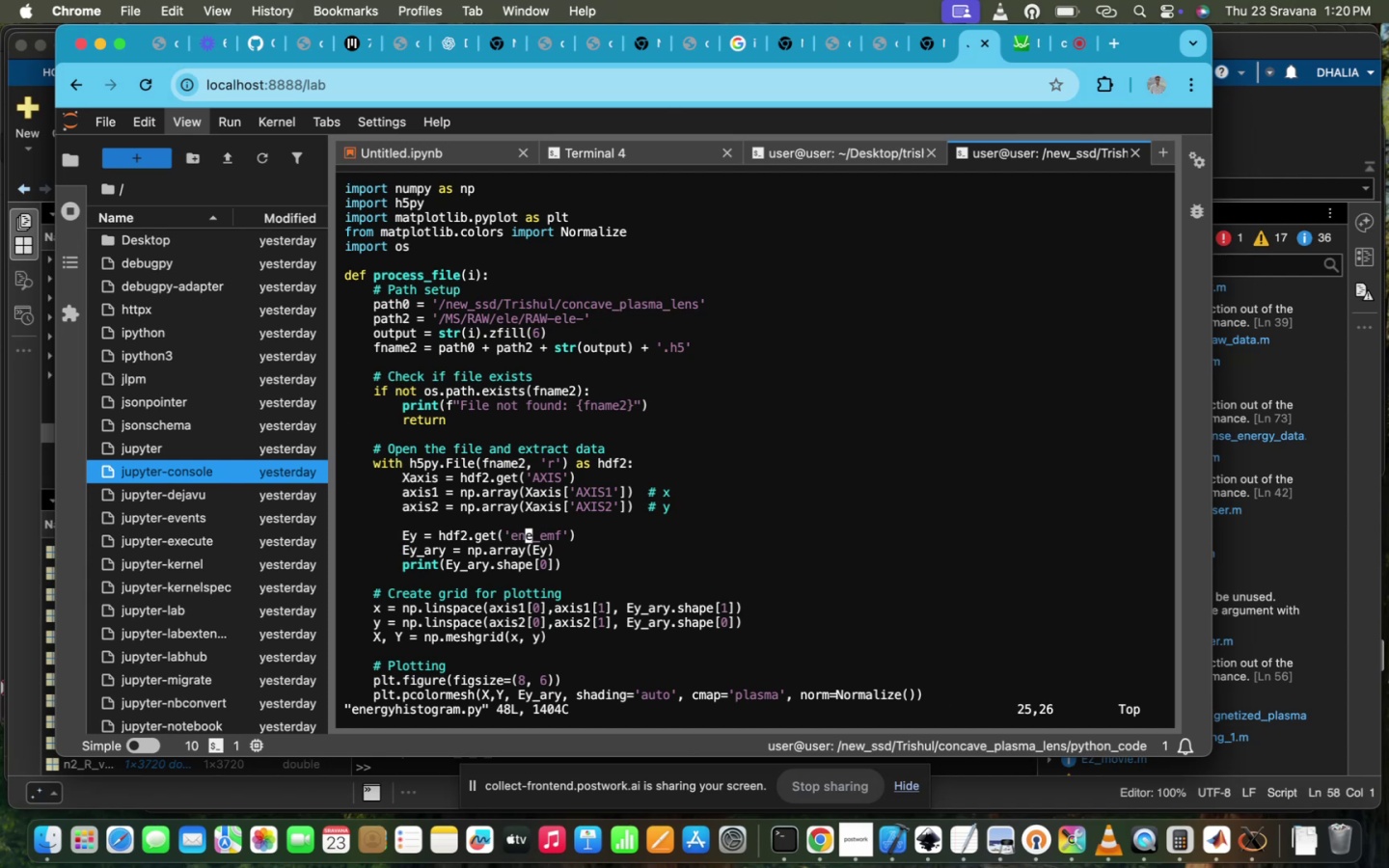 
key(ArrowRight)
 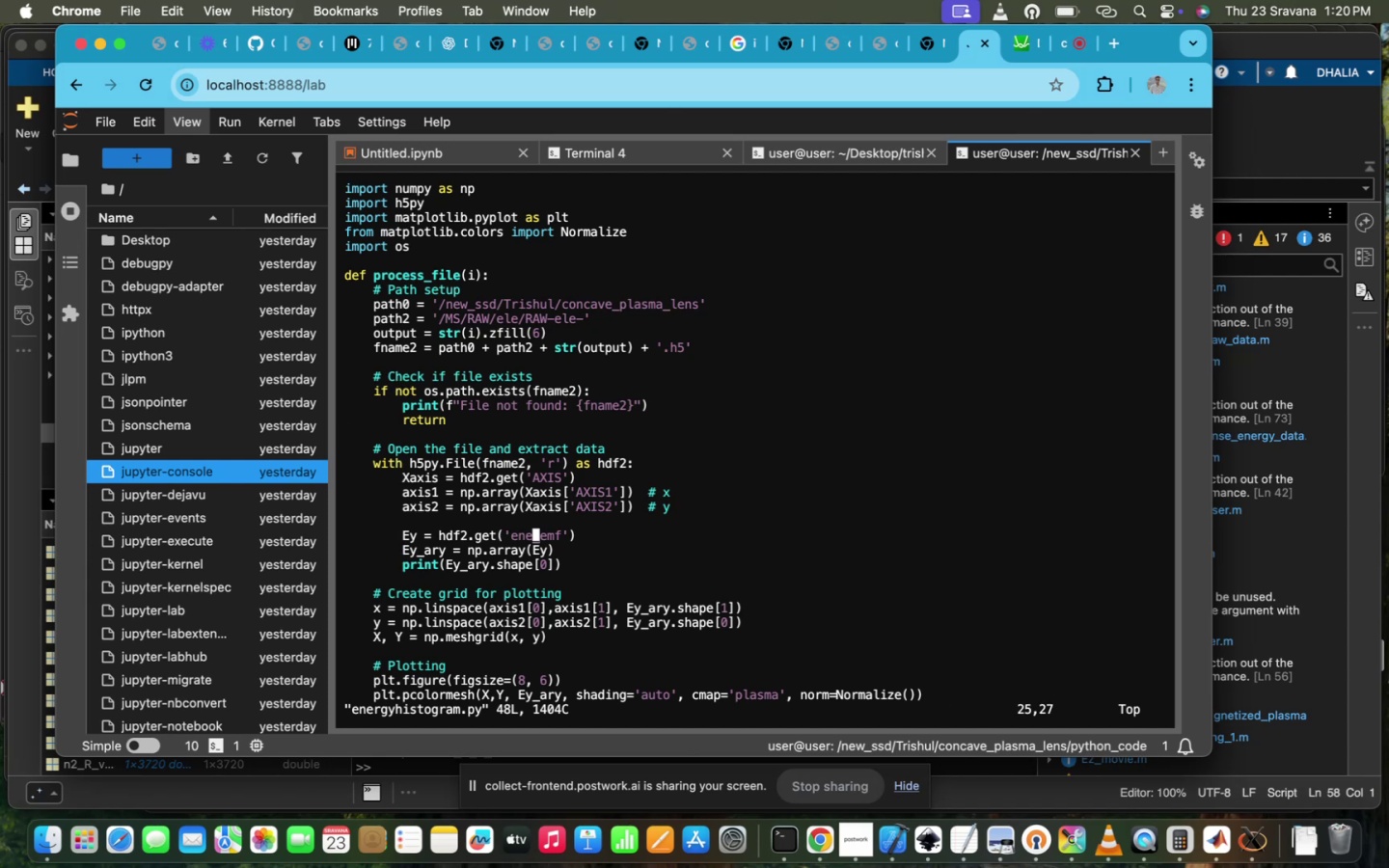 
key(ArrowRight)
 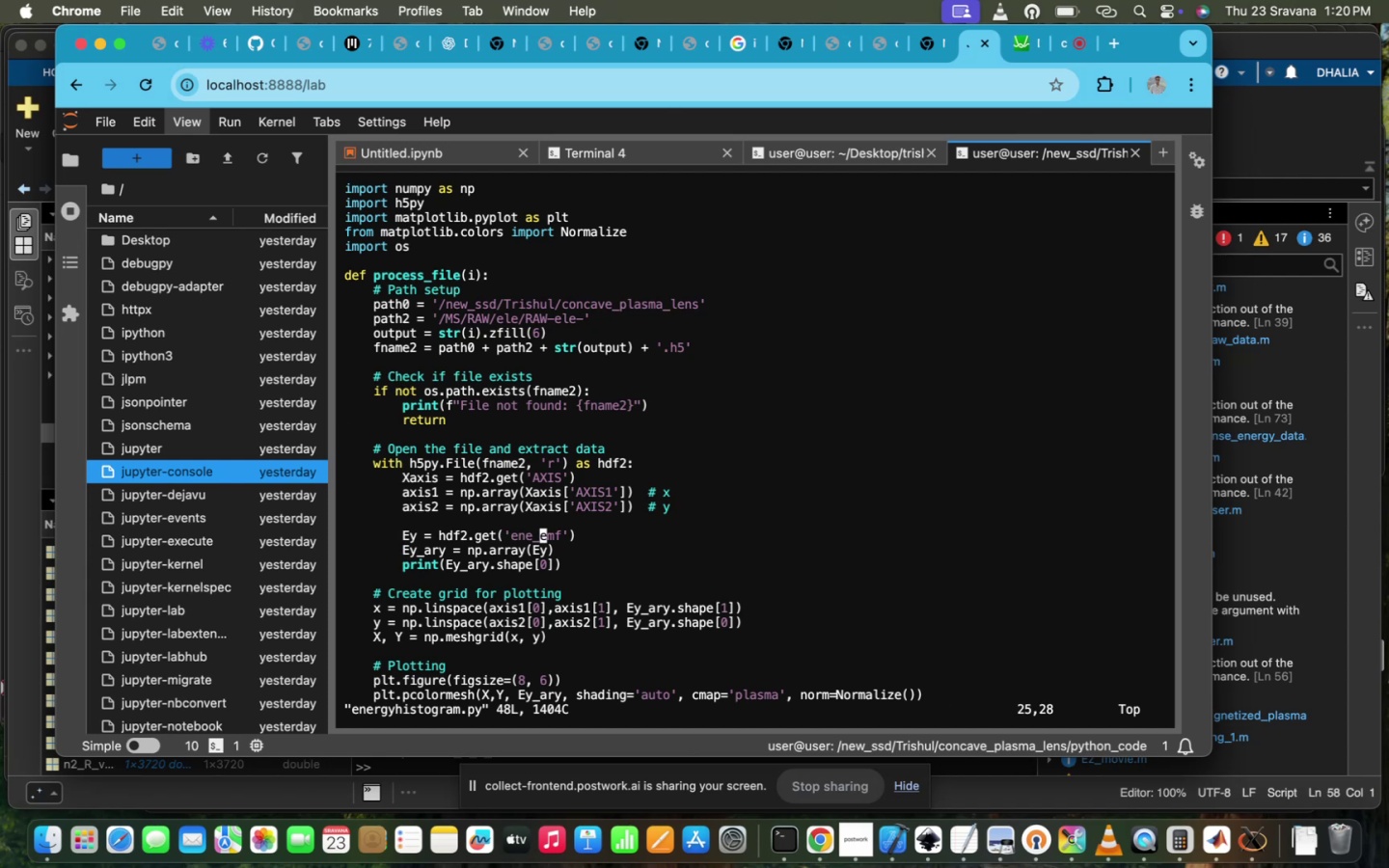 
key(ArrowRight)
 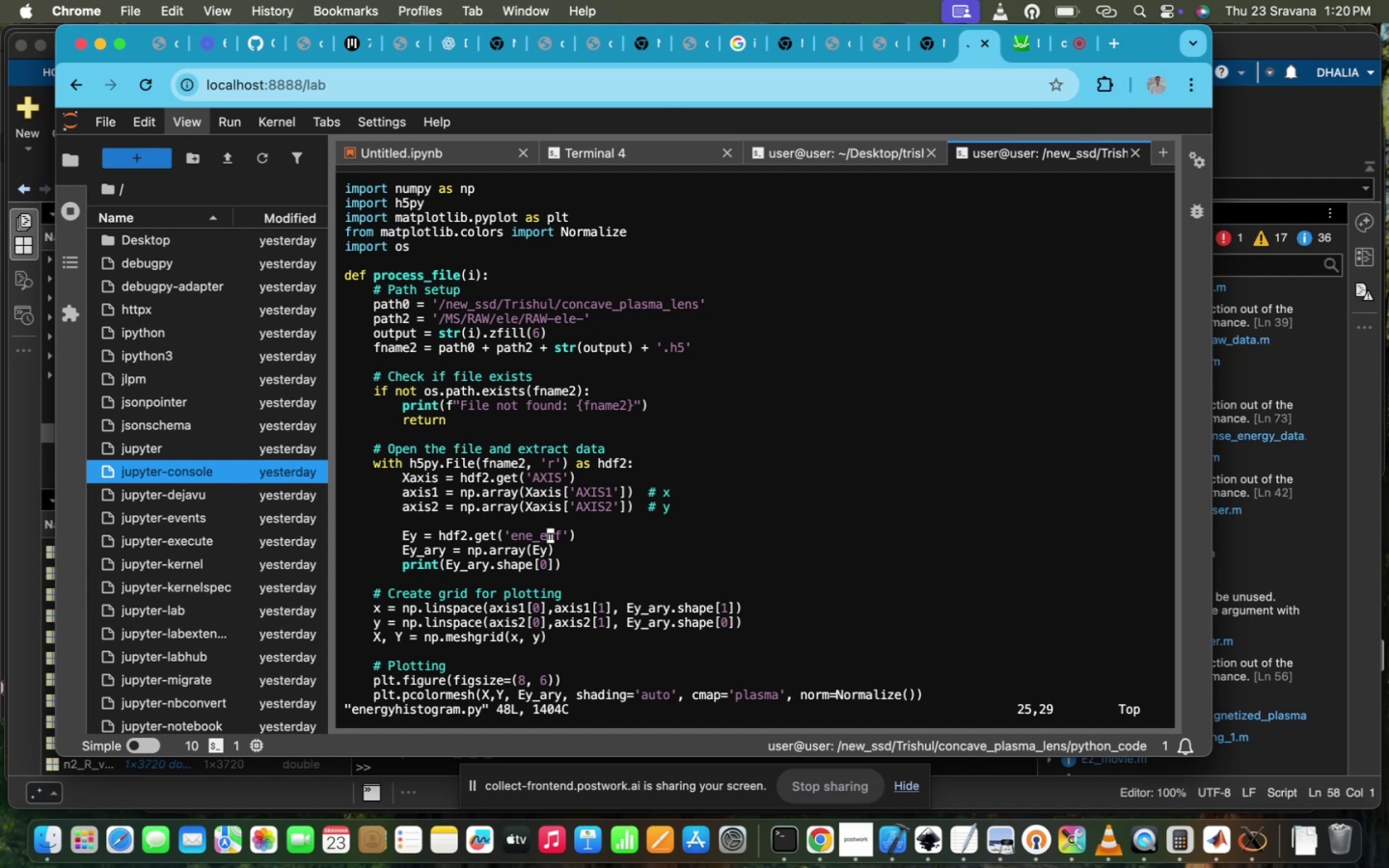 
key(ArrowRight)
 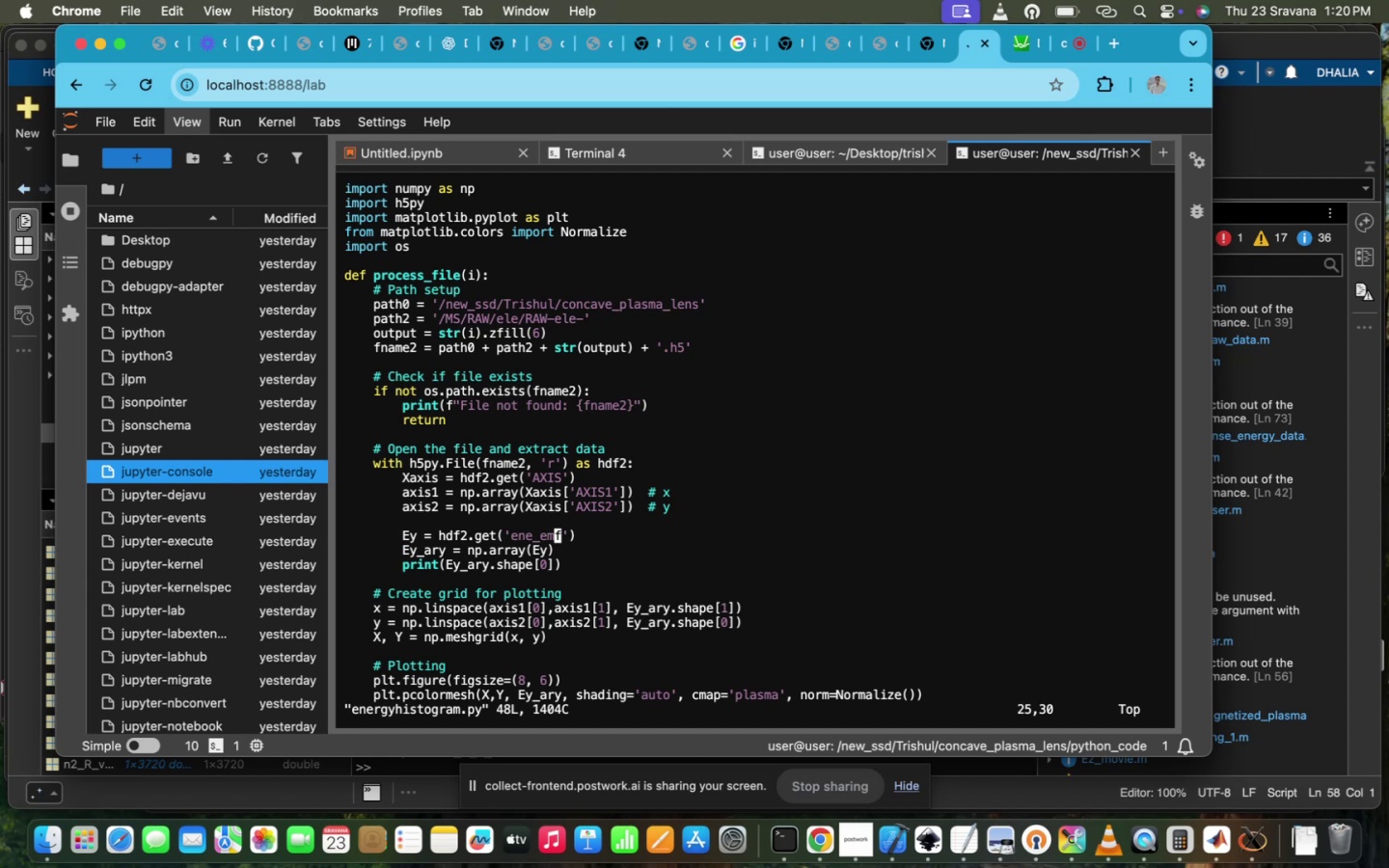 
key(ArrowRight)
 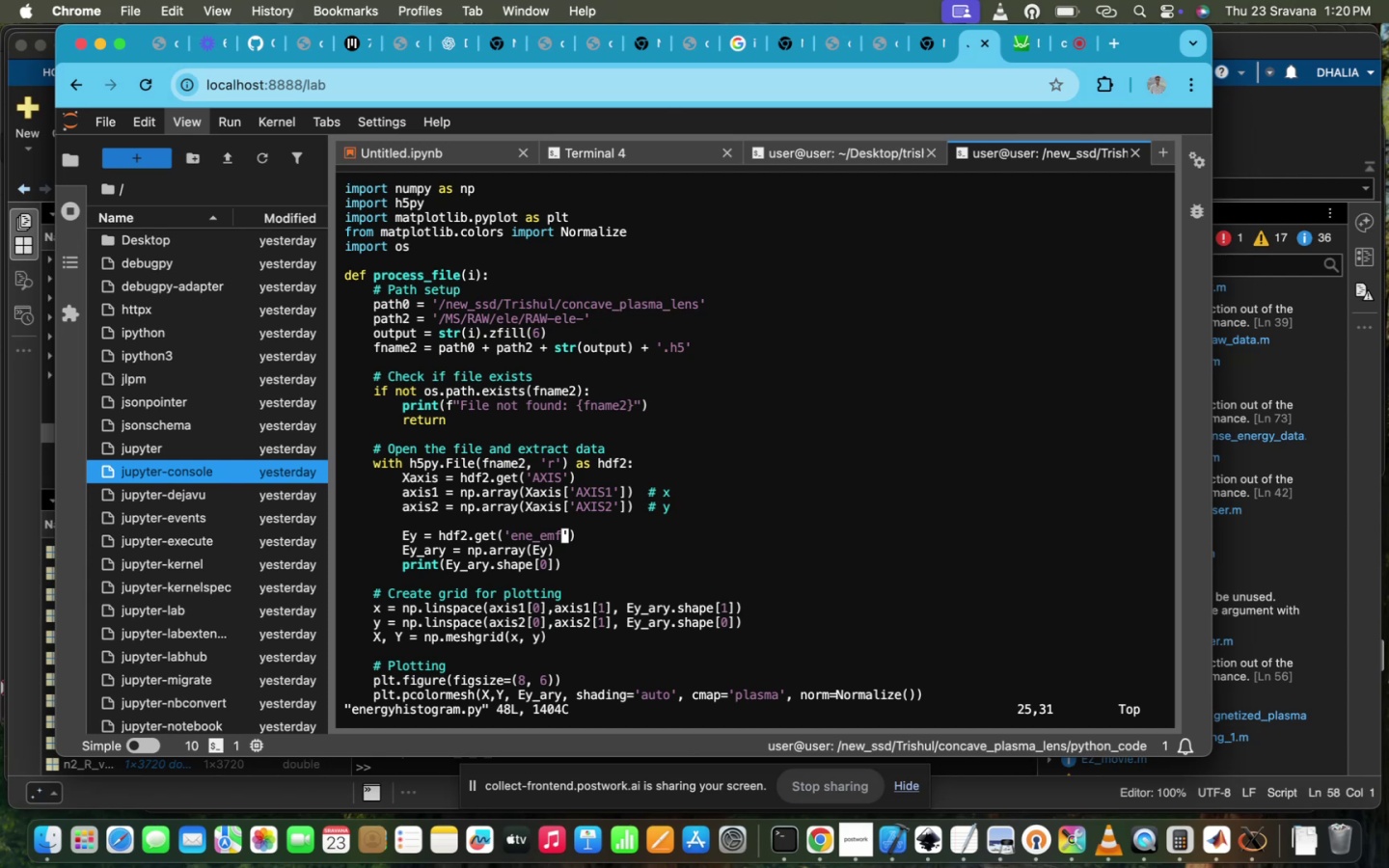 
hold_key(key=ControlLeft, duration=0.35)
 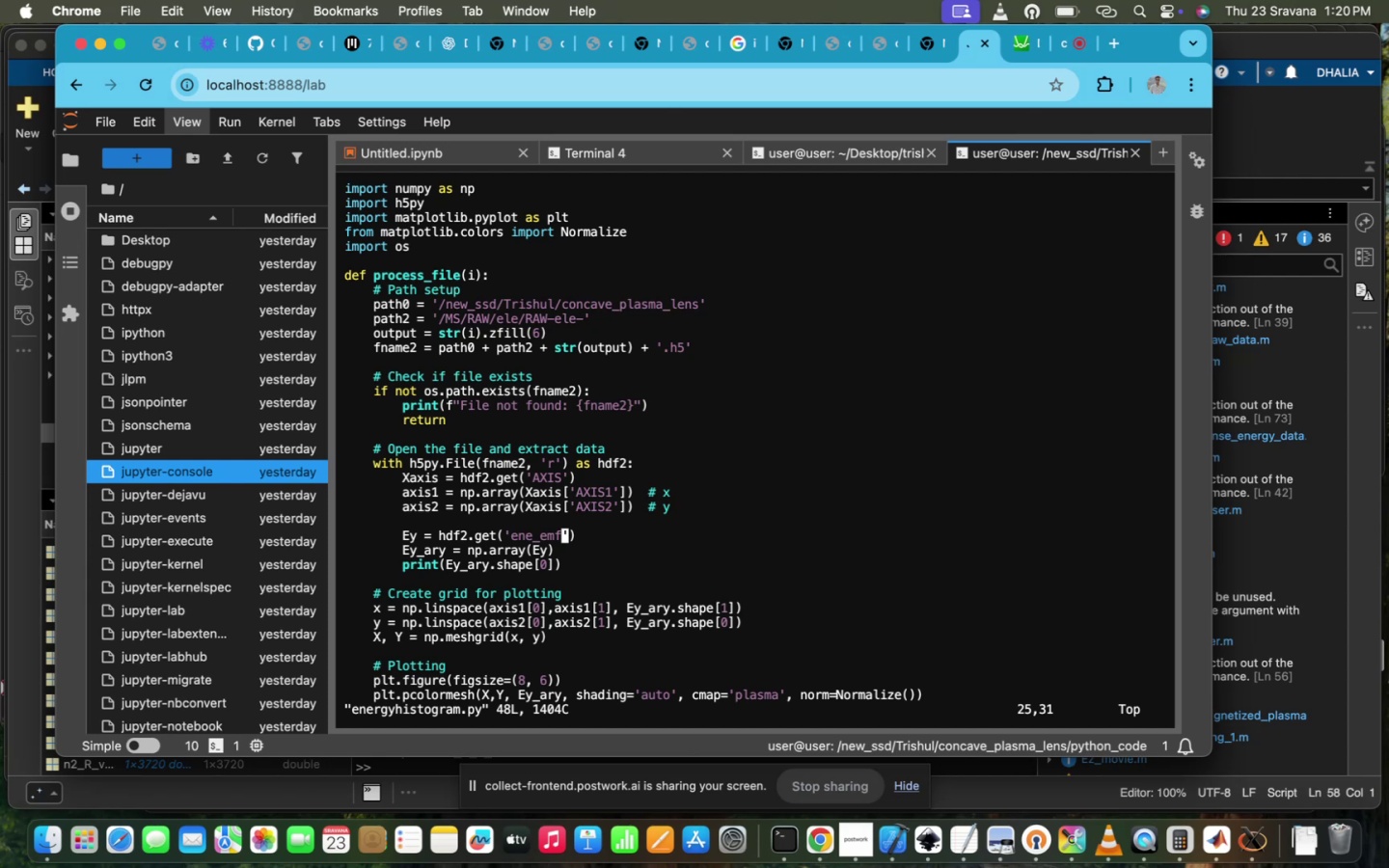 
key(Control+Z)
 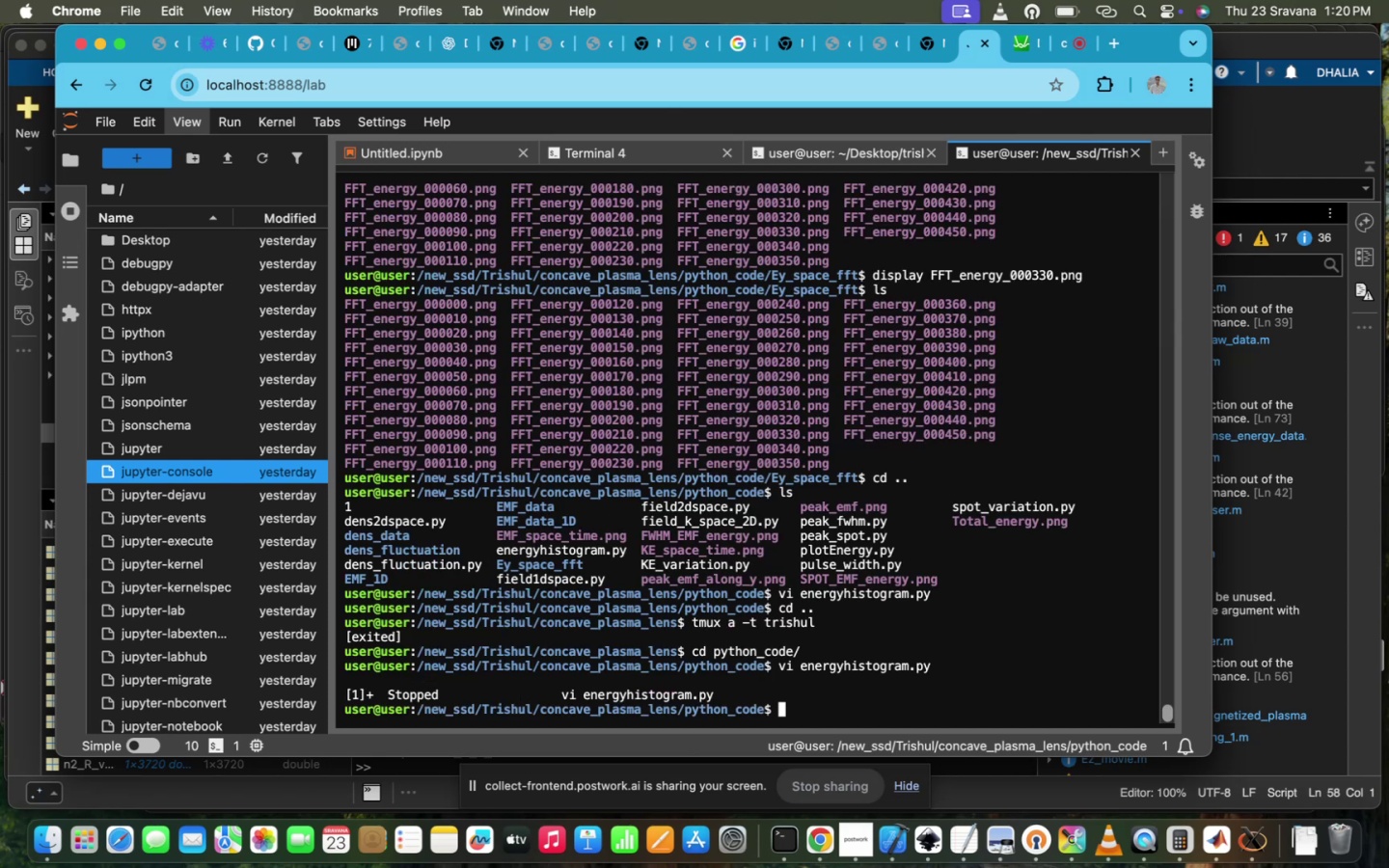 
type(cd .././)
 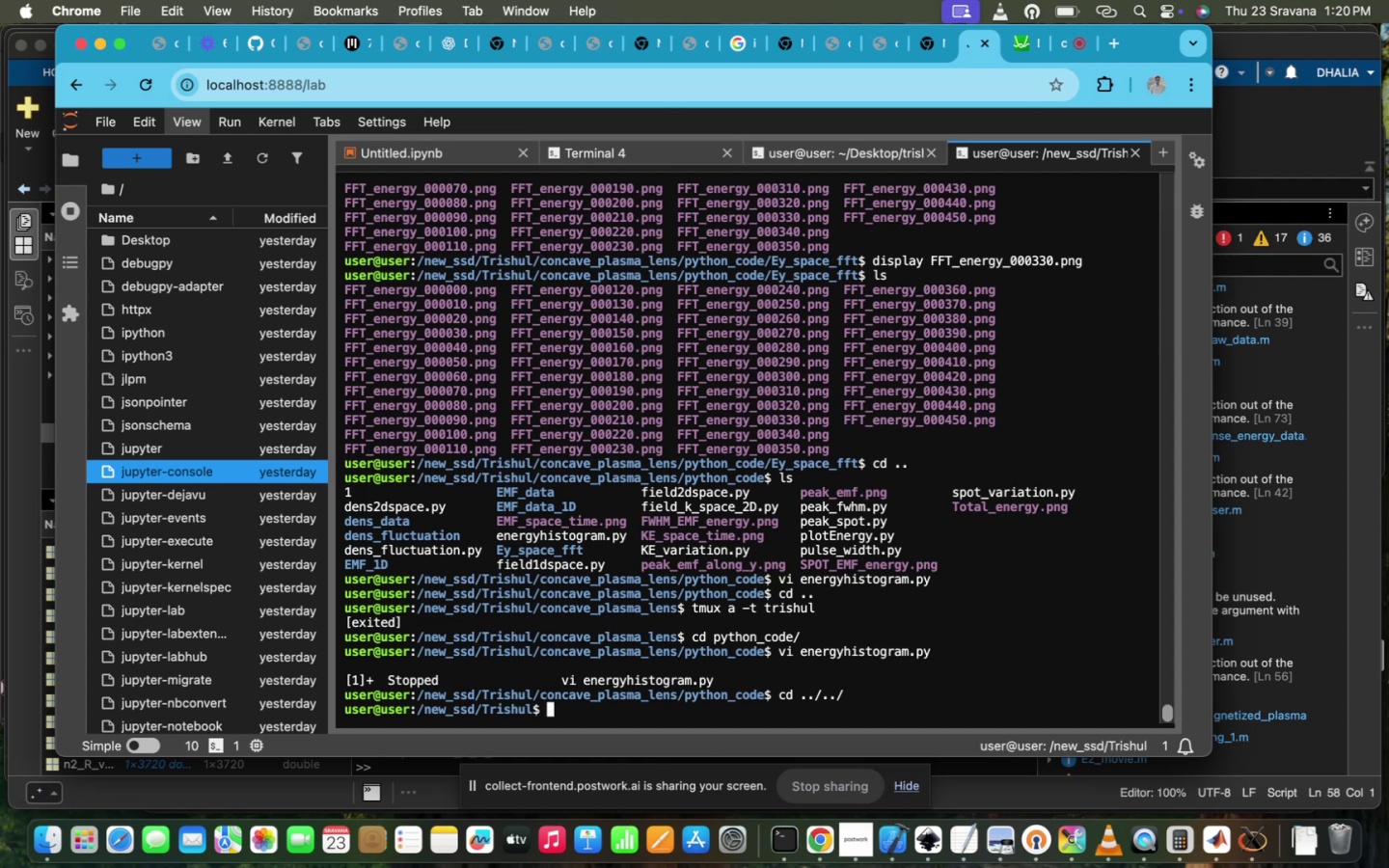 
key(Enter)
 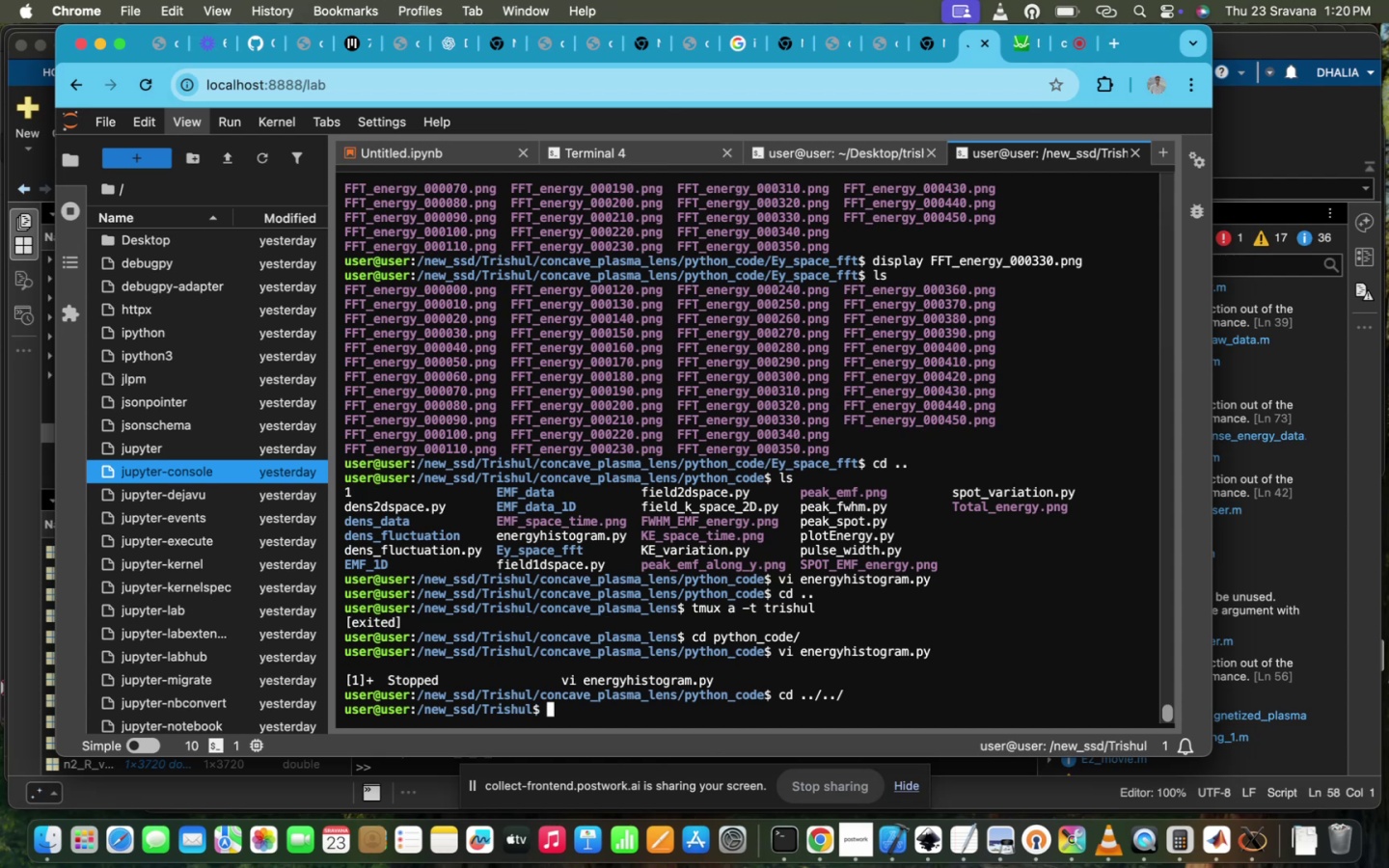 
type(ls)
 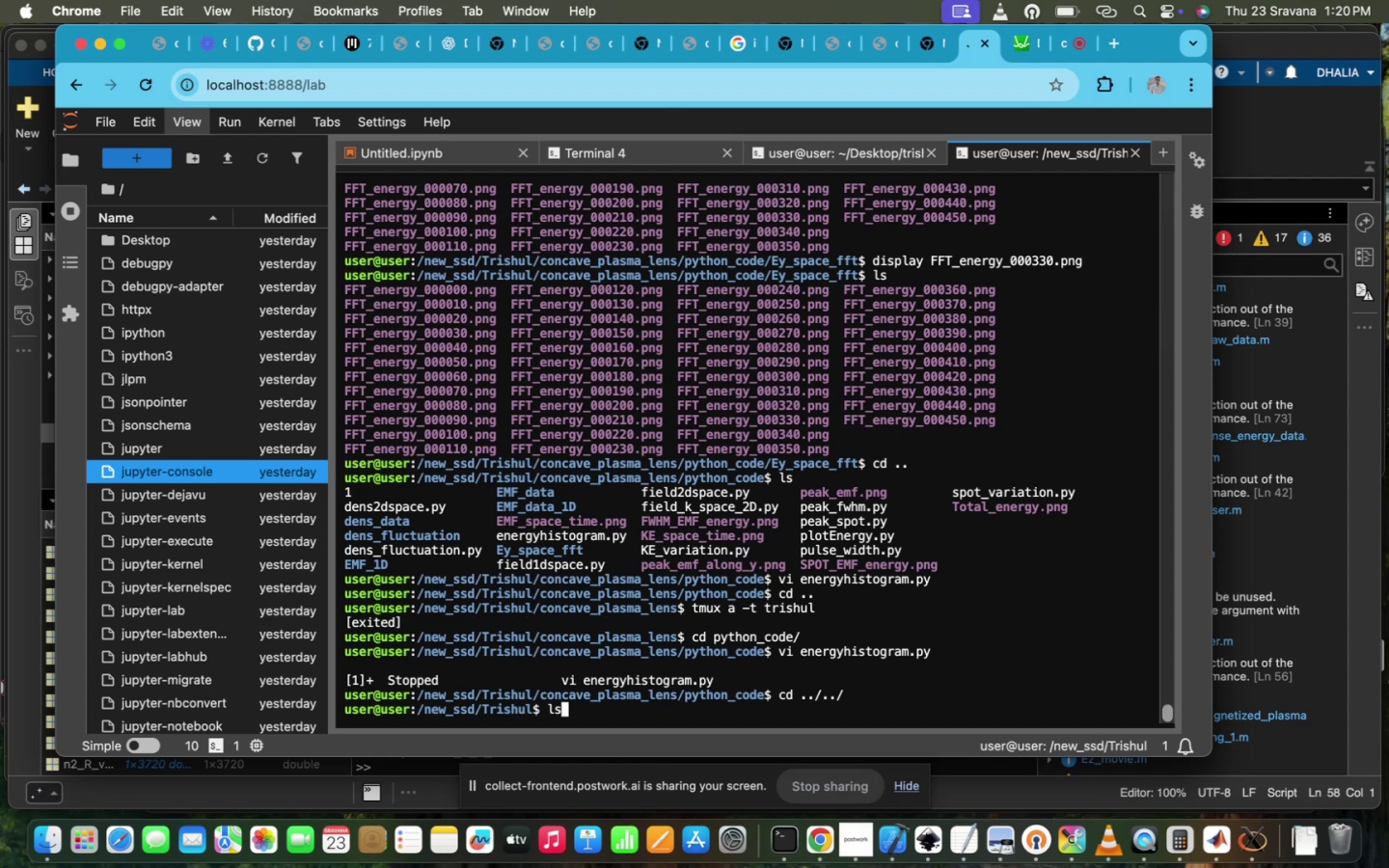 
key(Enter)
 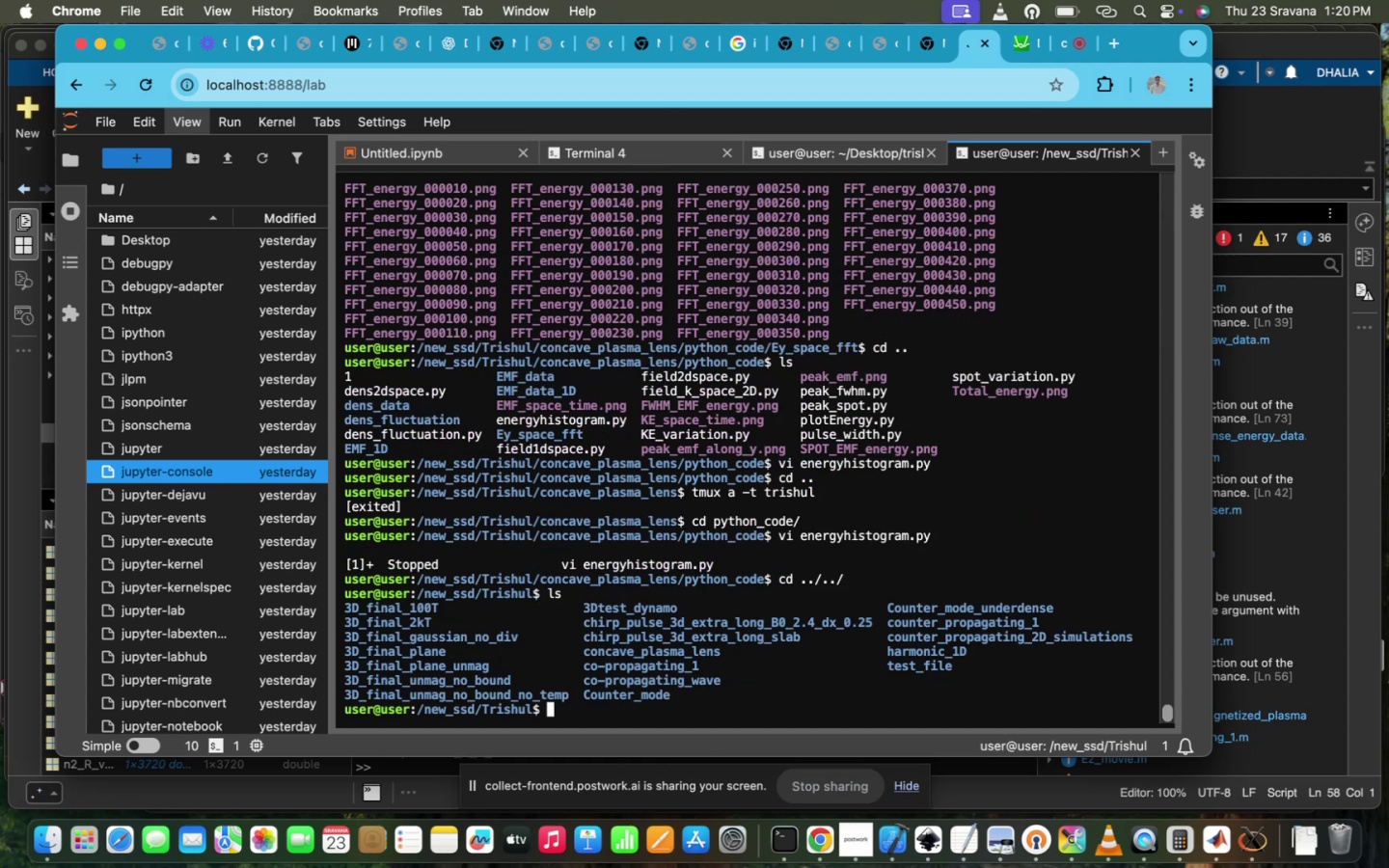 
type(cd )
 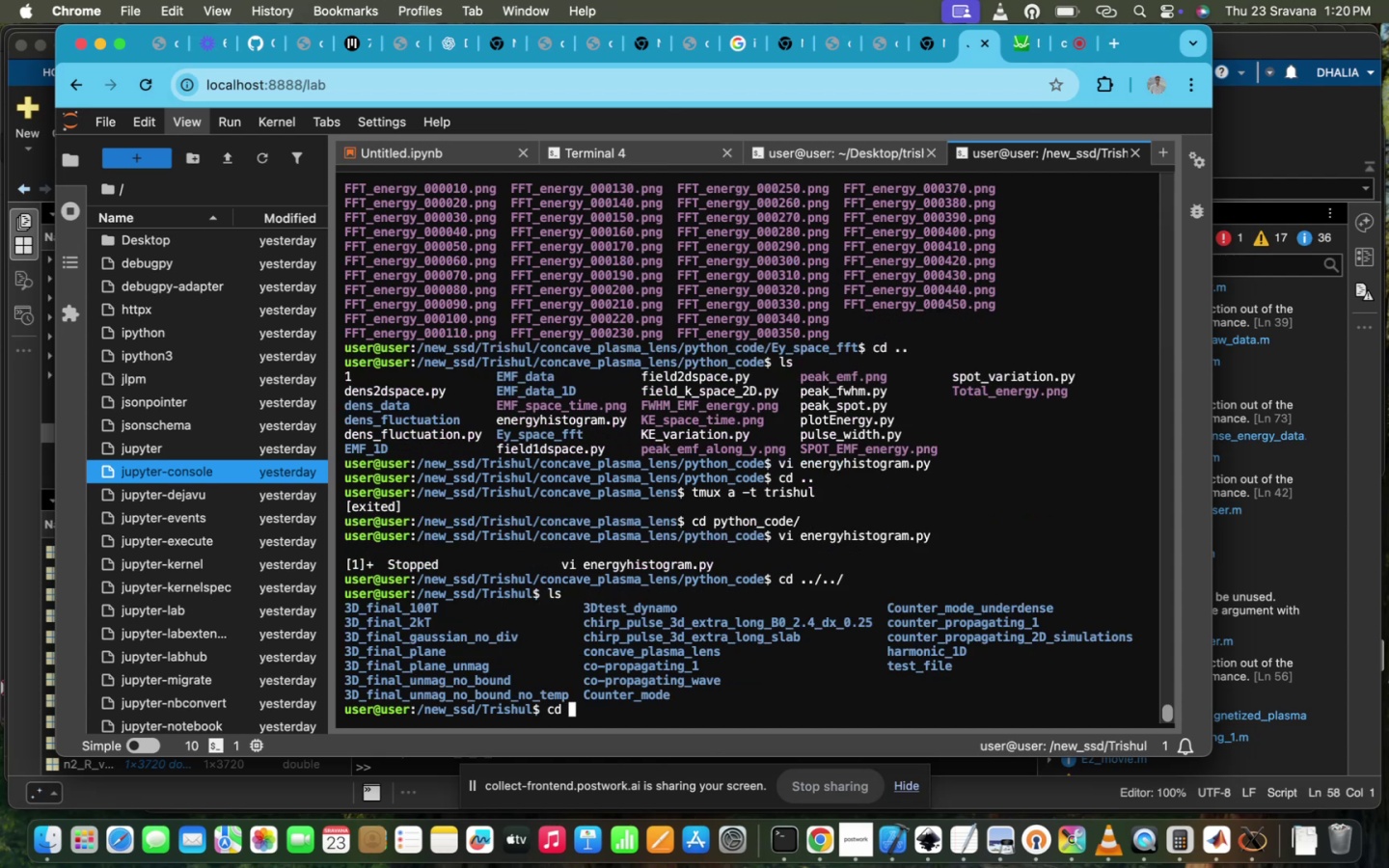 
wait(5.26)
 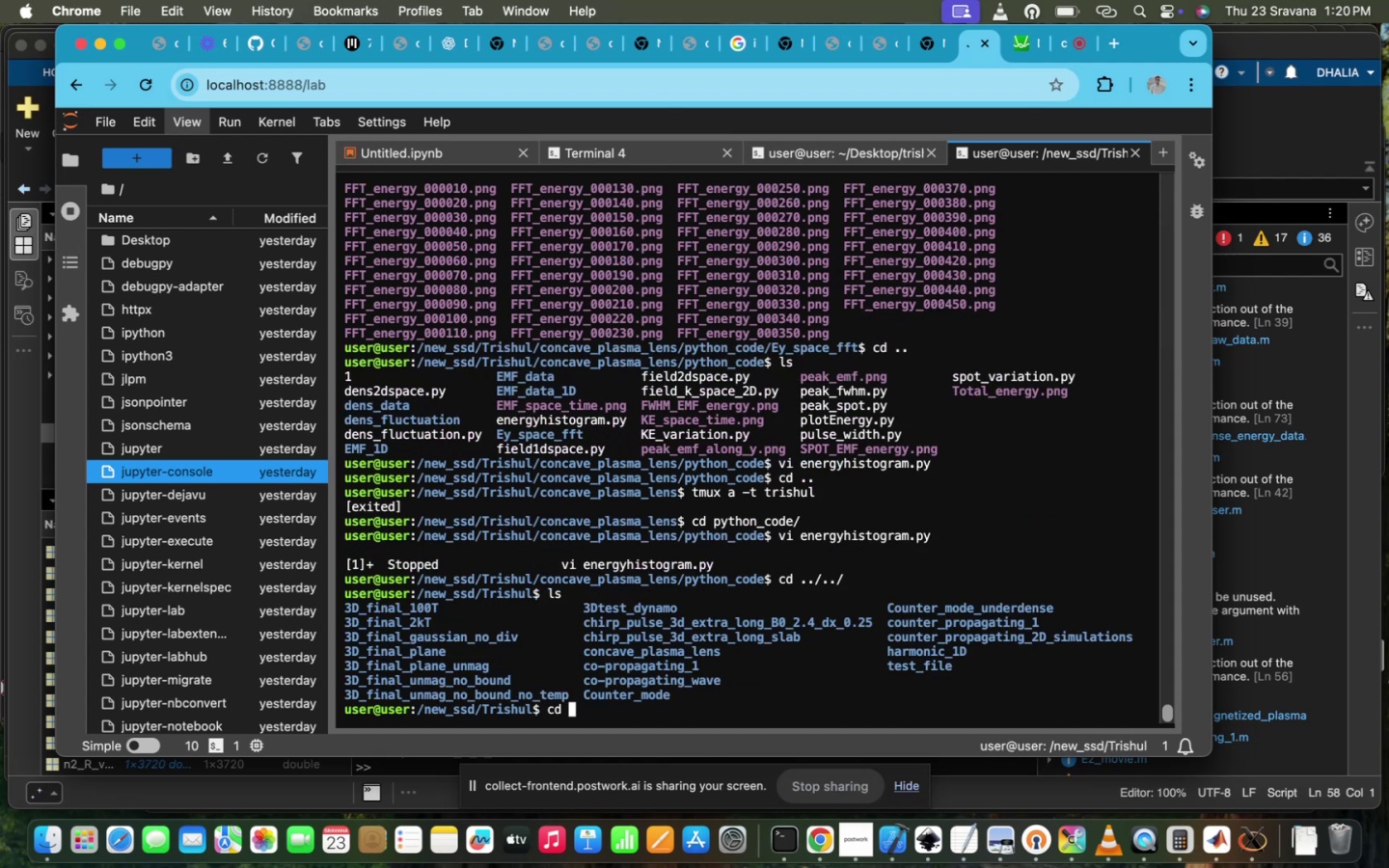 
key(Enter)
 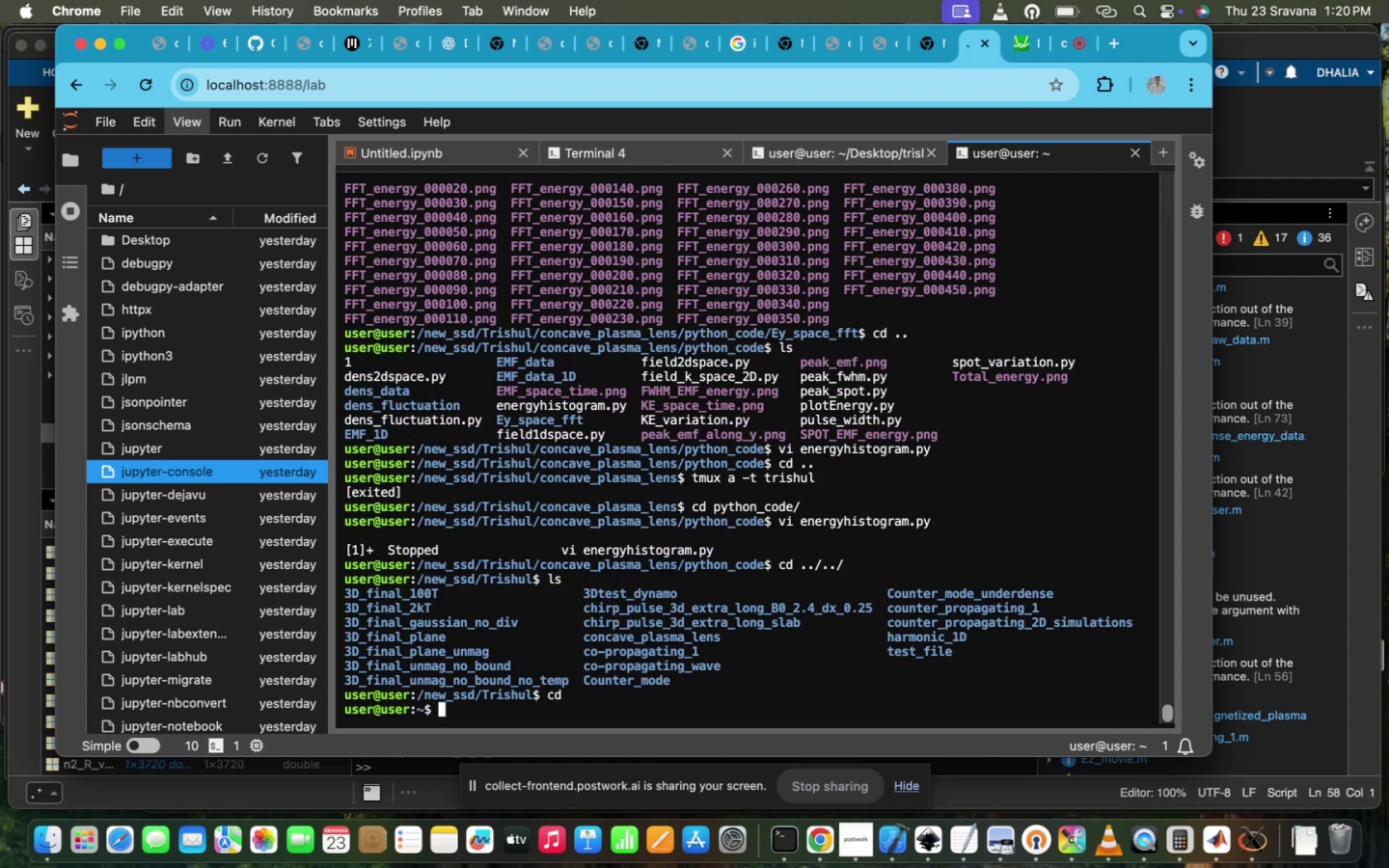 
type(cd De)
key(Tab)
type(T)
key(Tab)
type(agust)
key(Tab)
type(.)
key(Backspace)
type(/)
key(Tab)
type(p)
key(Tab)
 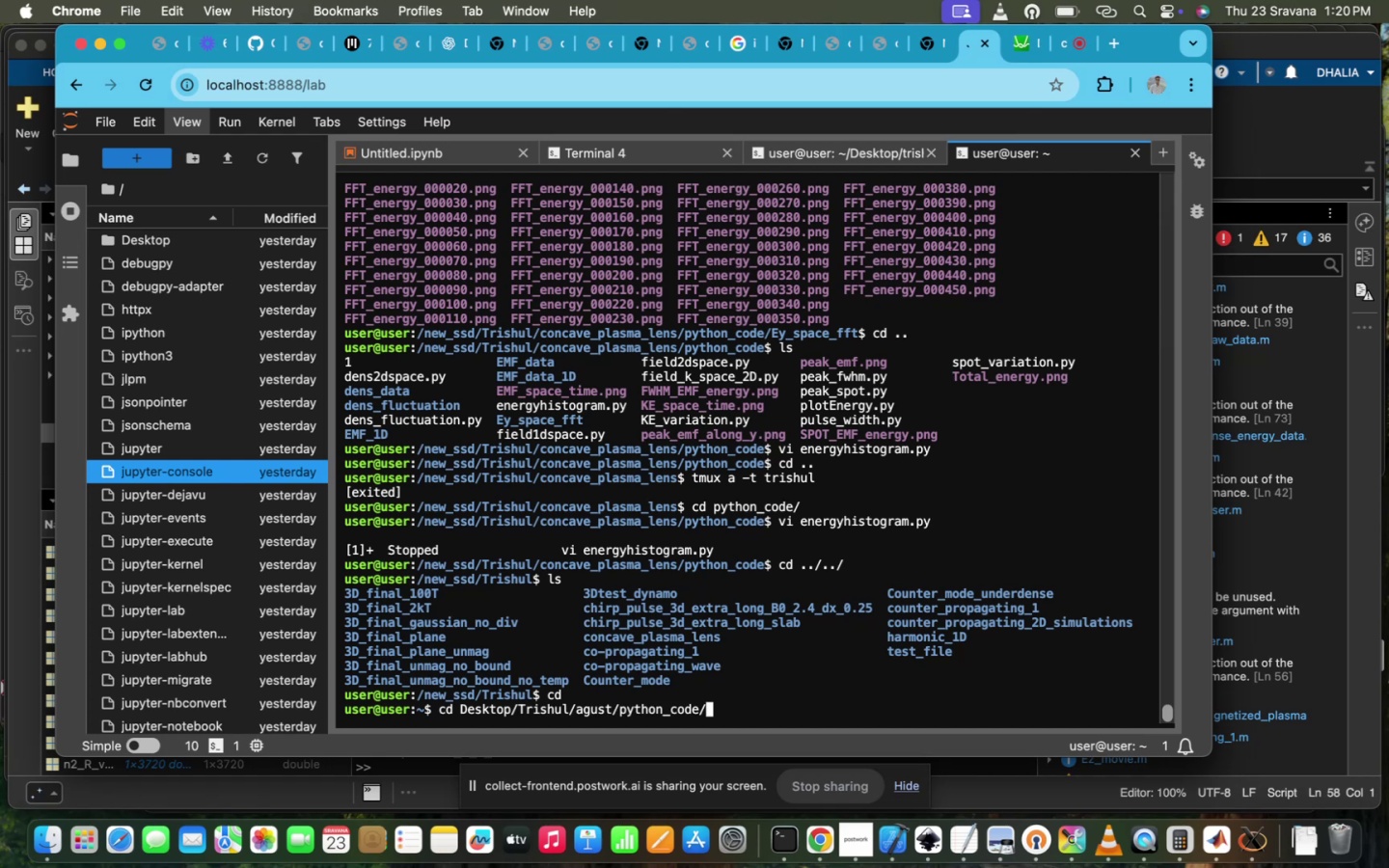 
key(Enter)
 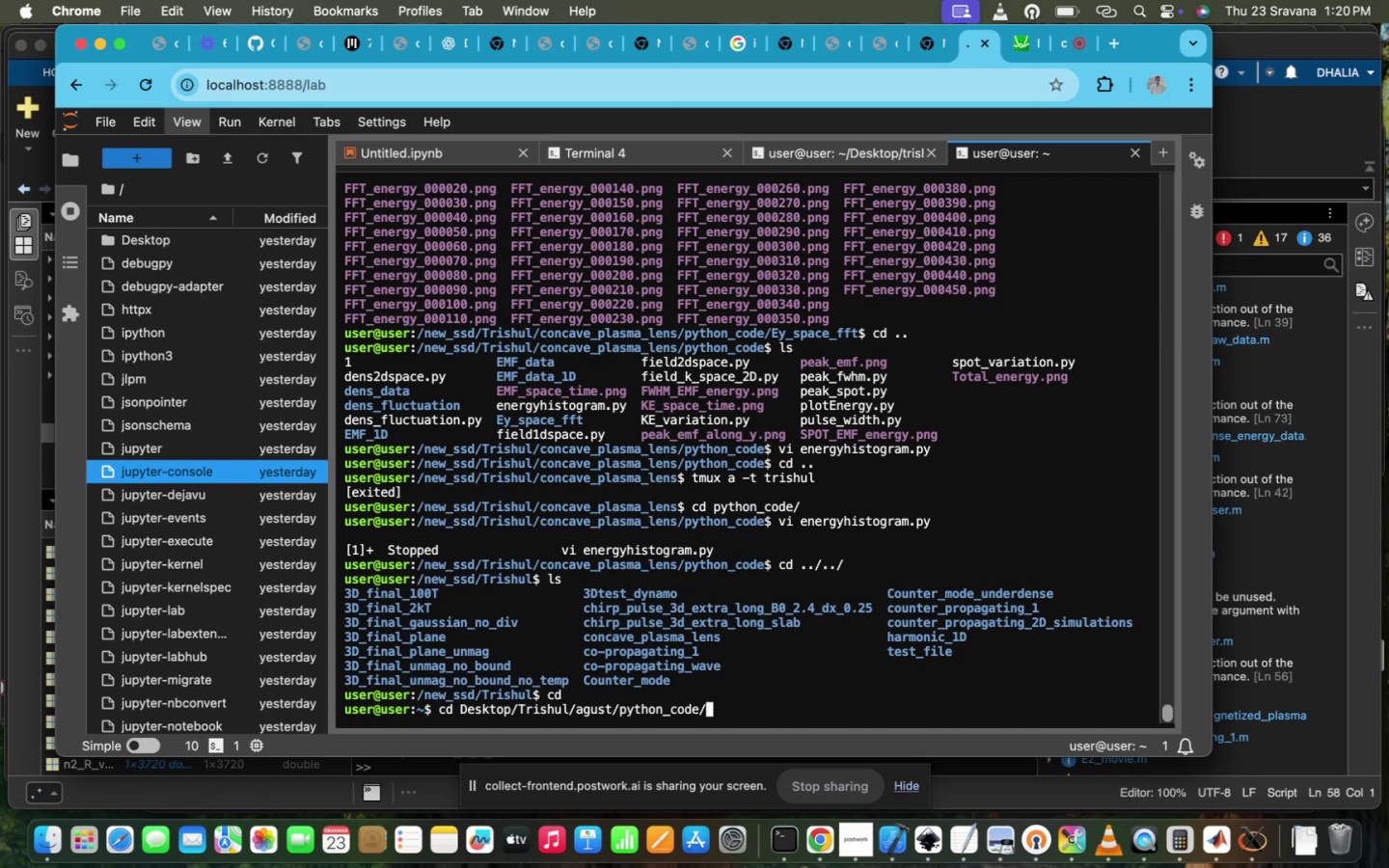 
type(ls)
 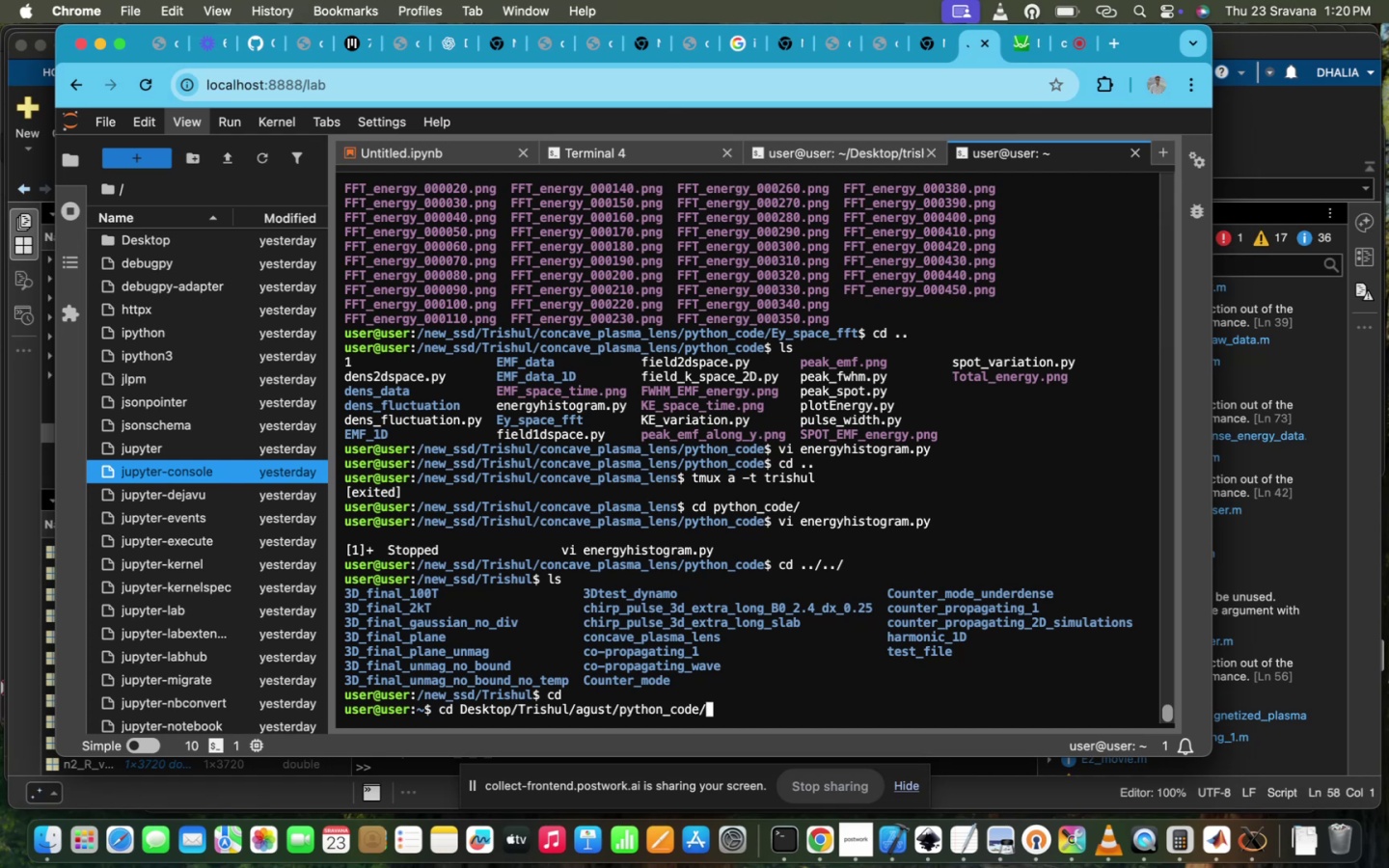 
key(Enter)
 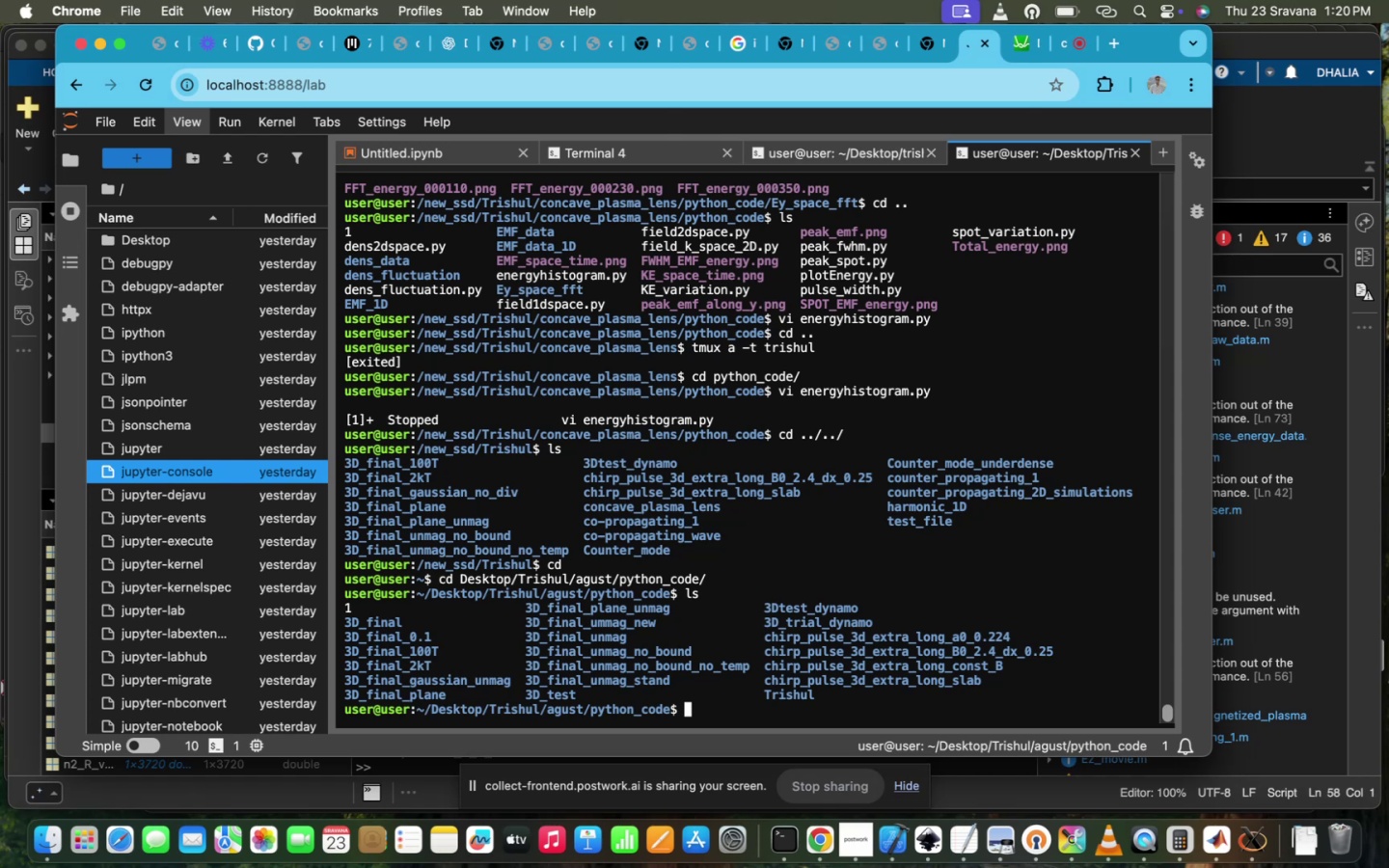 
wait(6.95)
 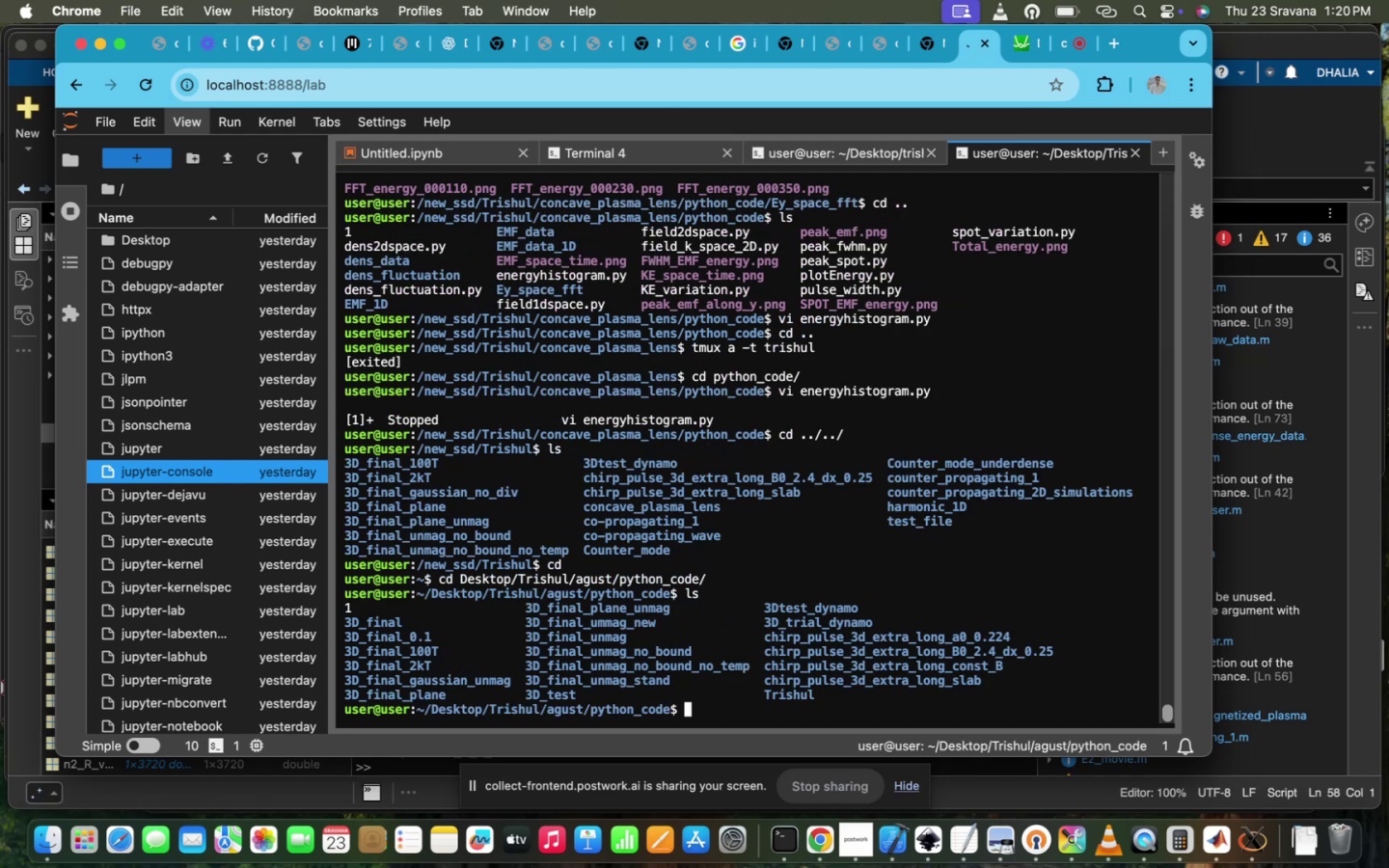 
type(ls)
 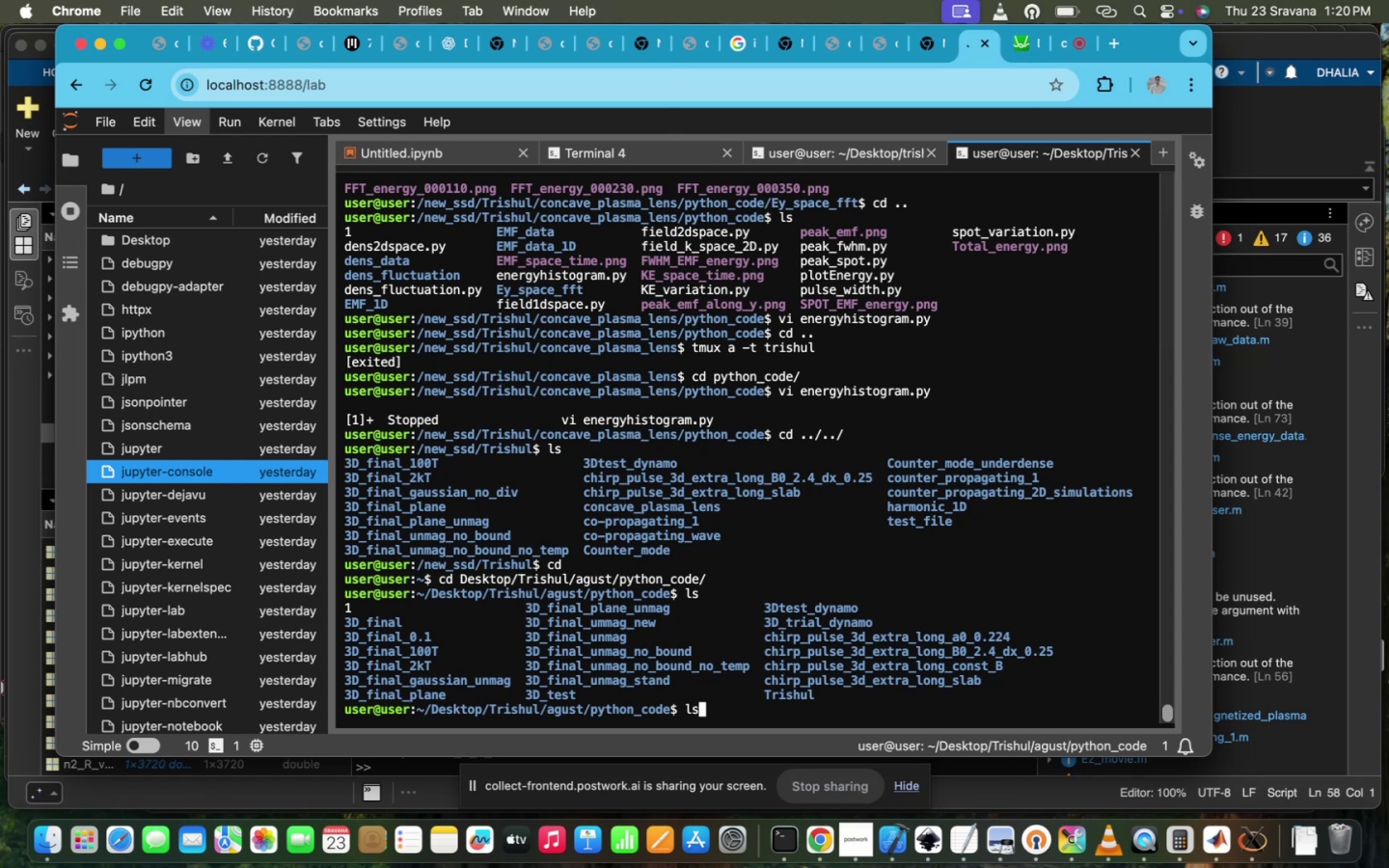 
key(Enter)
 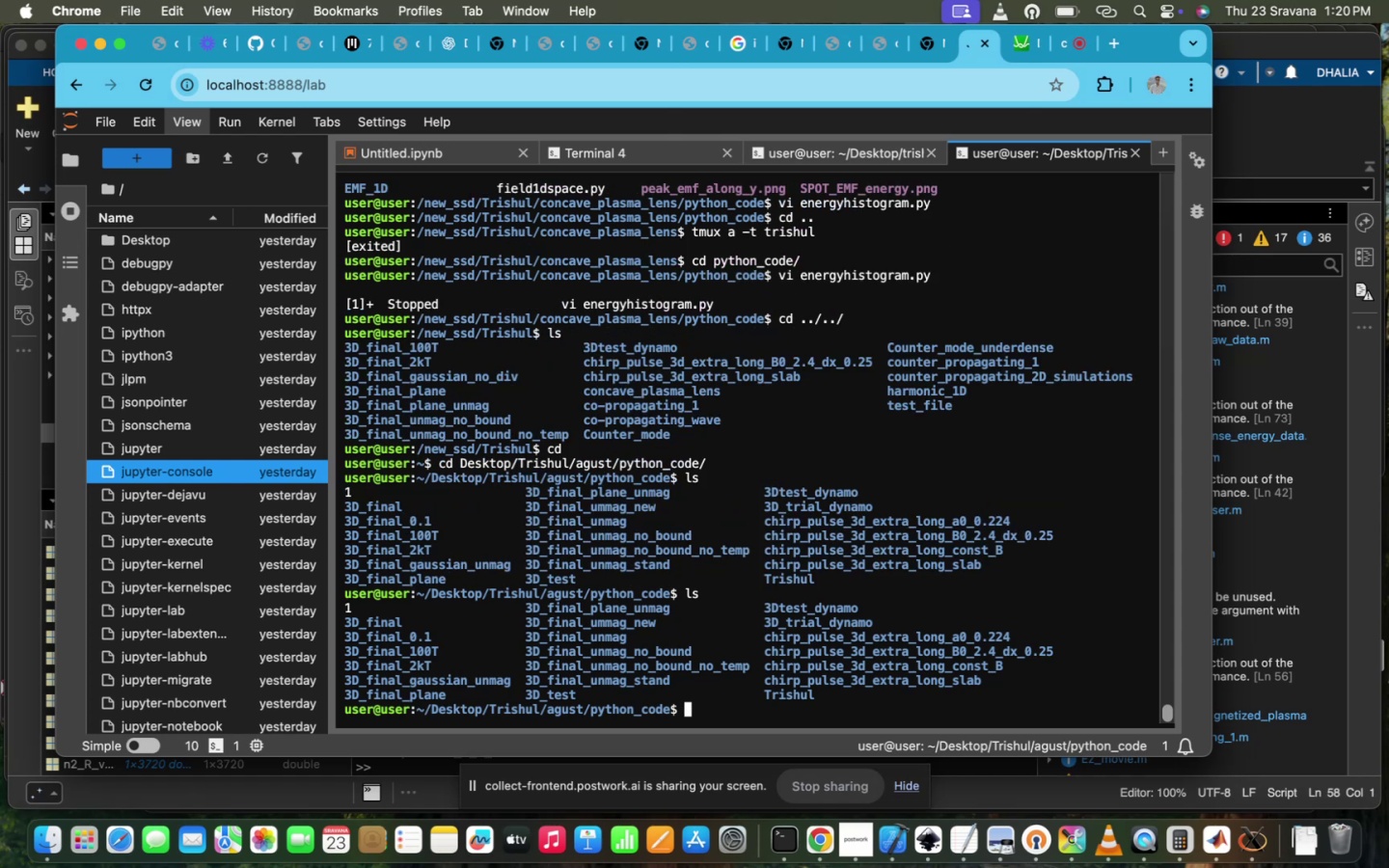 
type(cd )
 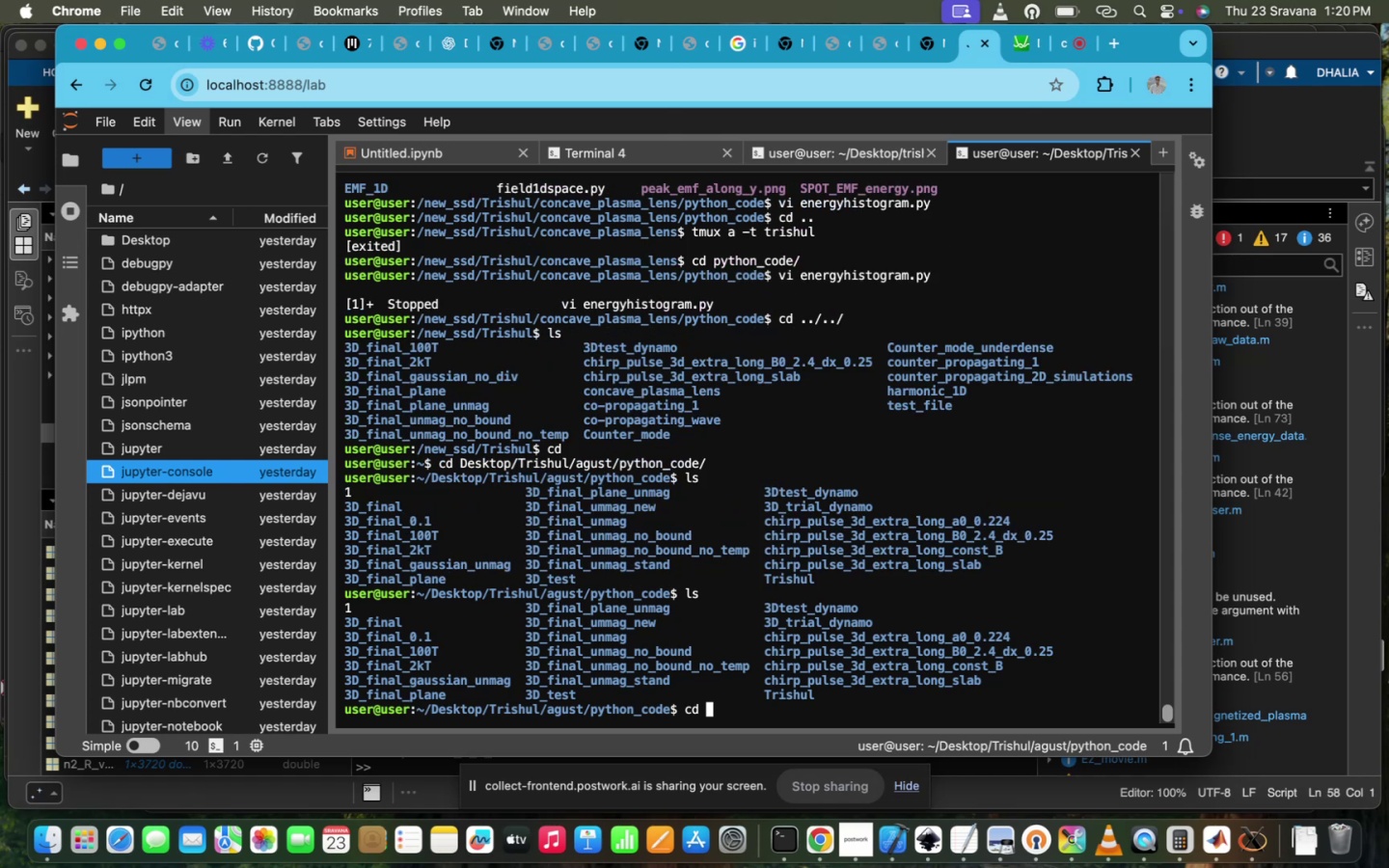 
wait(5.26)
 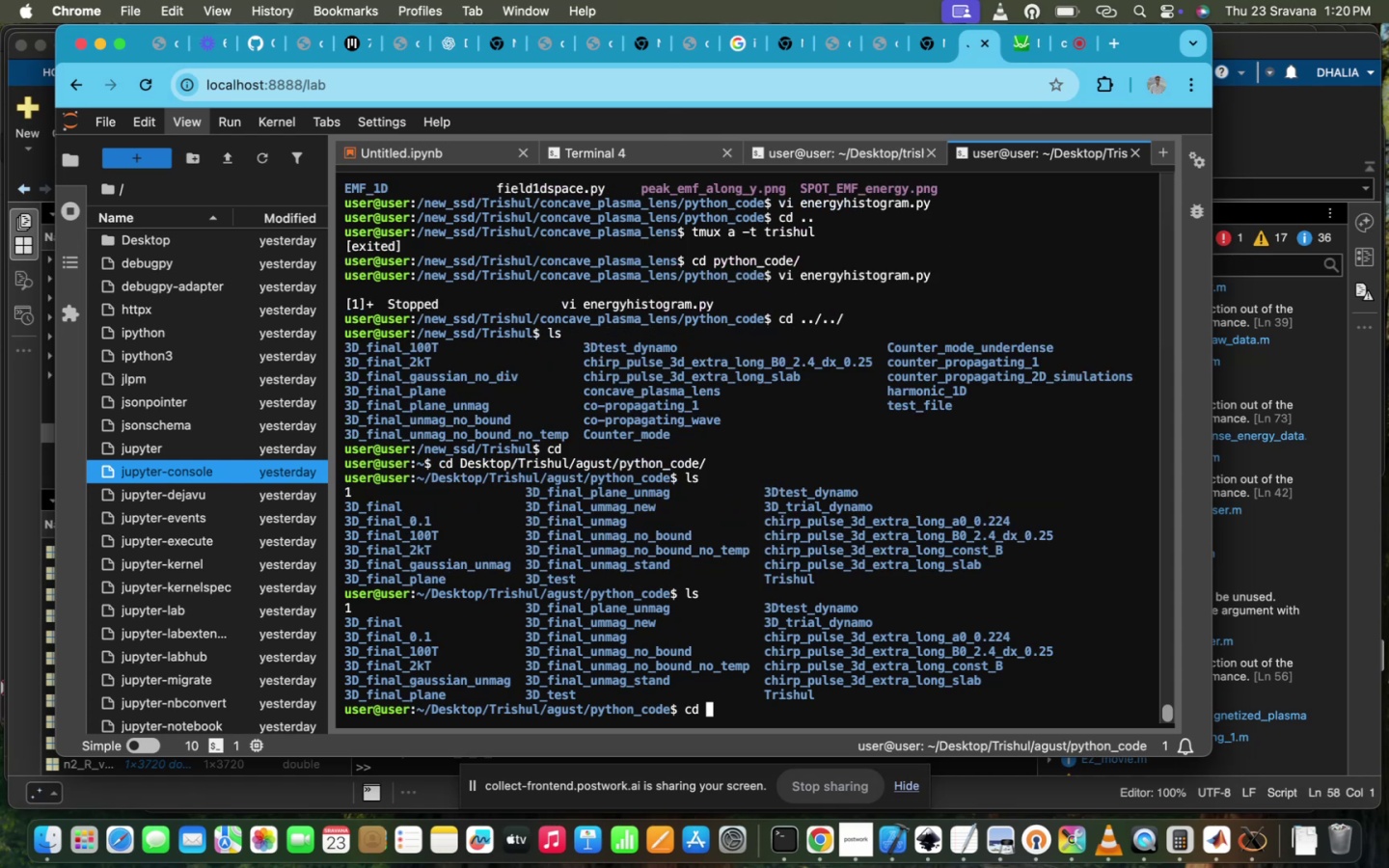 
type(c)
key(Tab)
type(sx)
key(Backspace)
key(Backspace)
type(x)
key(Backspace)
 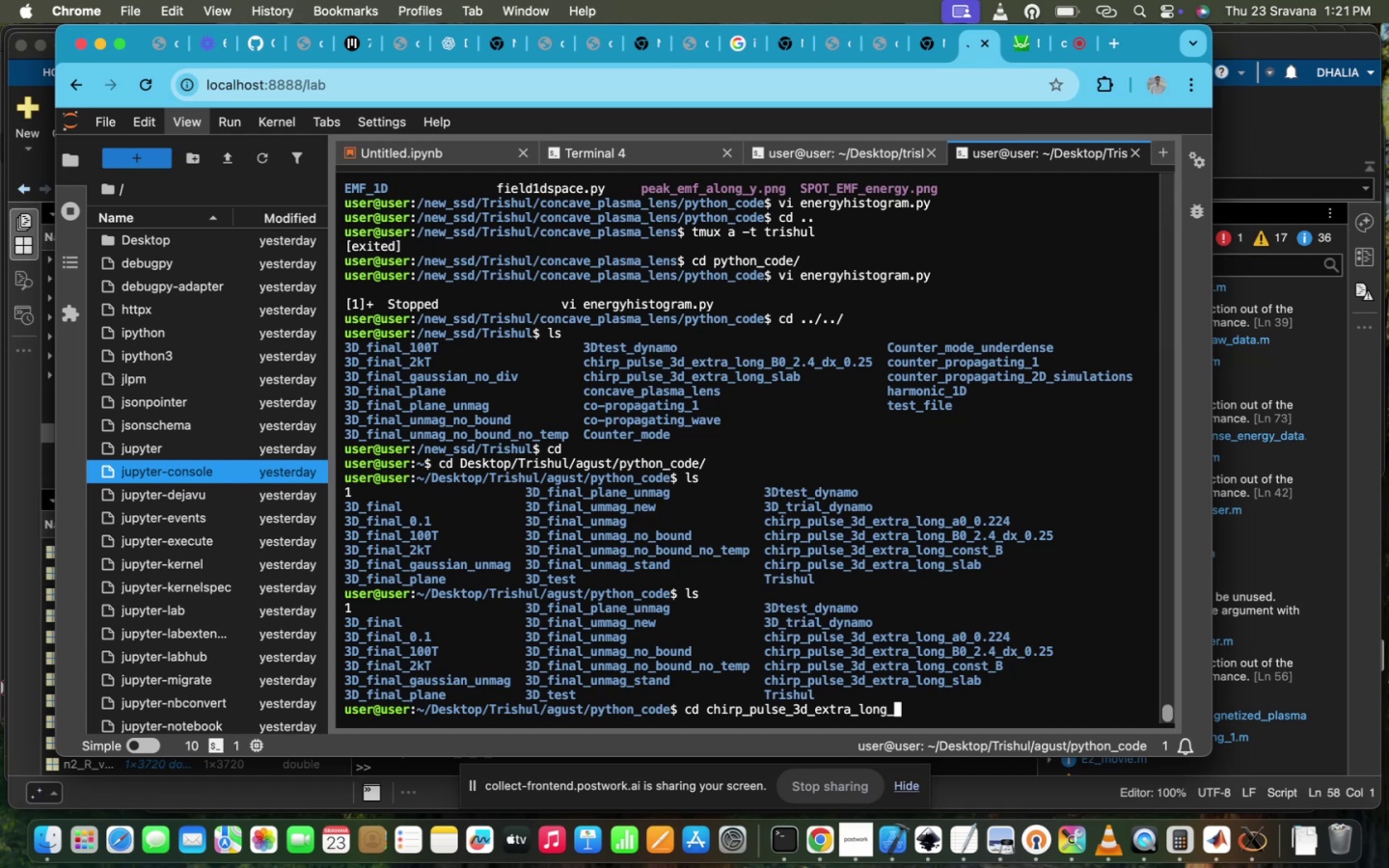 
wait(5.1)
 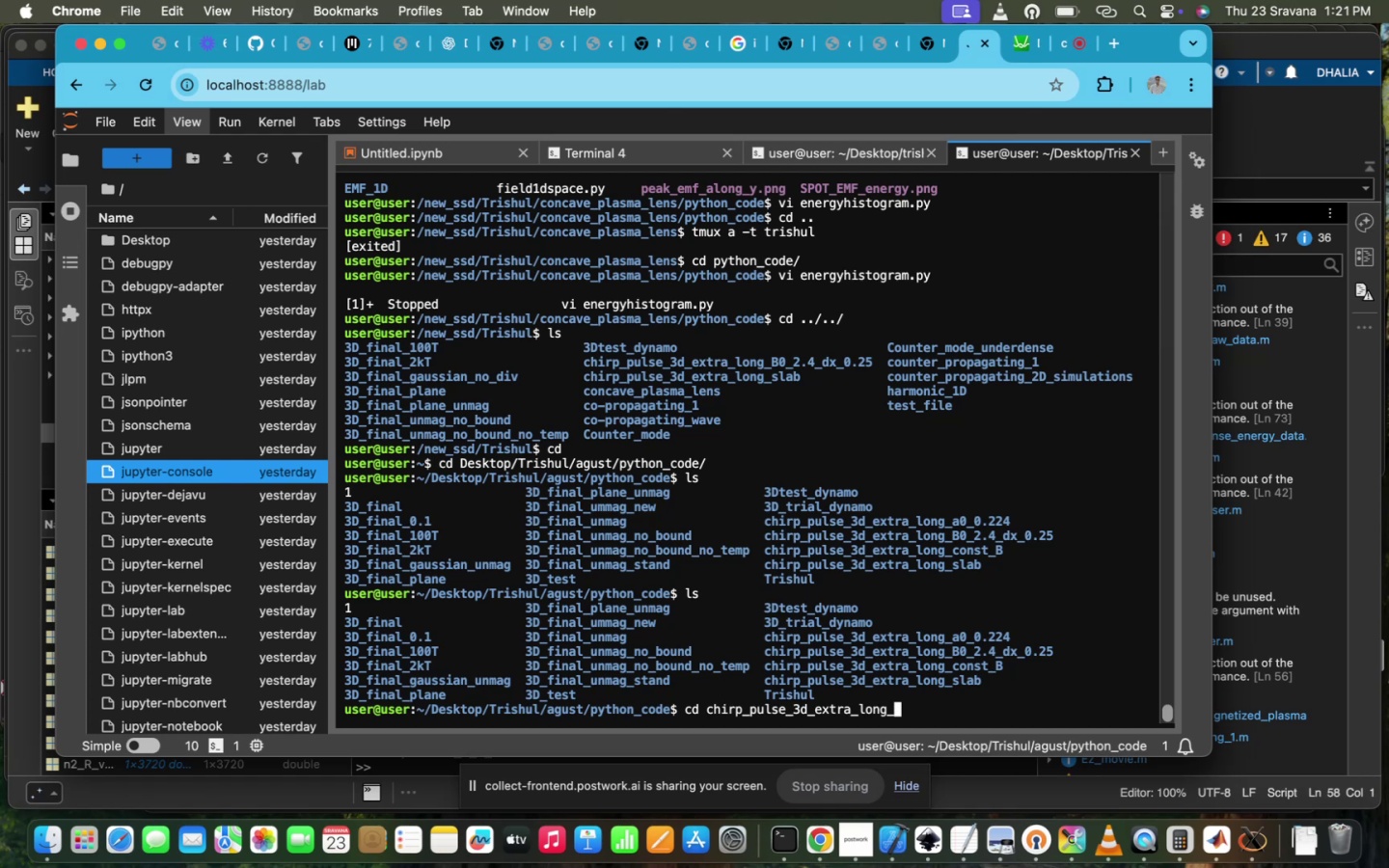 
type(sl)
key(Tab)
 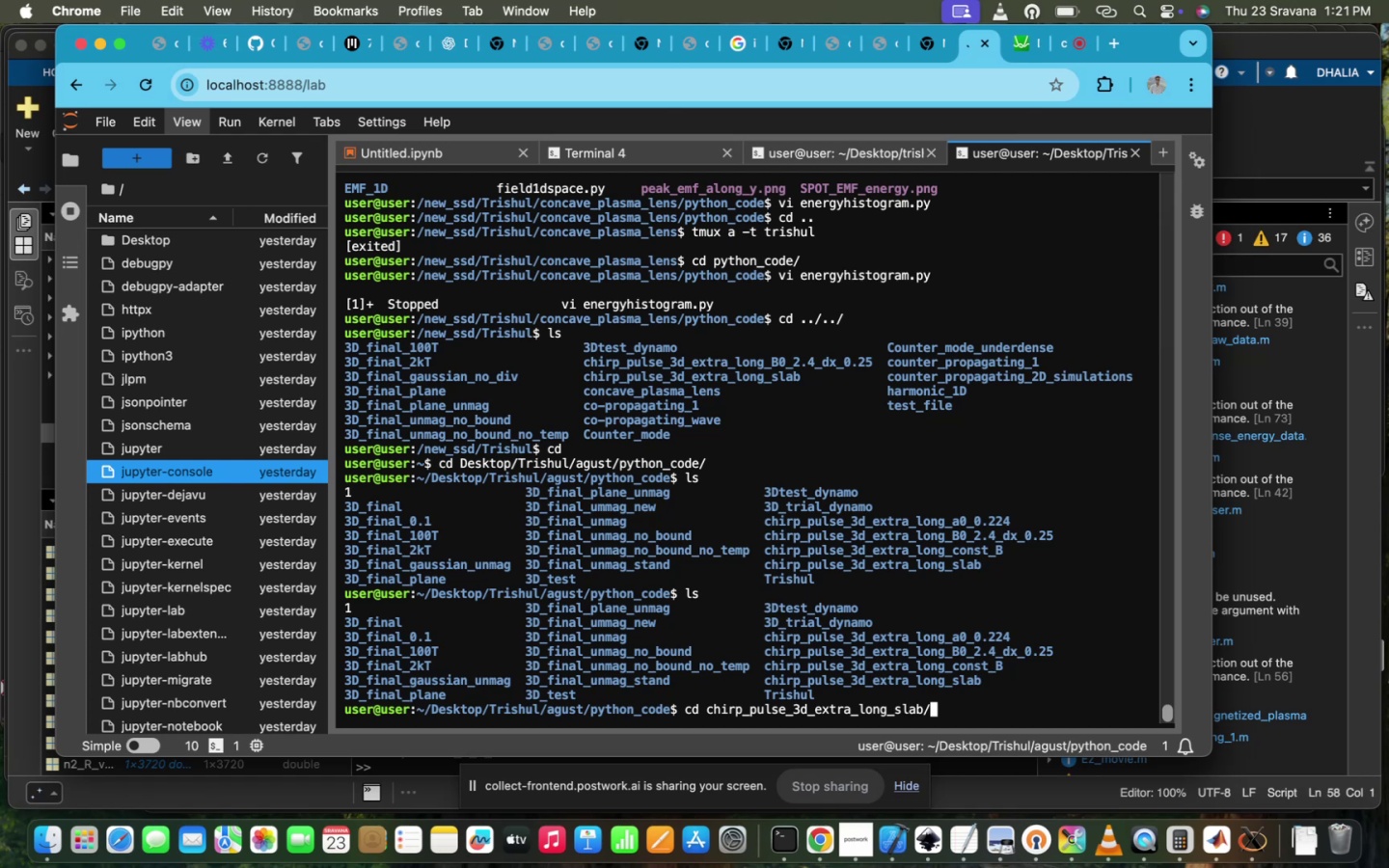 
key(Enter)
 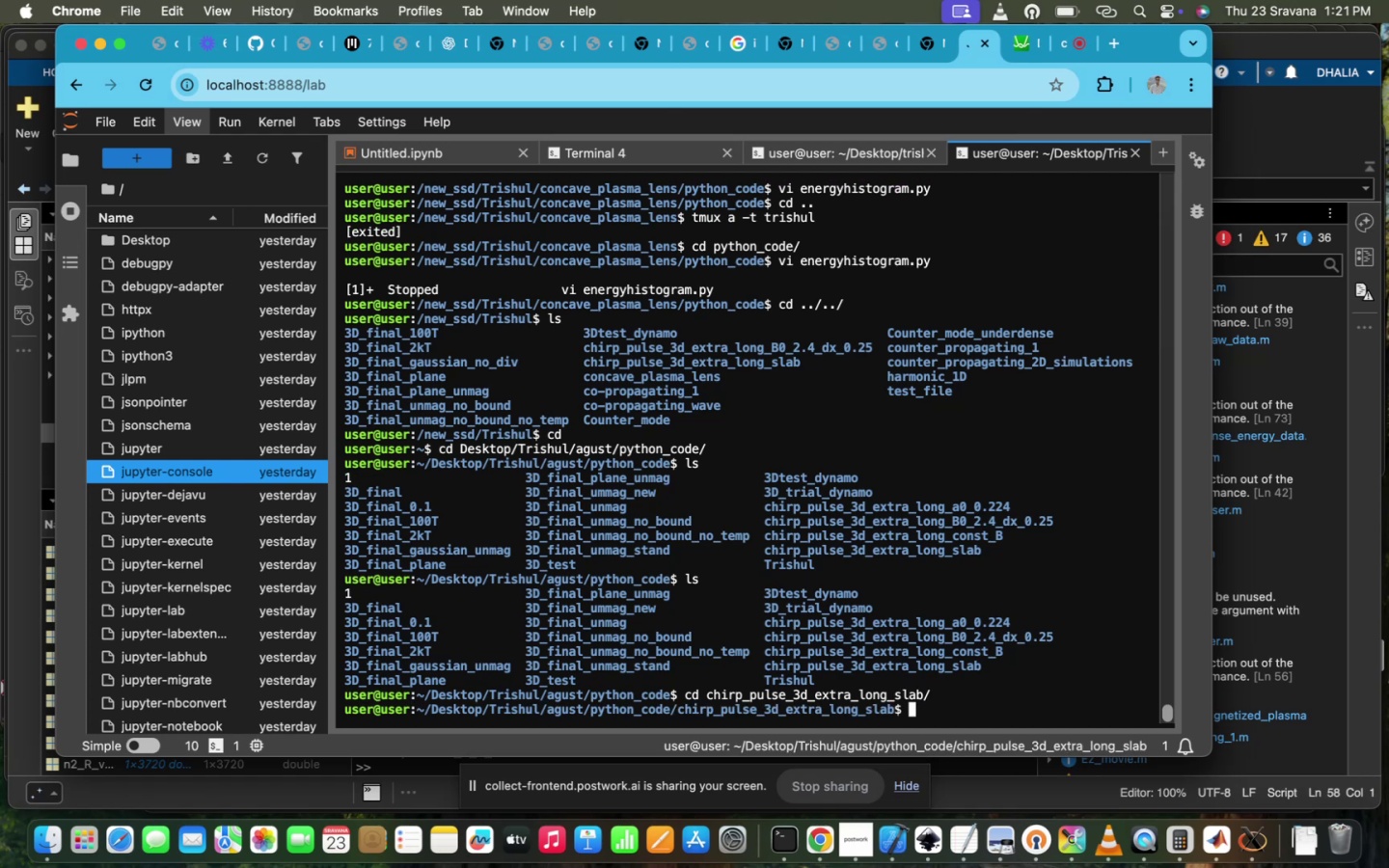 
type(ls)
 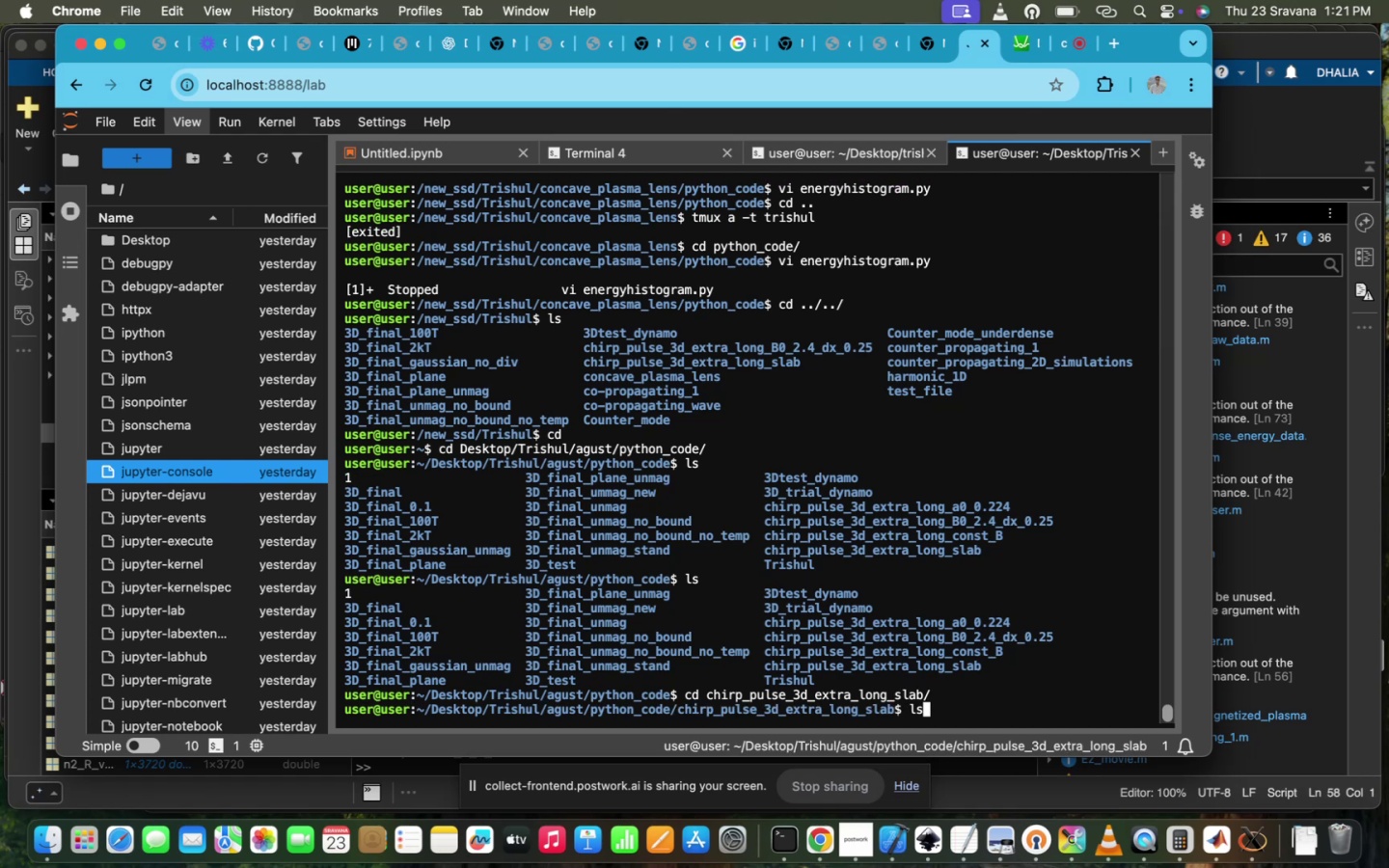 
key(Enter)
 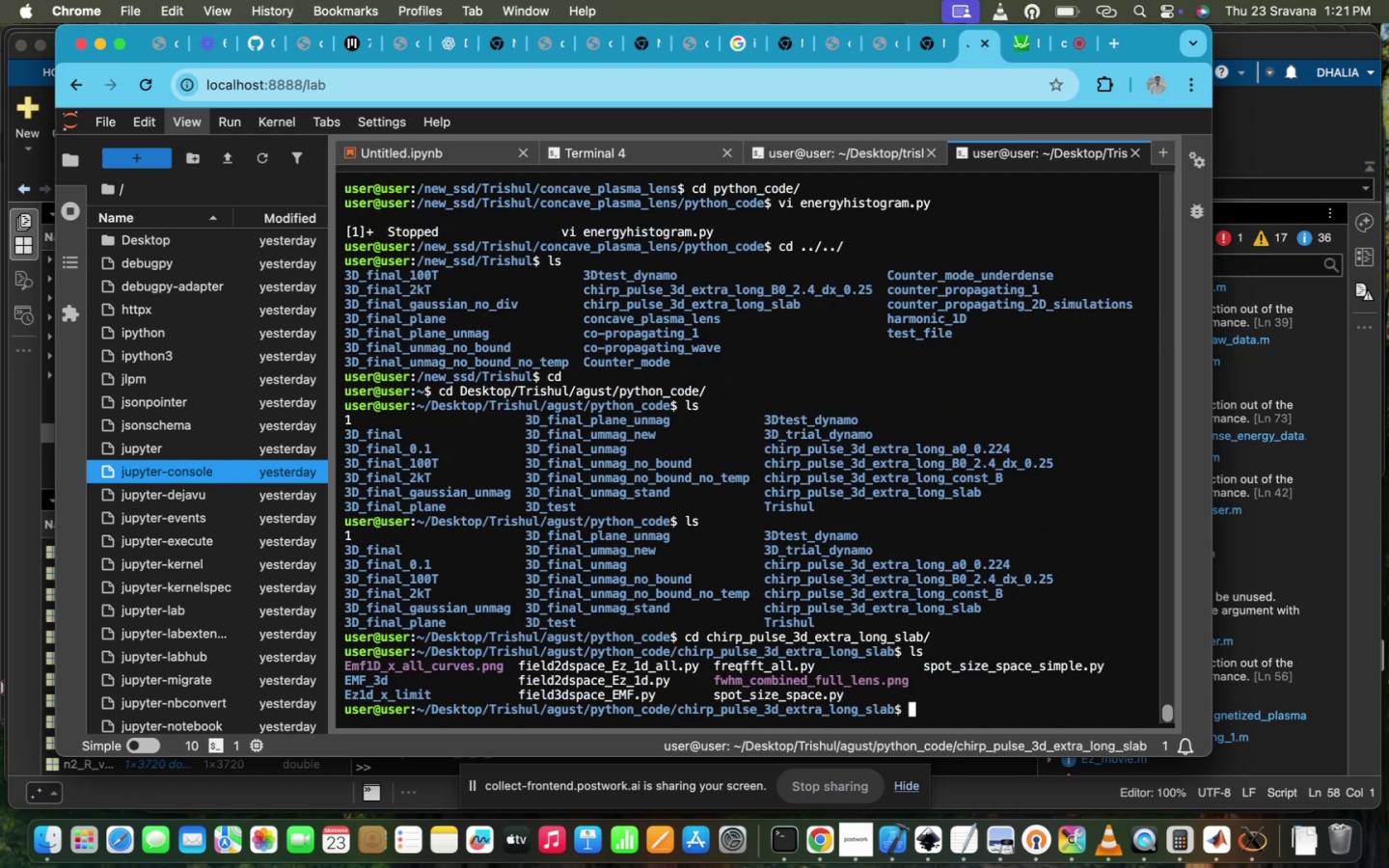 
wait(6.28)
 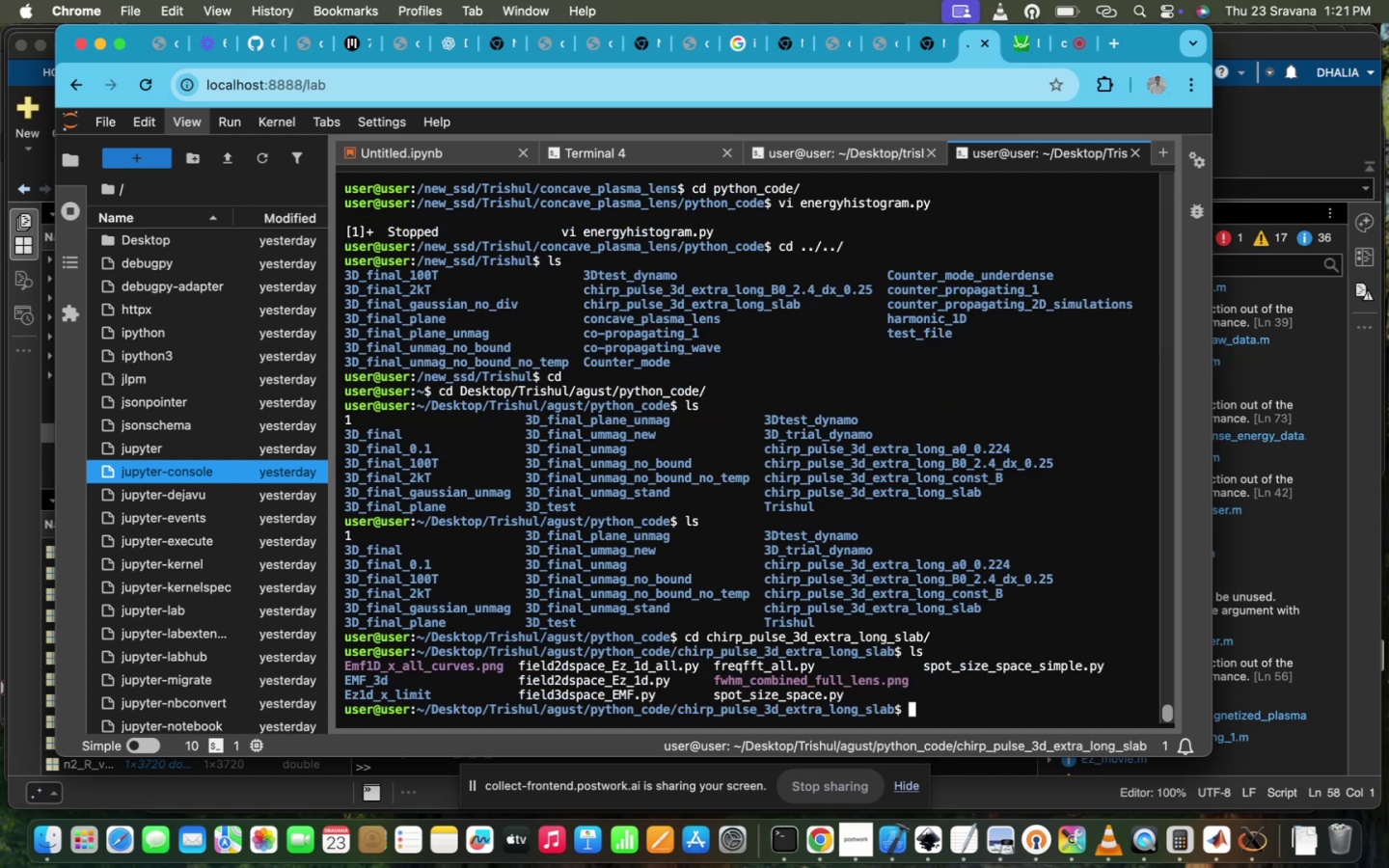 
type(cd ..)
 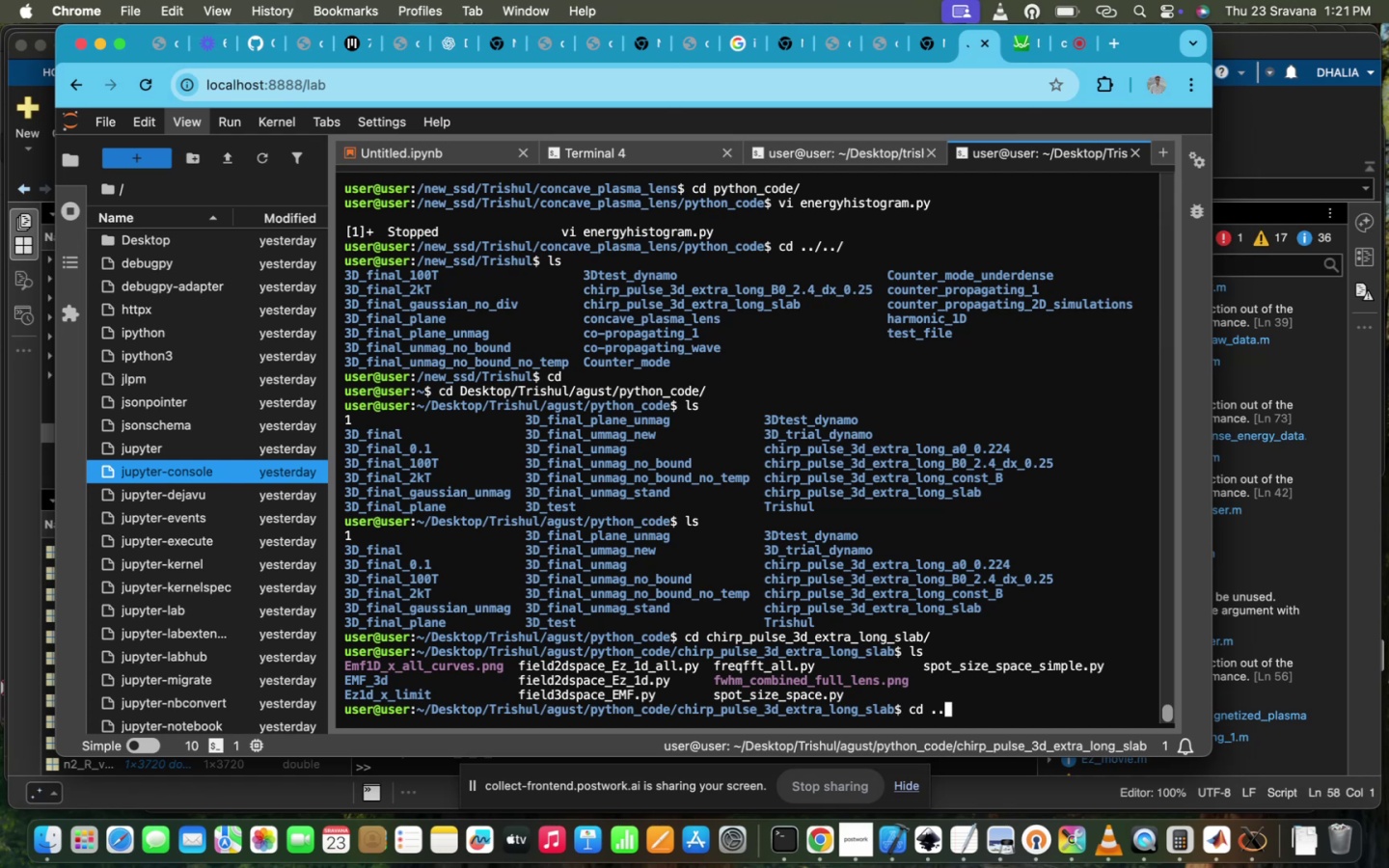 
key(Enter)
 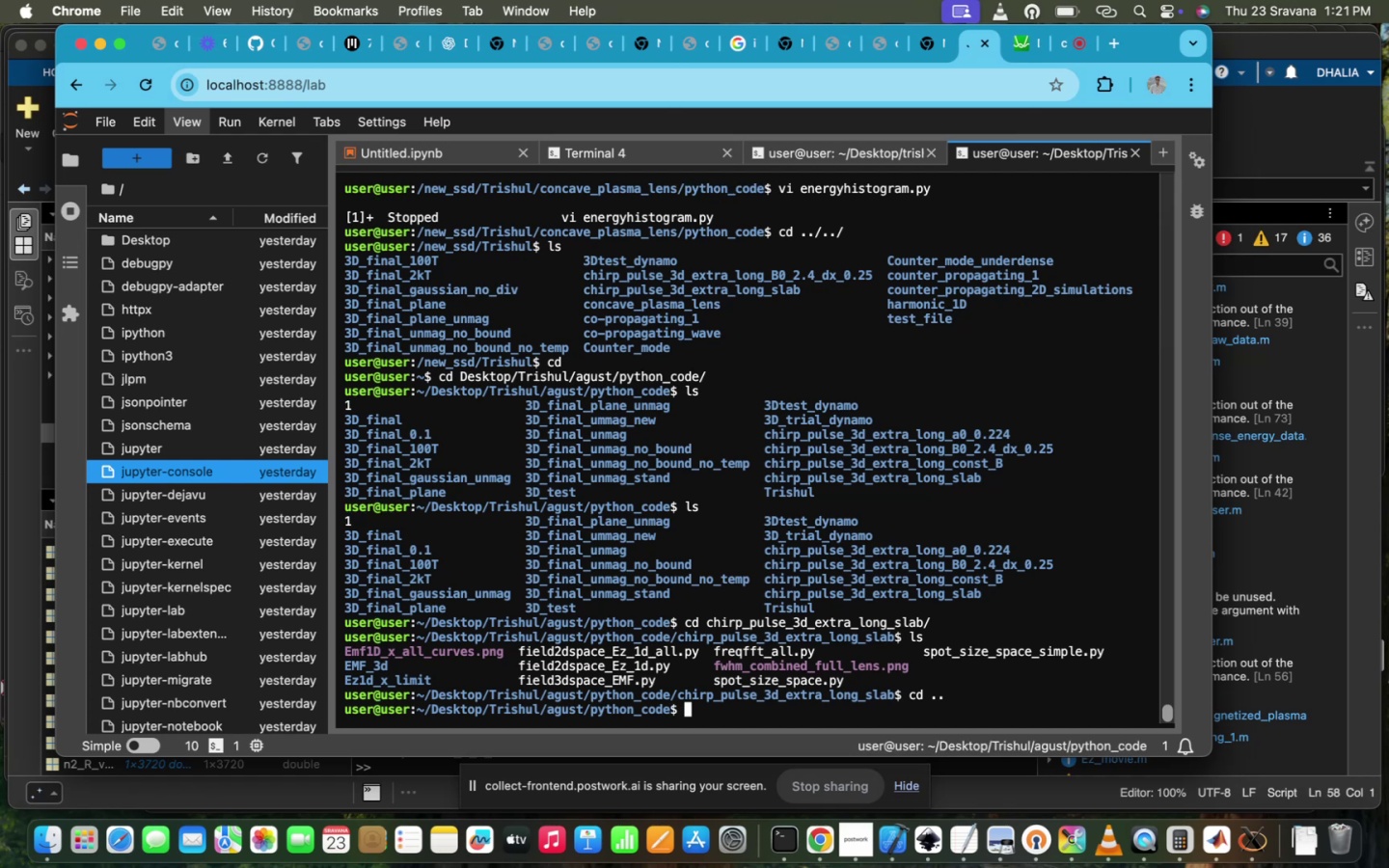 
type(cd )
 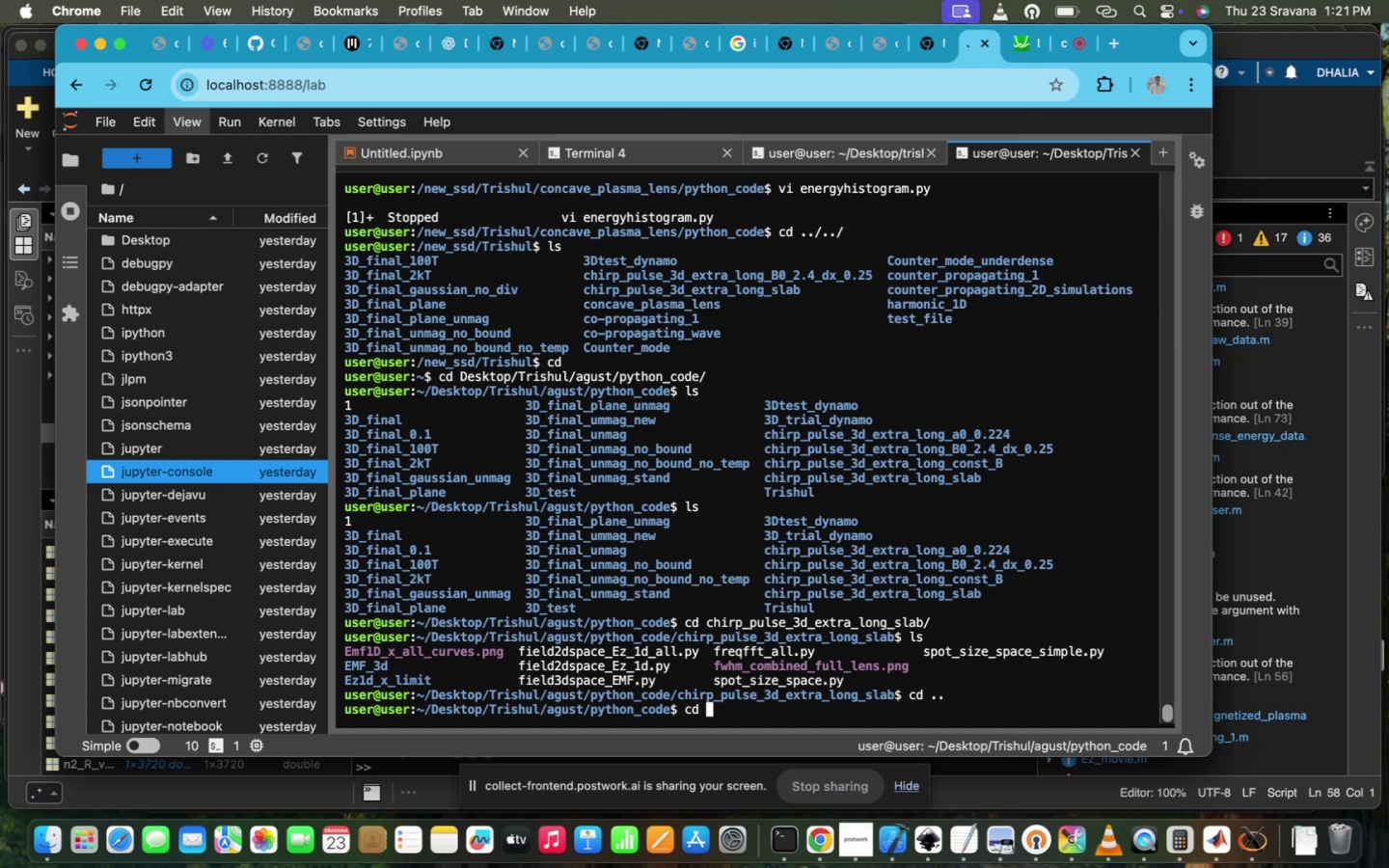 
key(Enter)
 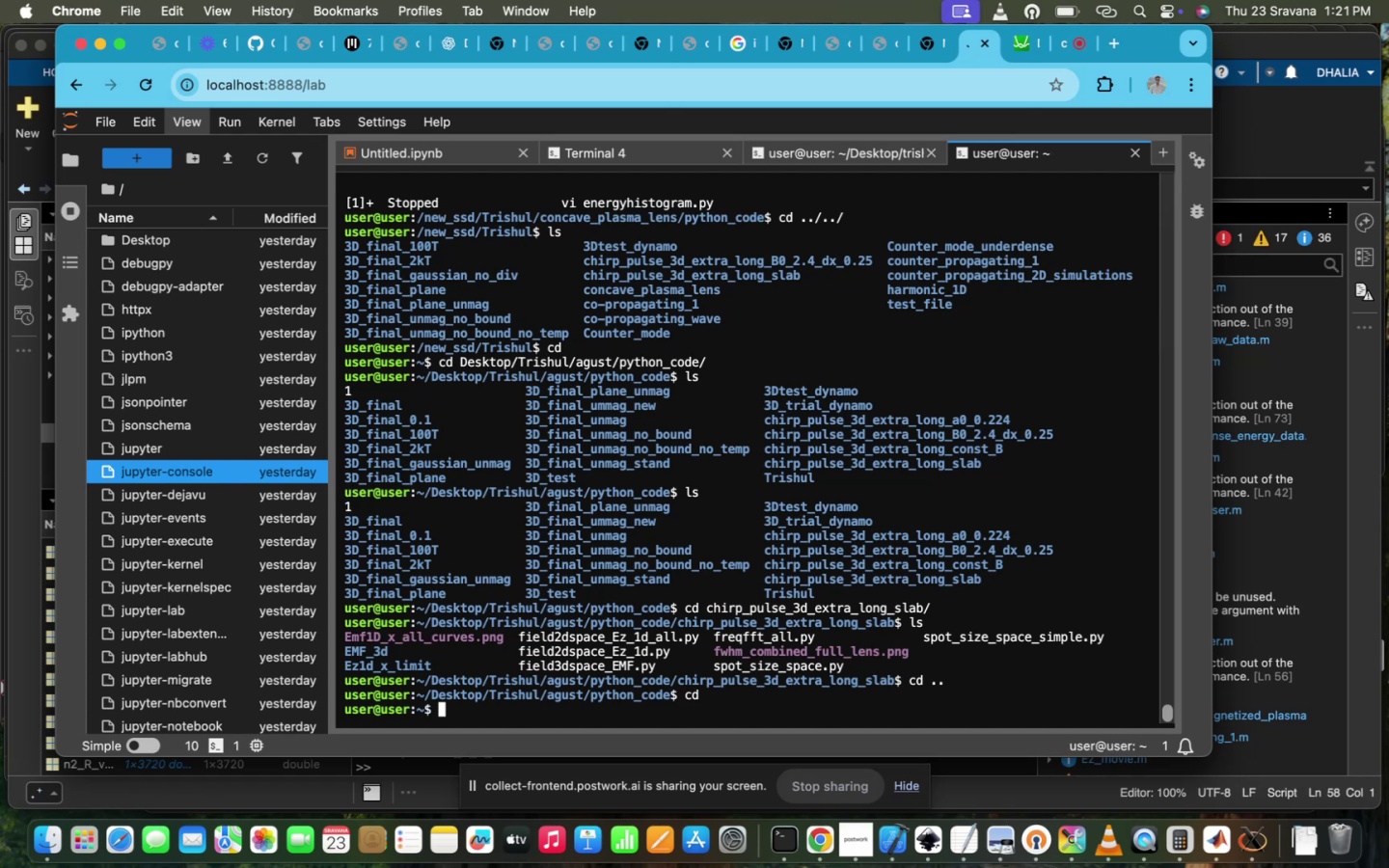 
type(cd ..)
 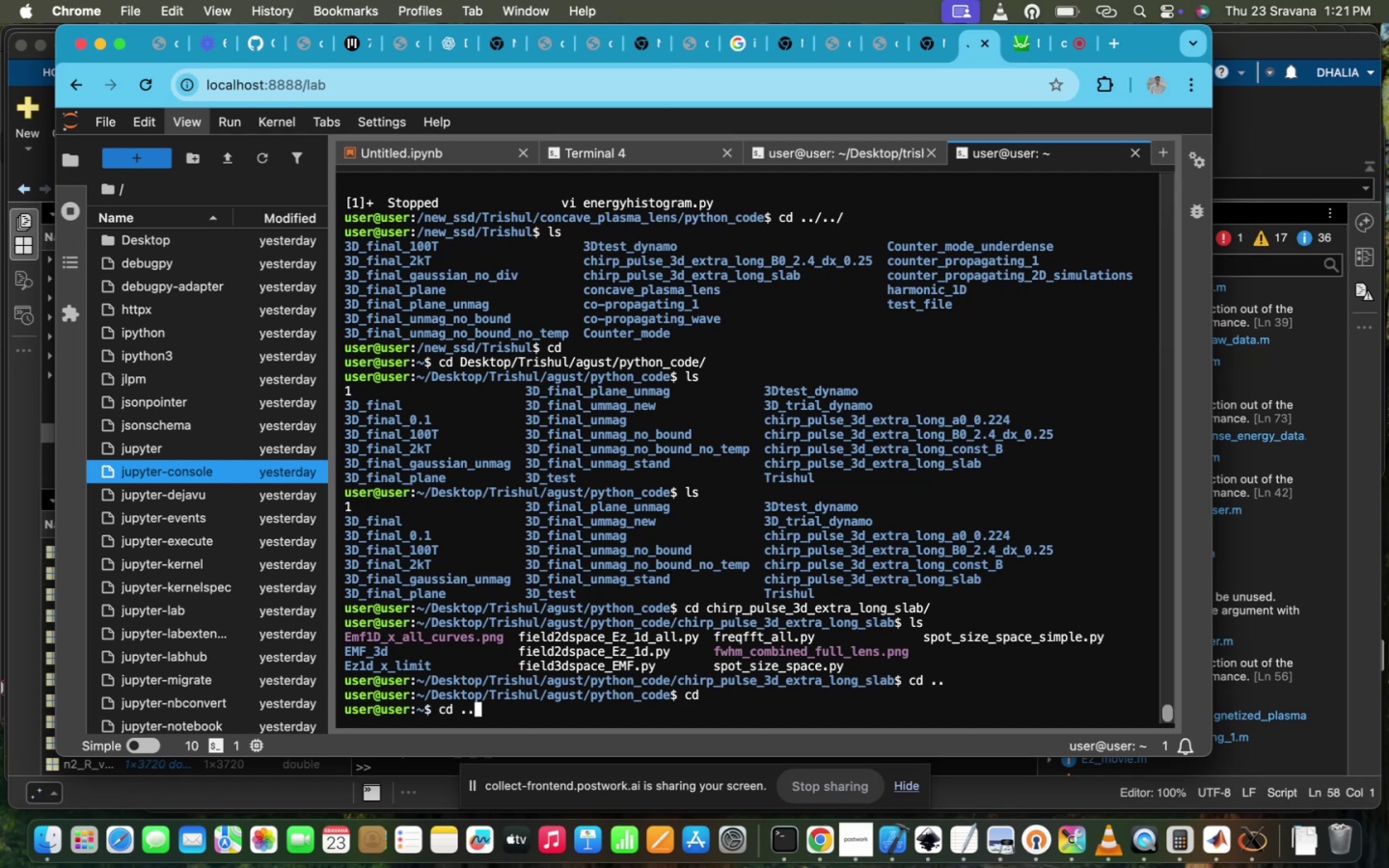 
key(Enter)
 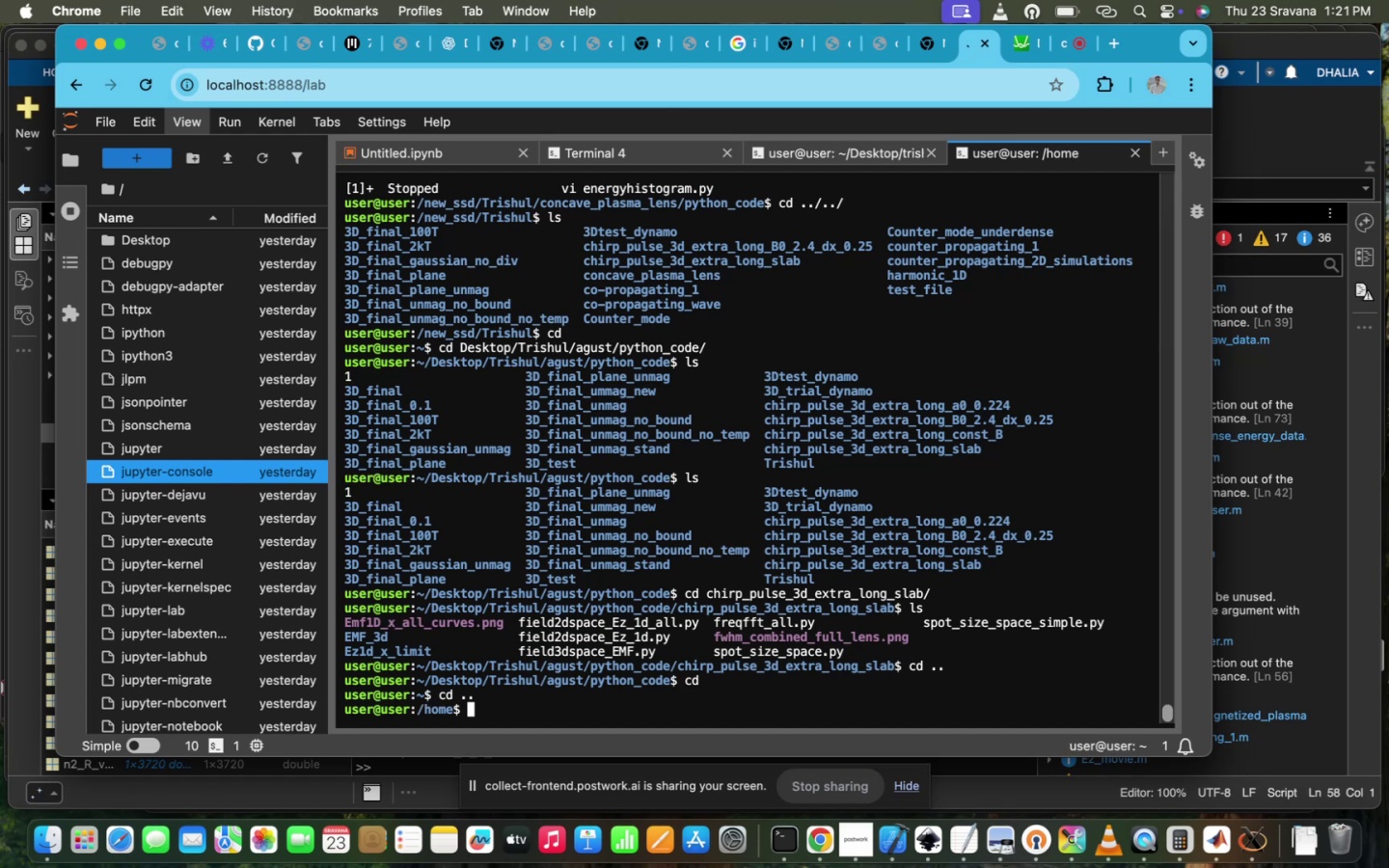 
type(cd ../new)
key(Tab)
 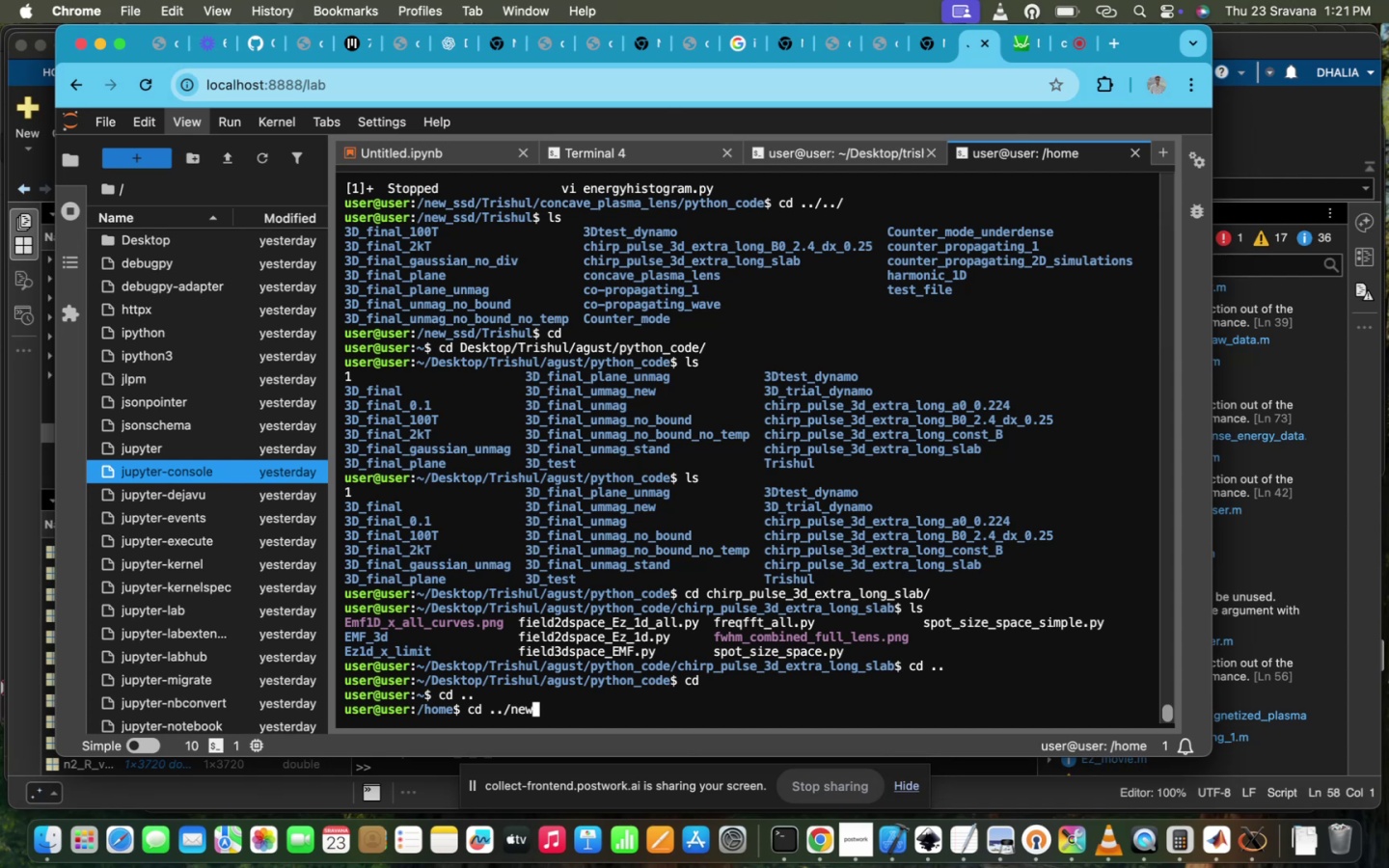 
type(_)
key(Tab)
type(TR)
key(Backspace)
type(ri)
key(Tab)
type(D)
 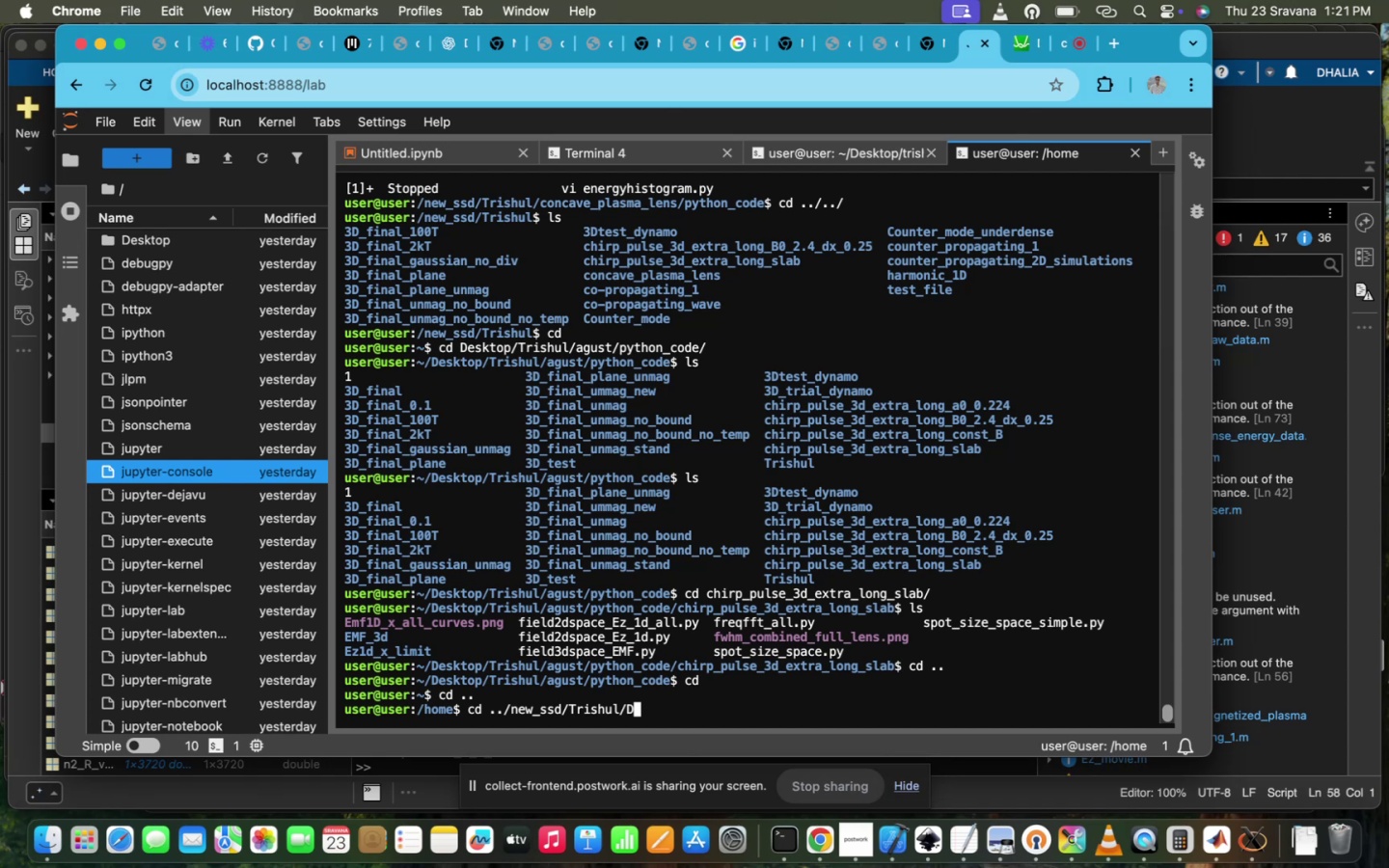 
wait(21.46)
 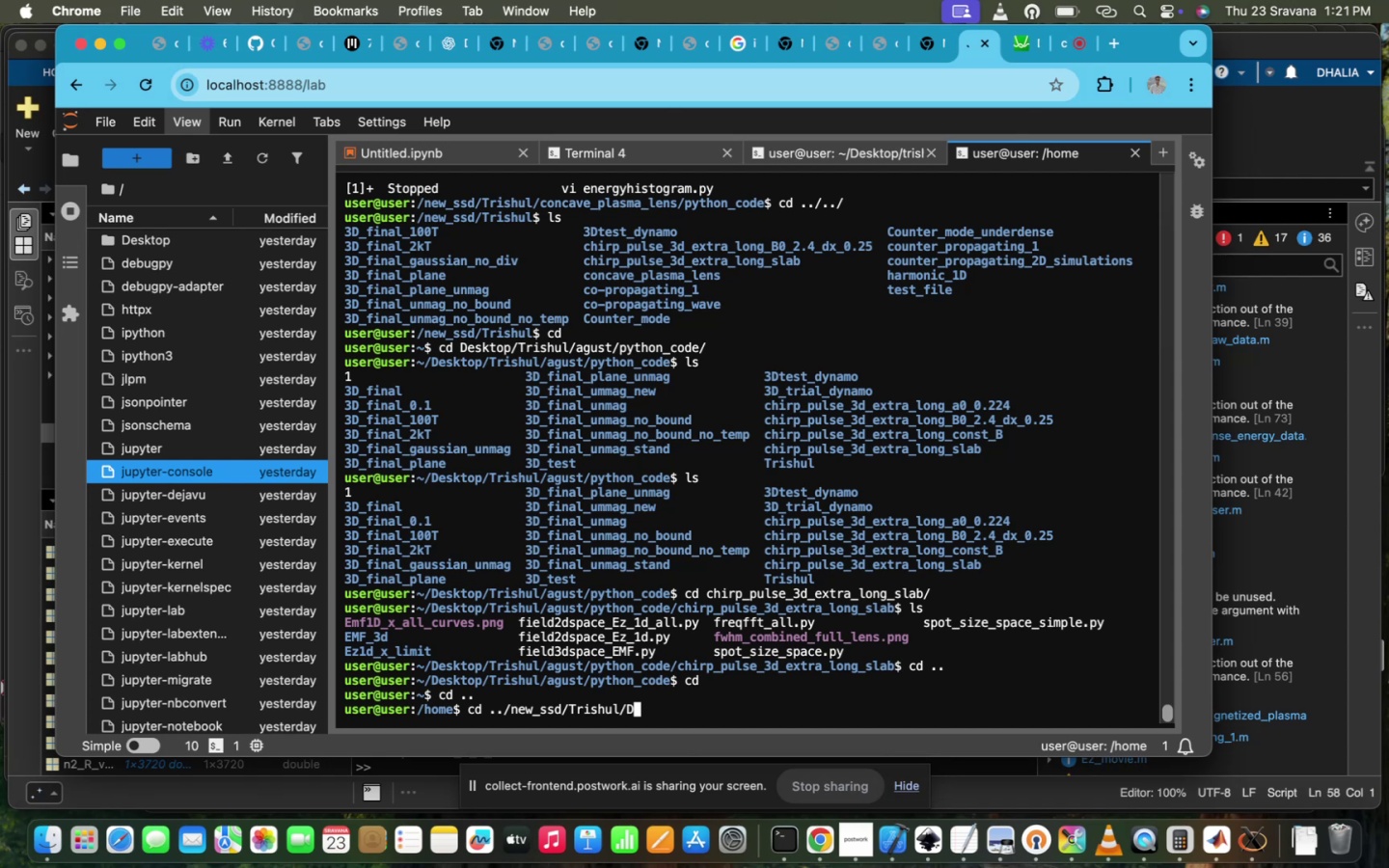 
key(H)
 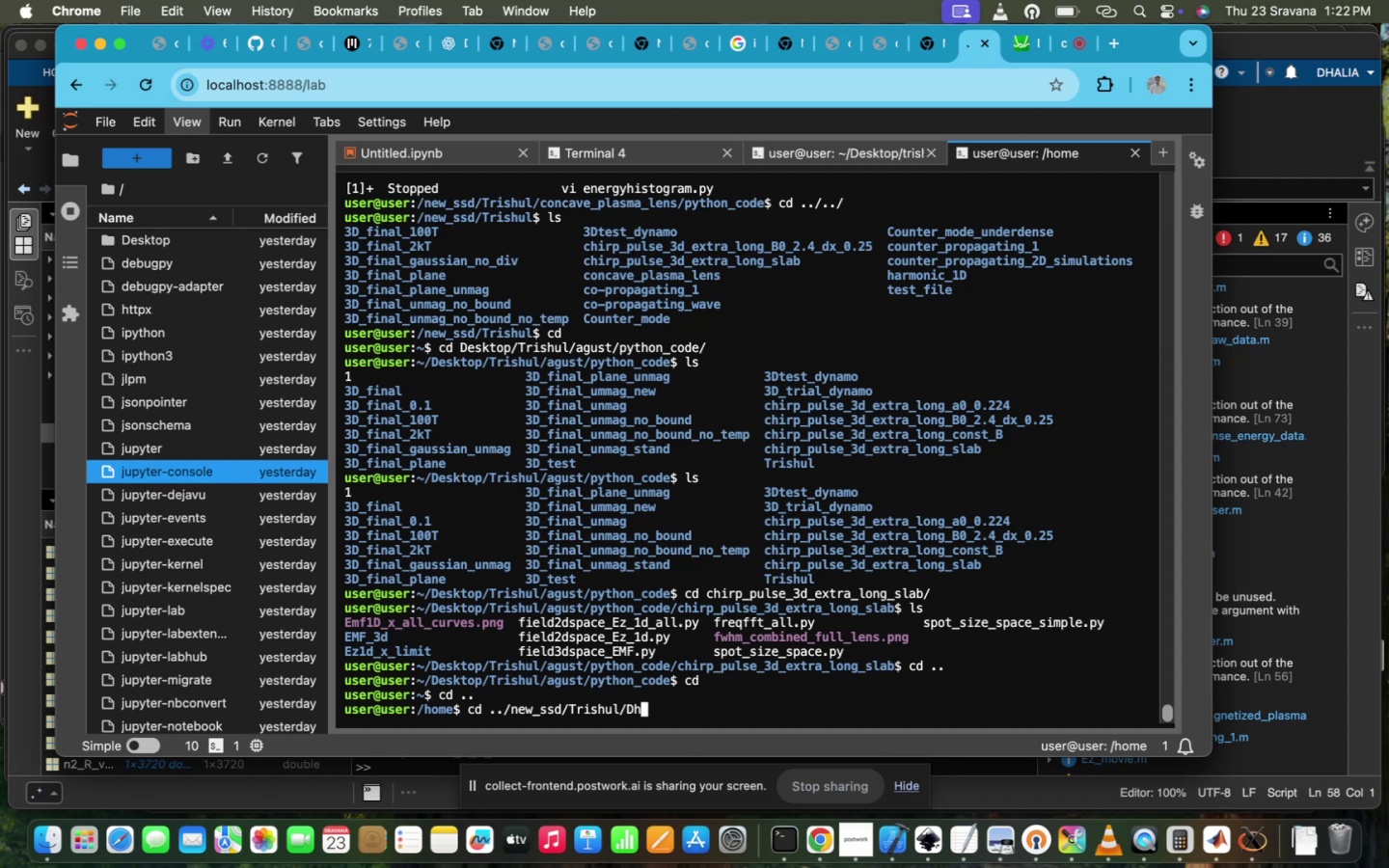 
key(Backspace)
 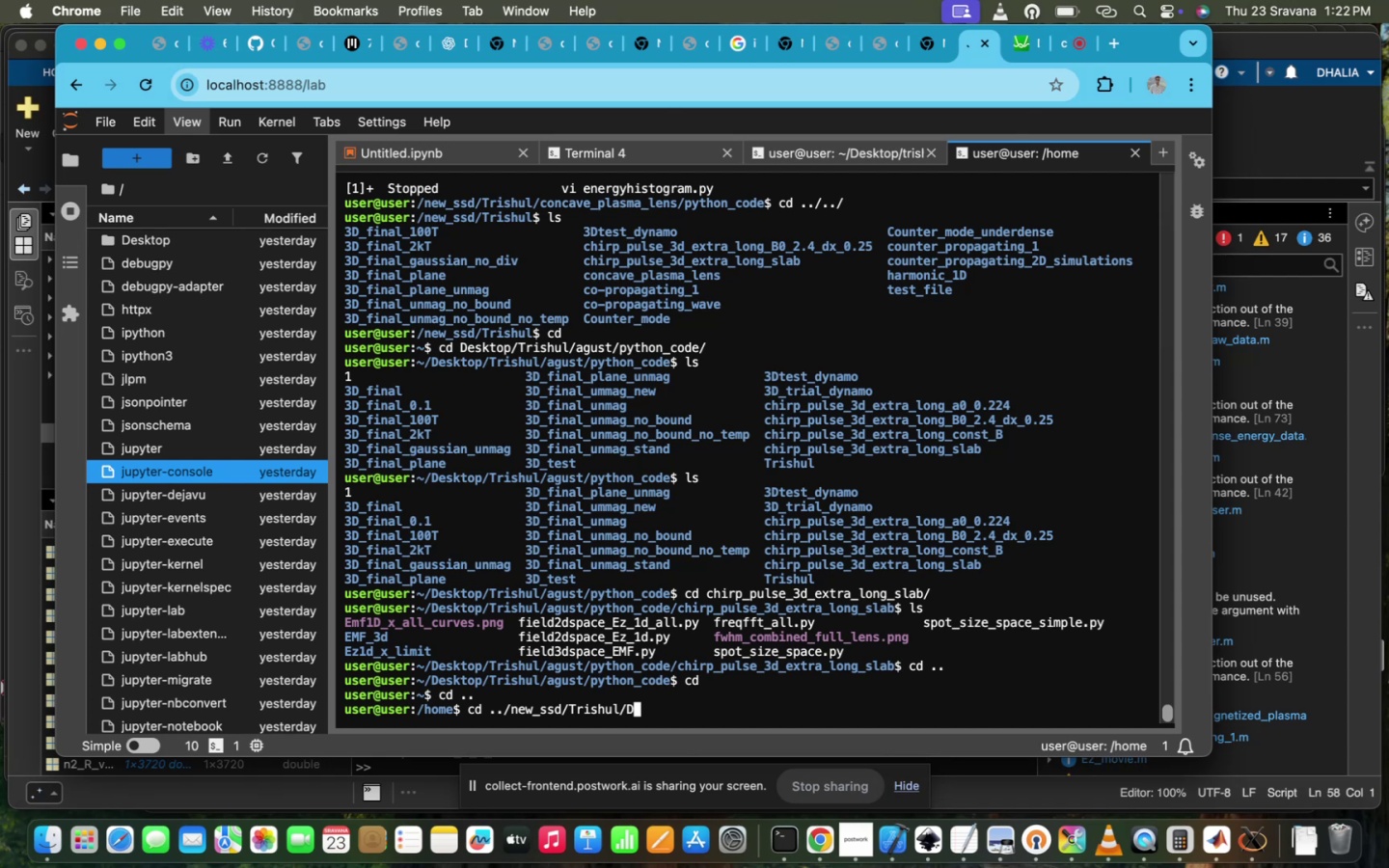 
key(Backspace)
 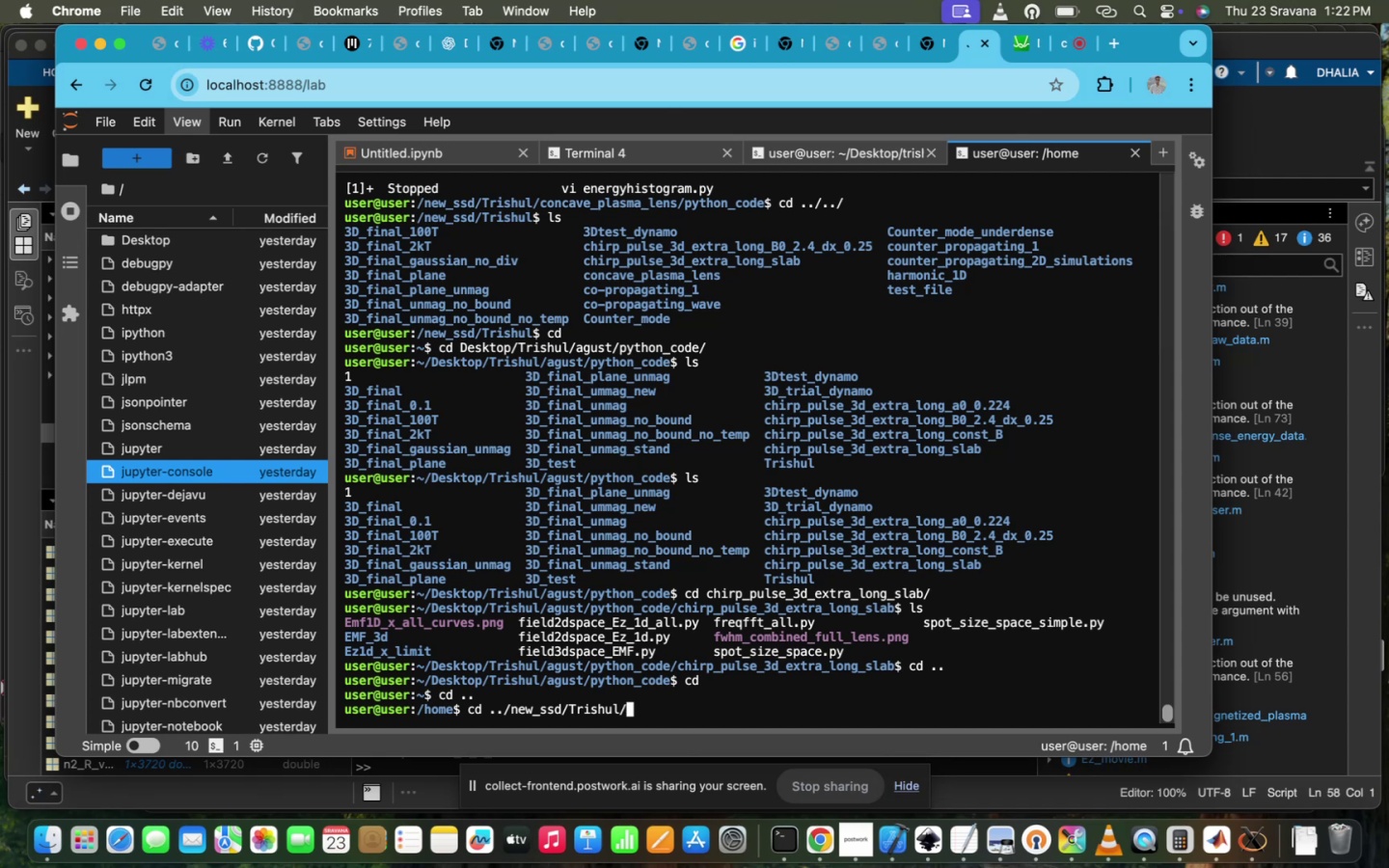 
key(Tab)
 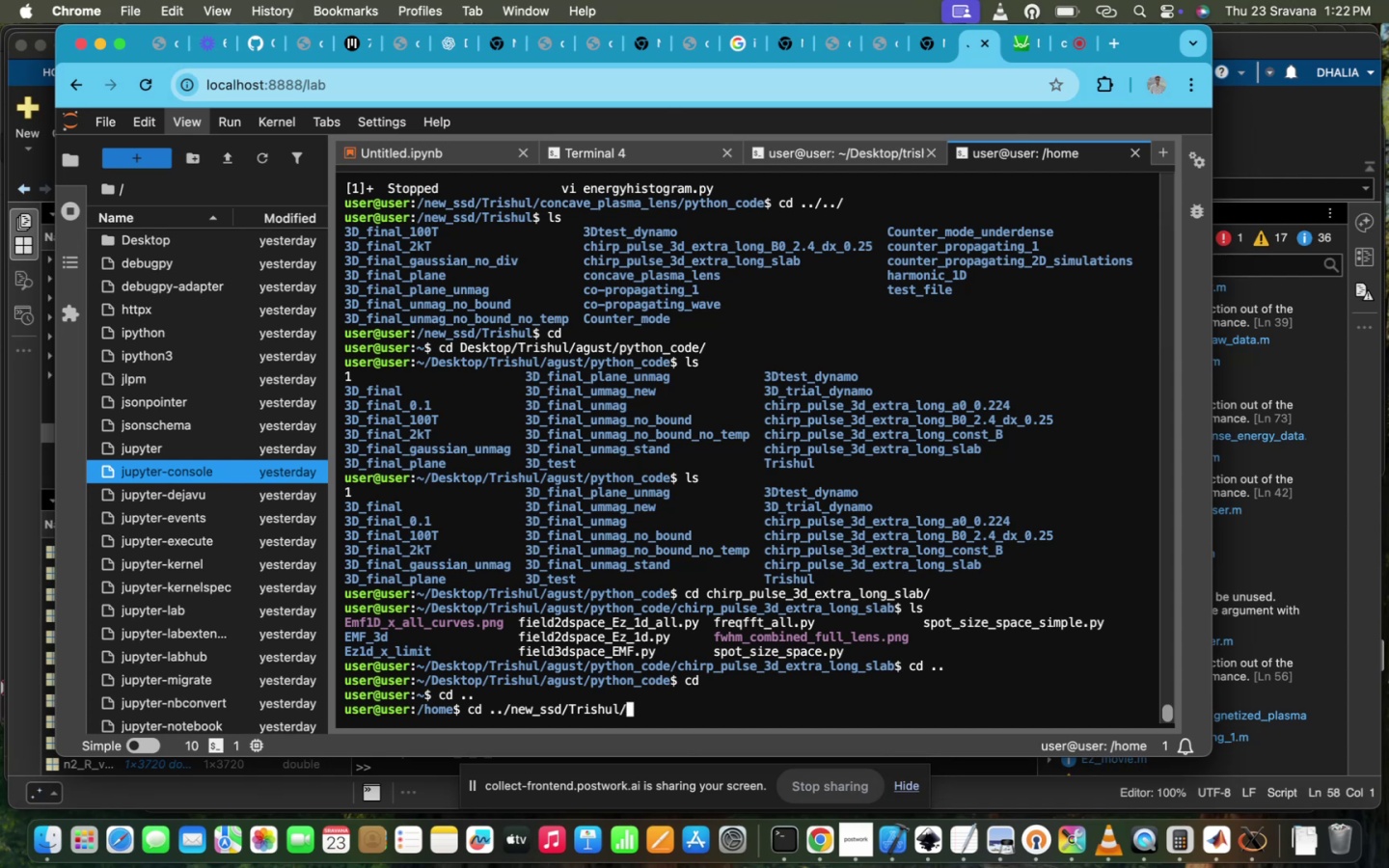 
key(Backspace)
 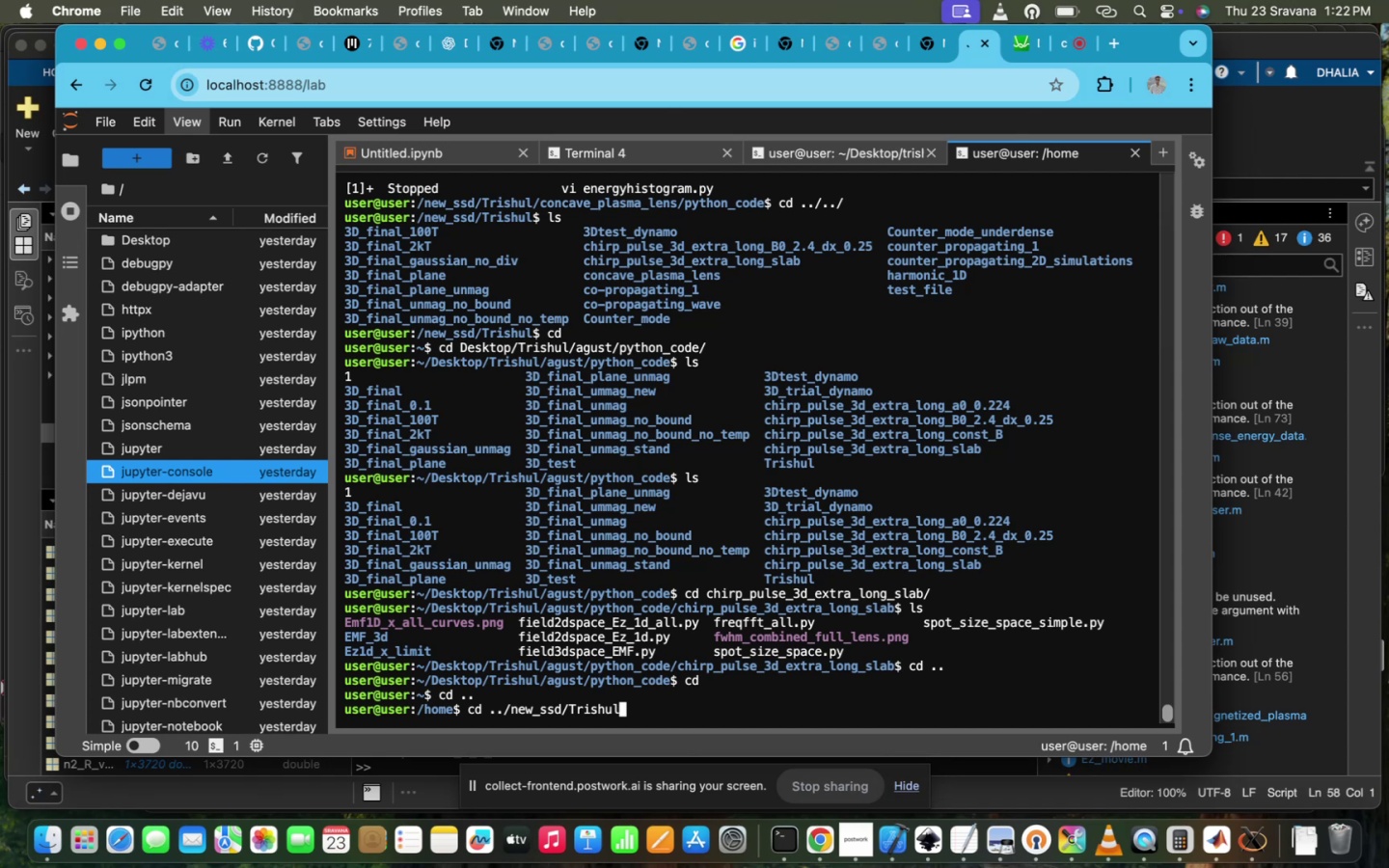 
key(Tab)
 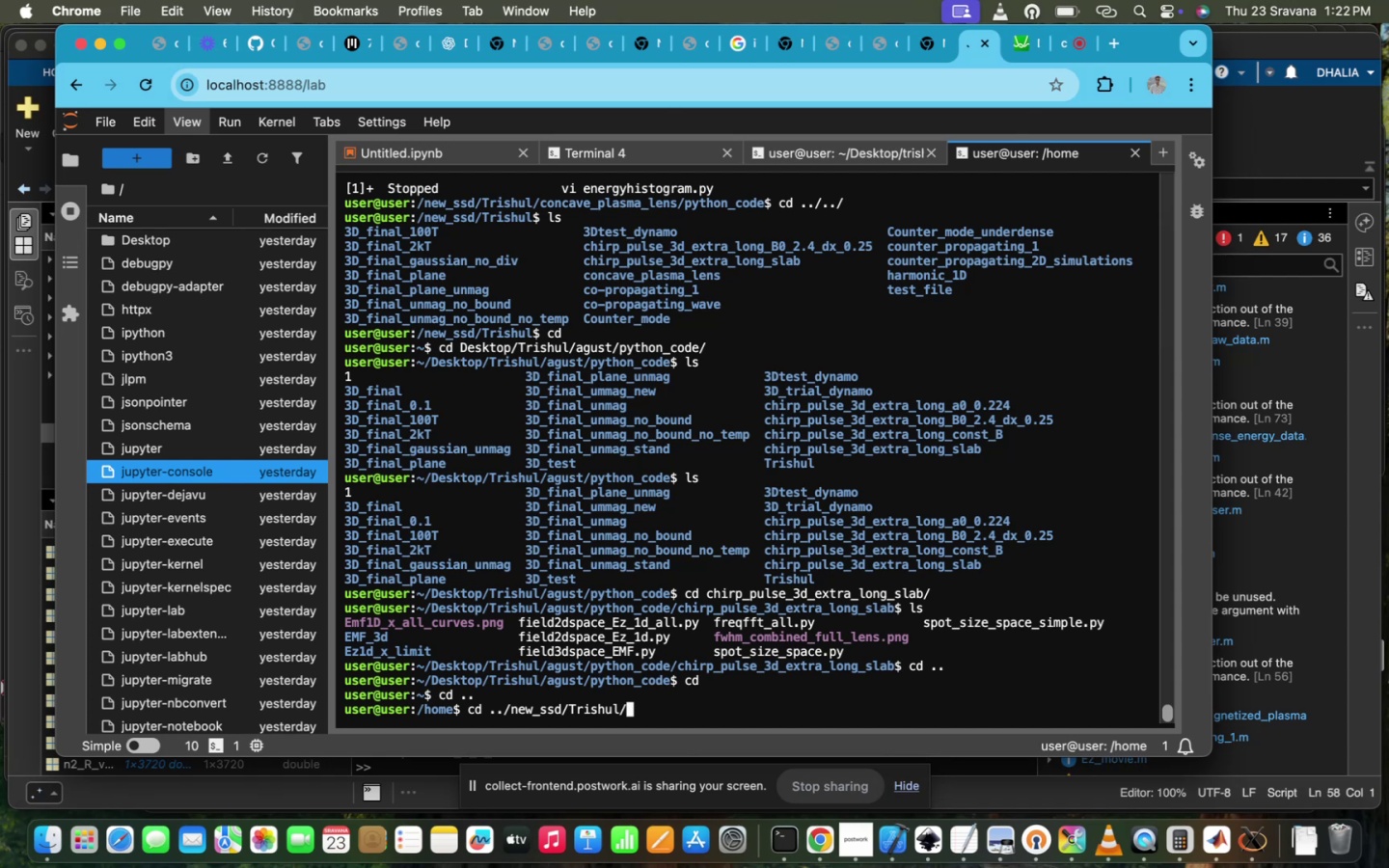 
key(Enter)
 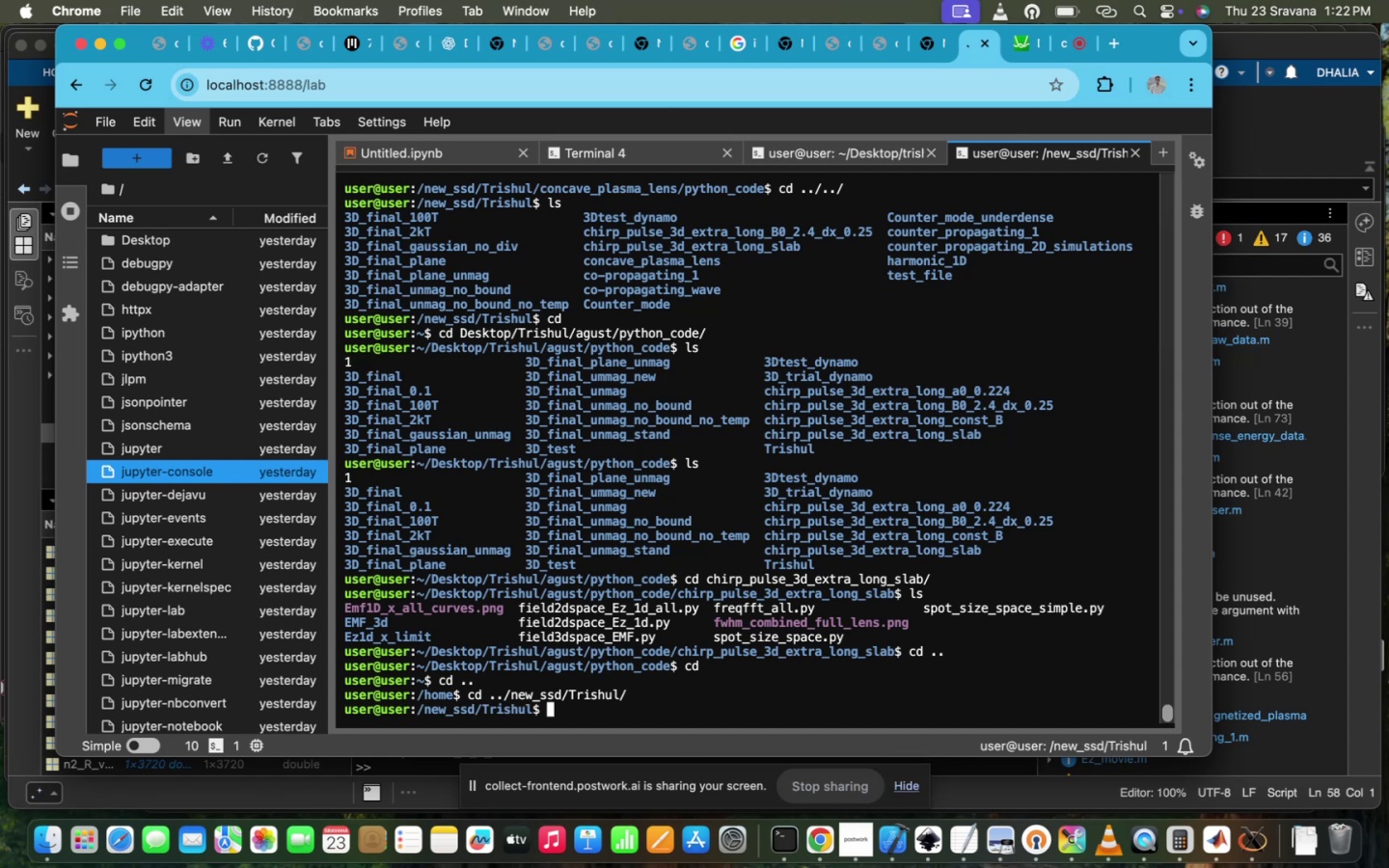 
type(ls)
 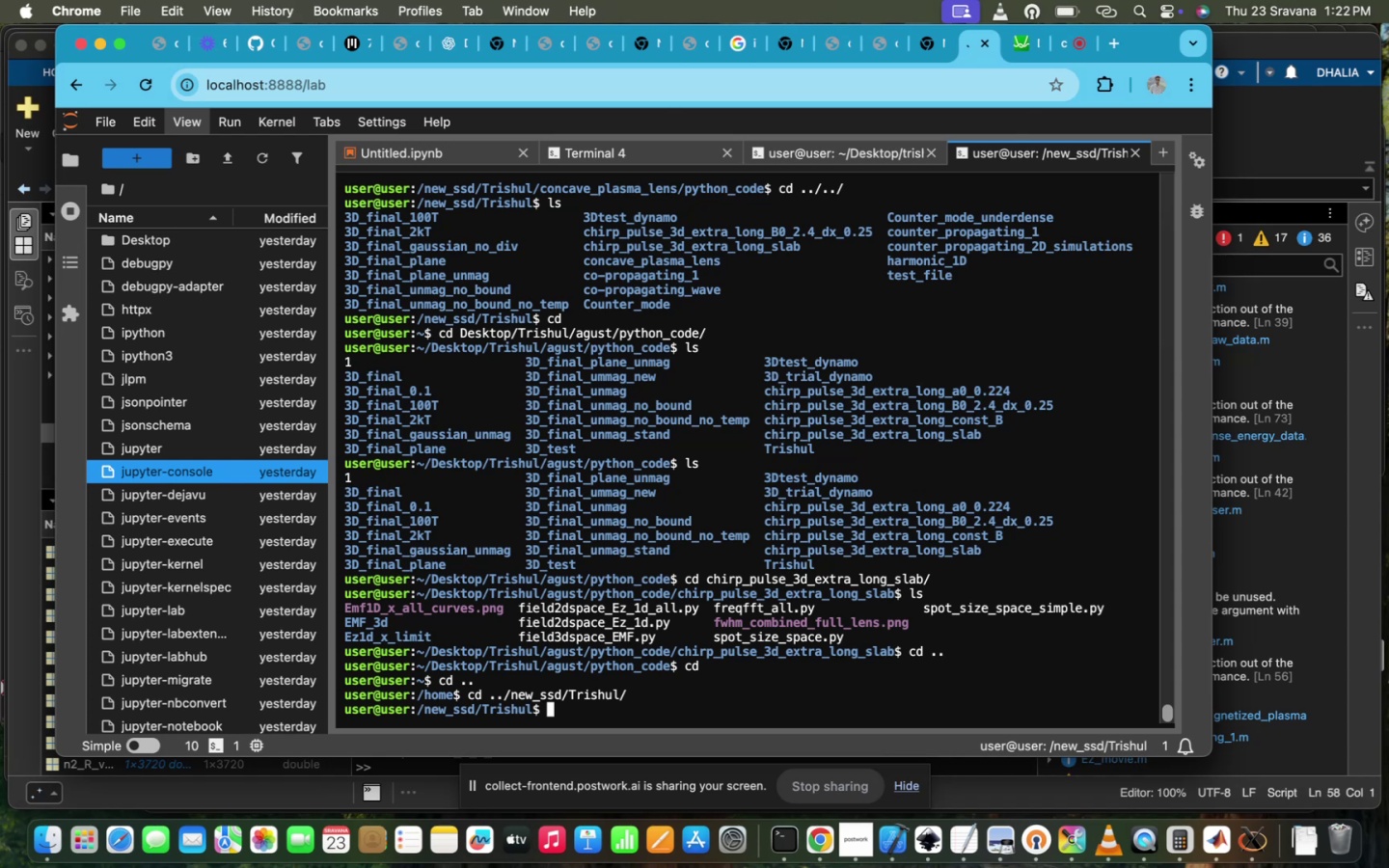 
key(Enter)
 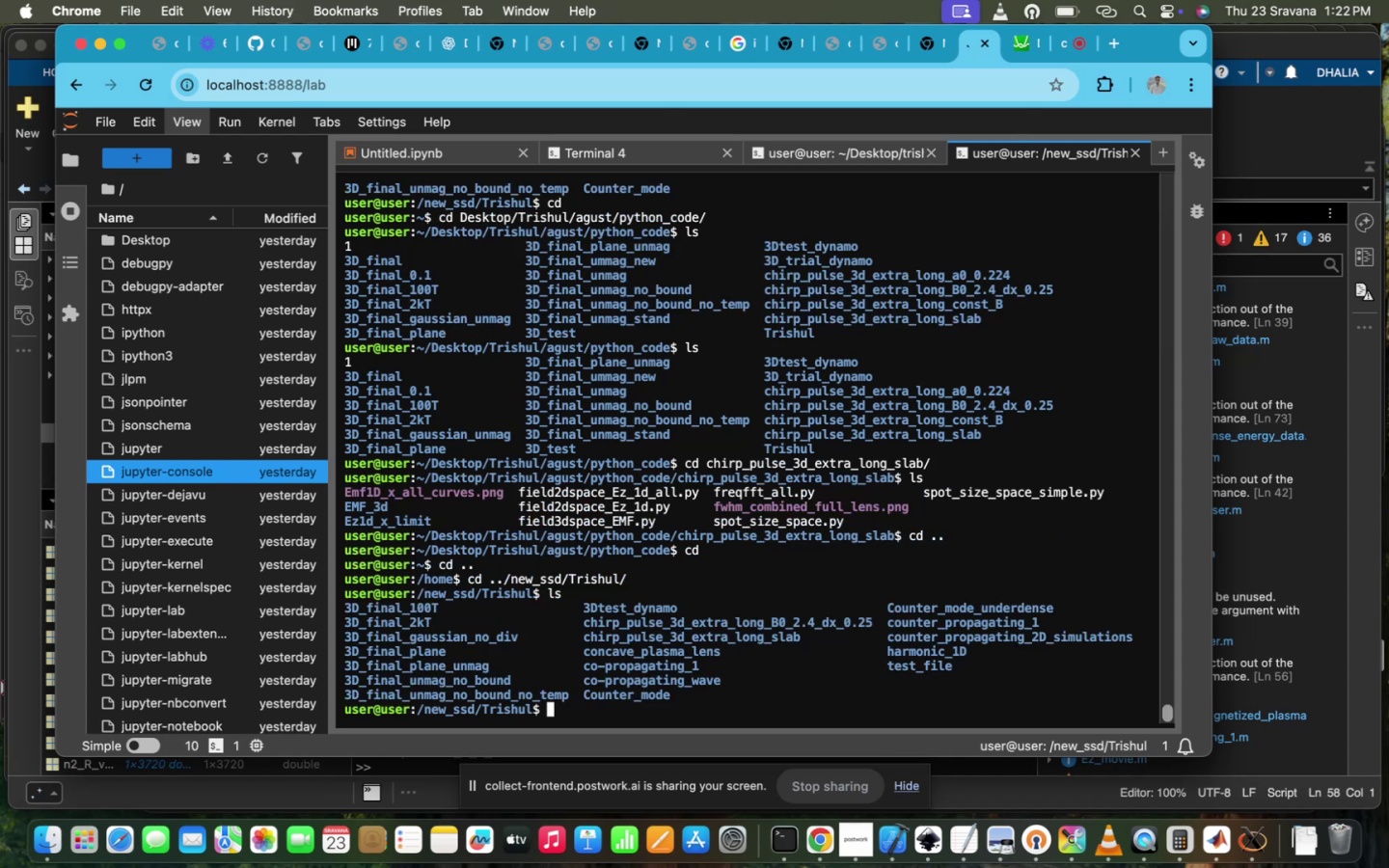 
type(cd c)
key(Tab)
type(o)
key(Tab)
type(n)
key(Tab)
 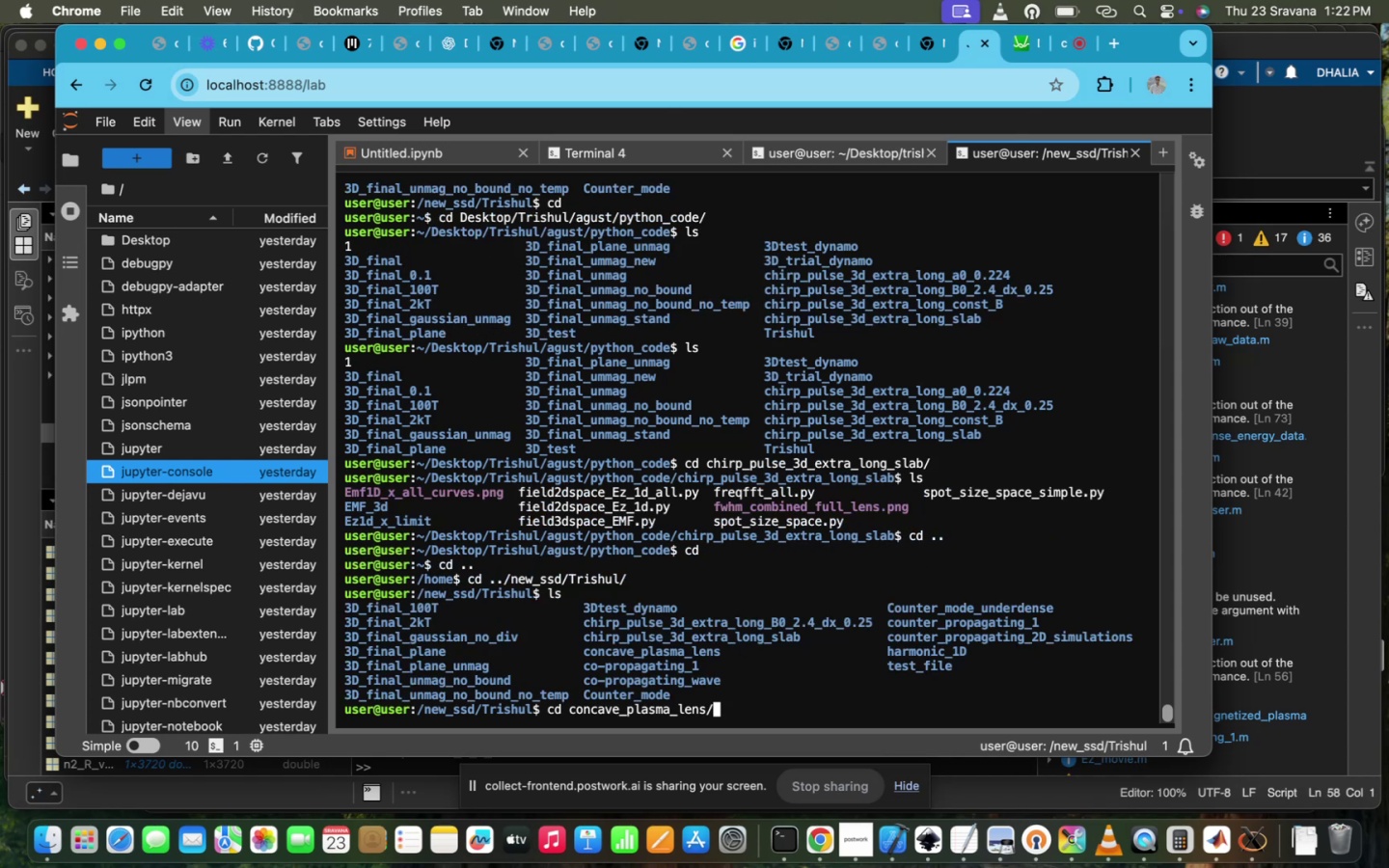 
key(Enter)
 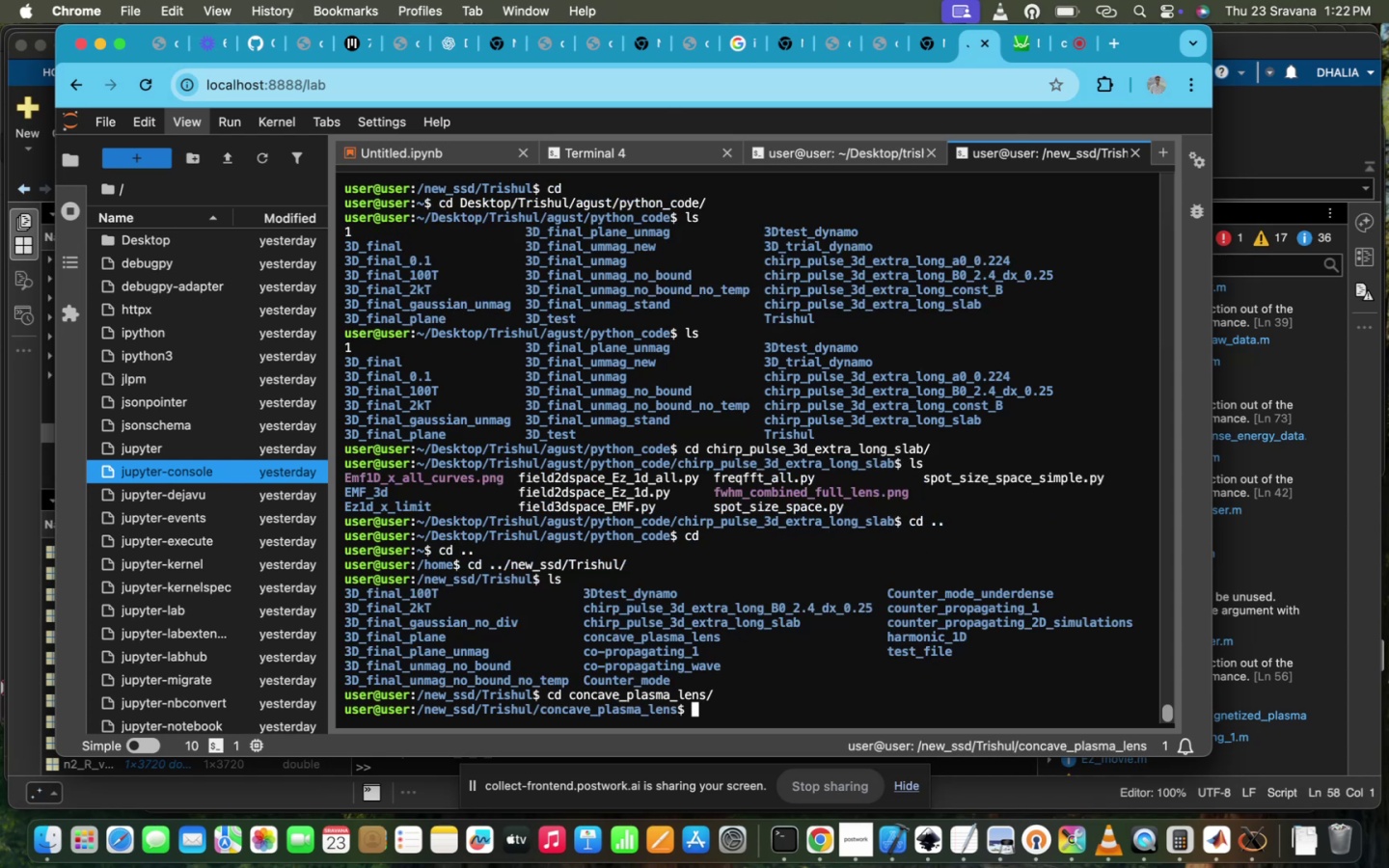 
type(s)
key(Backspace)
type(ls)
 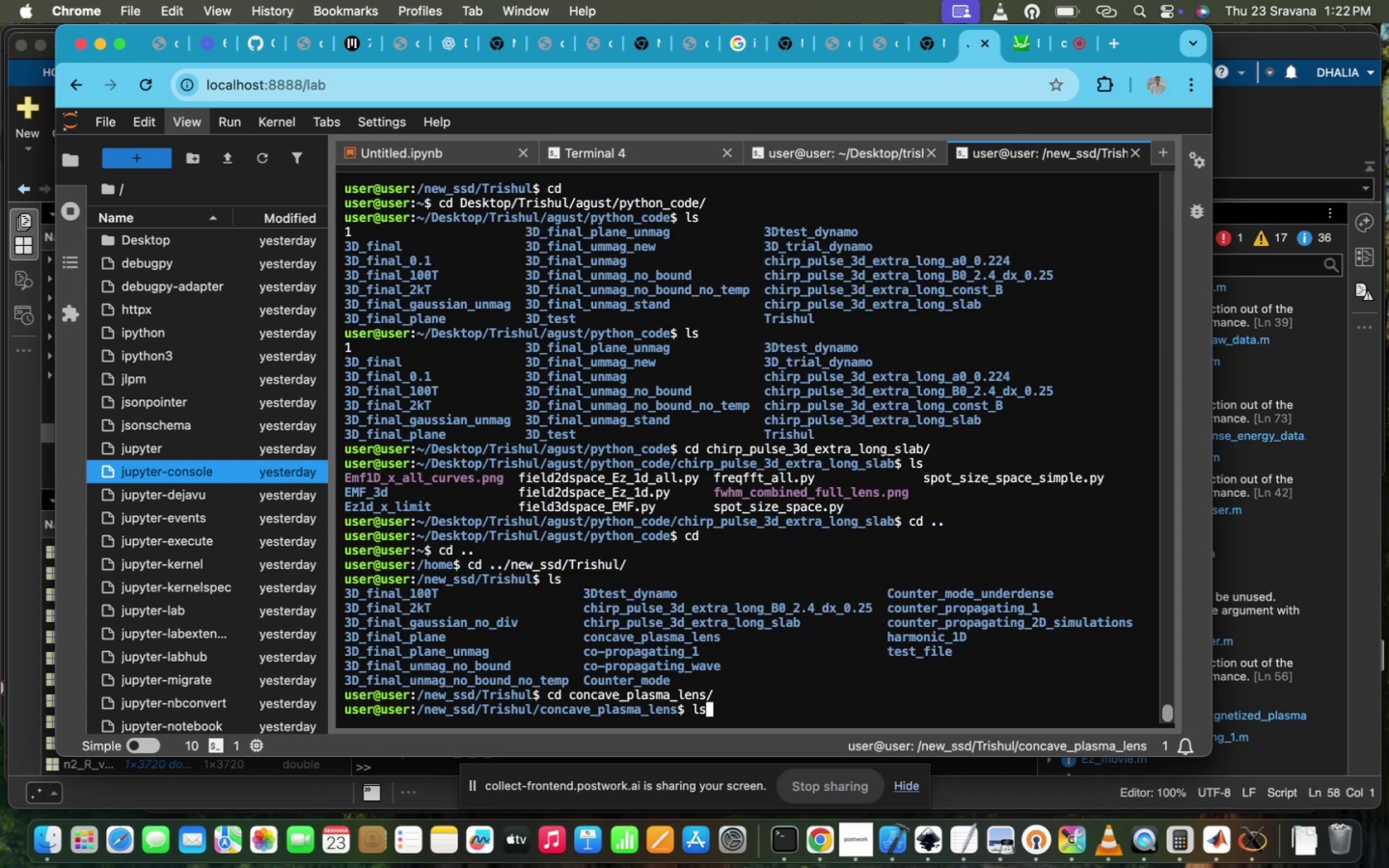 
key(Enter)
 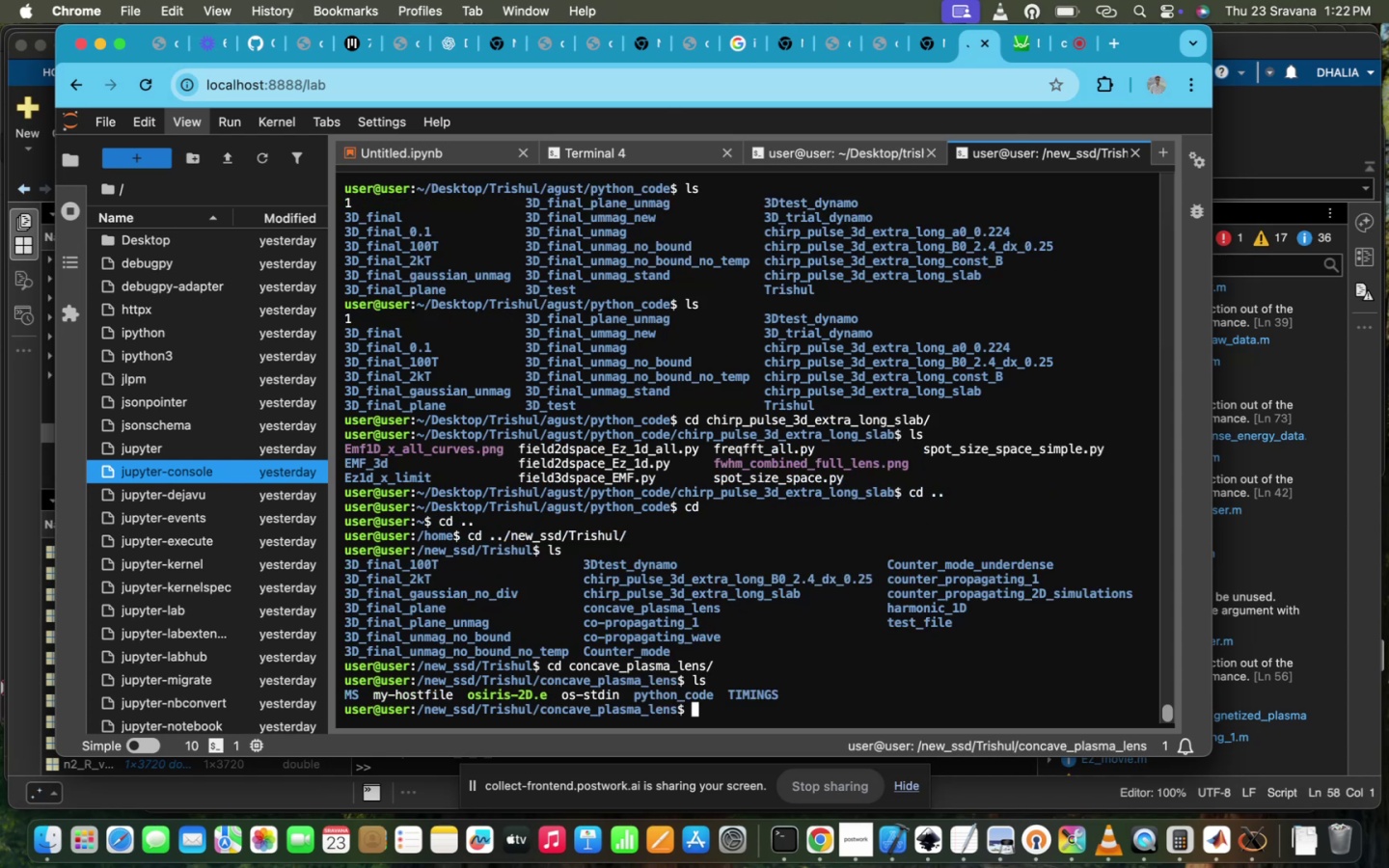 
type(cd p)
key(Tab)
key(Tab)
 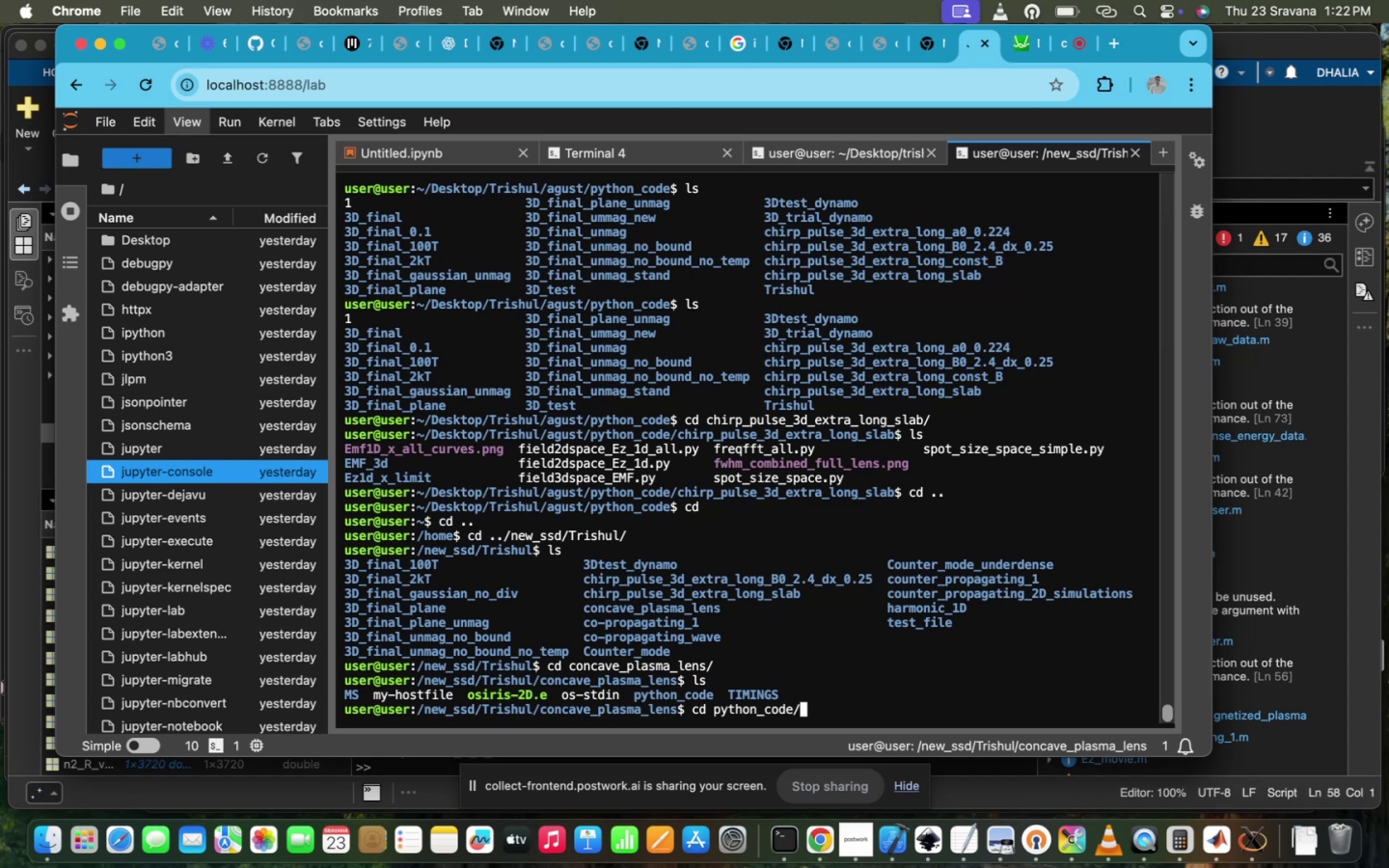 
key(Enter)
 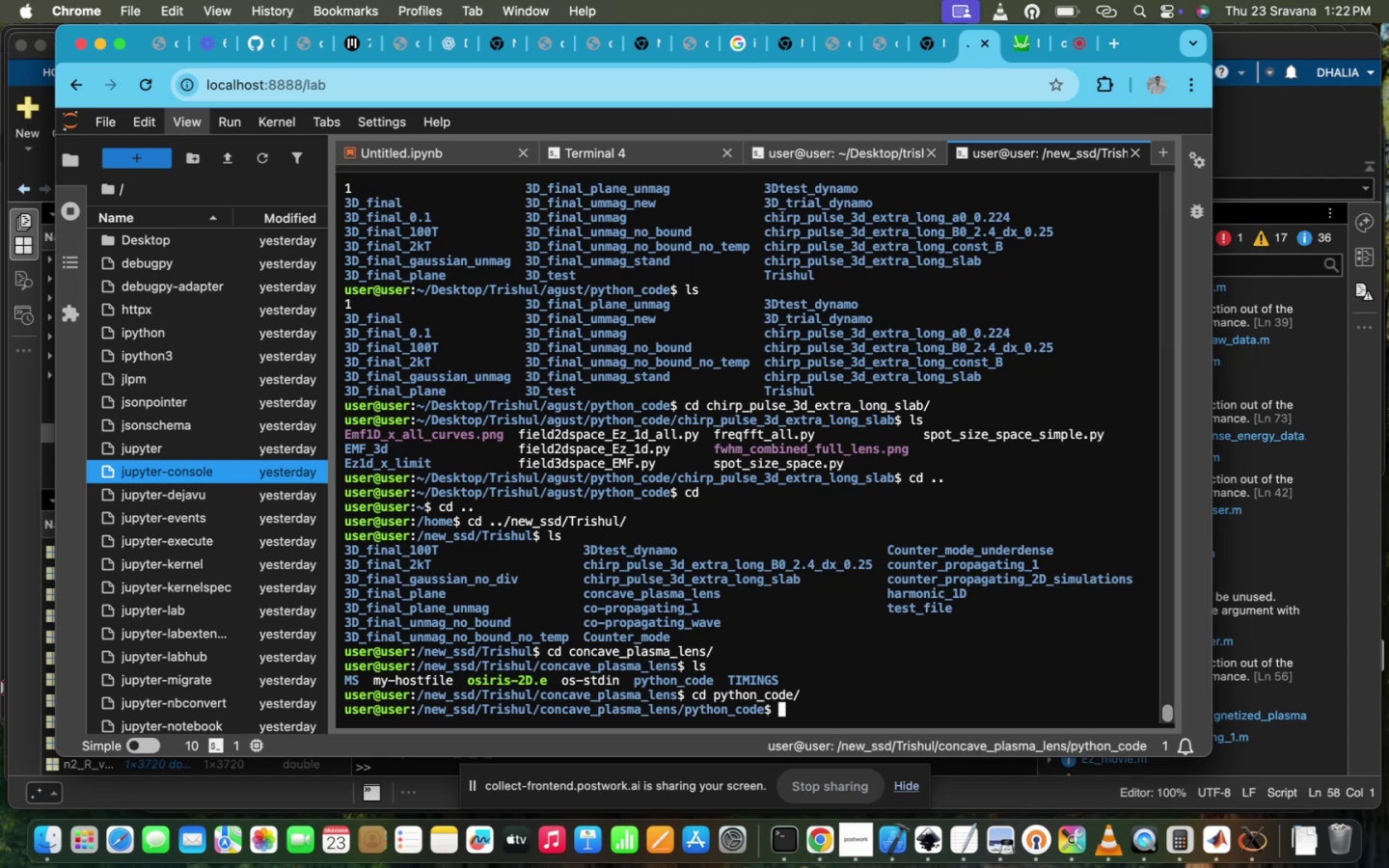 
type(cd../ )
key(Backspace)
key(Backspace)
key(Backspace)
key(Backspace)
type( ../)
 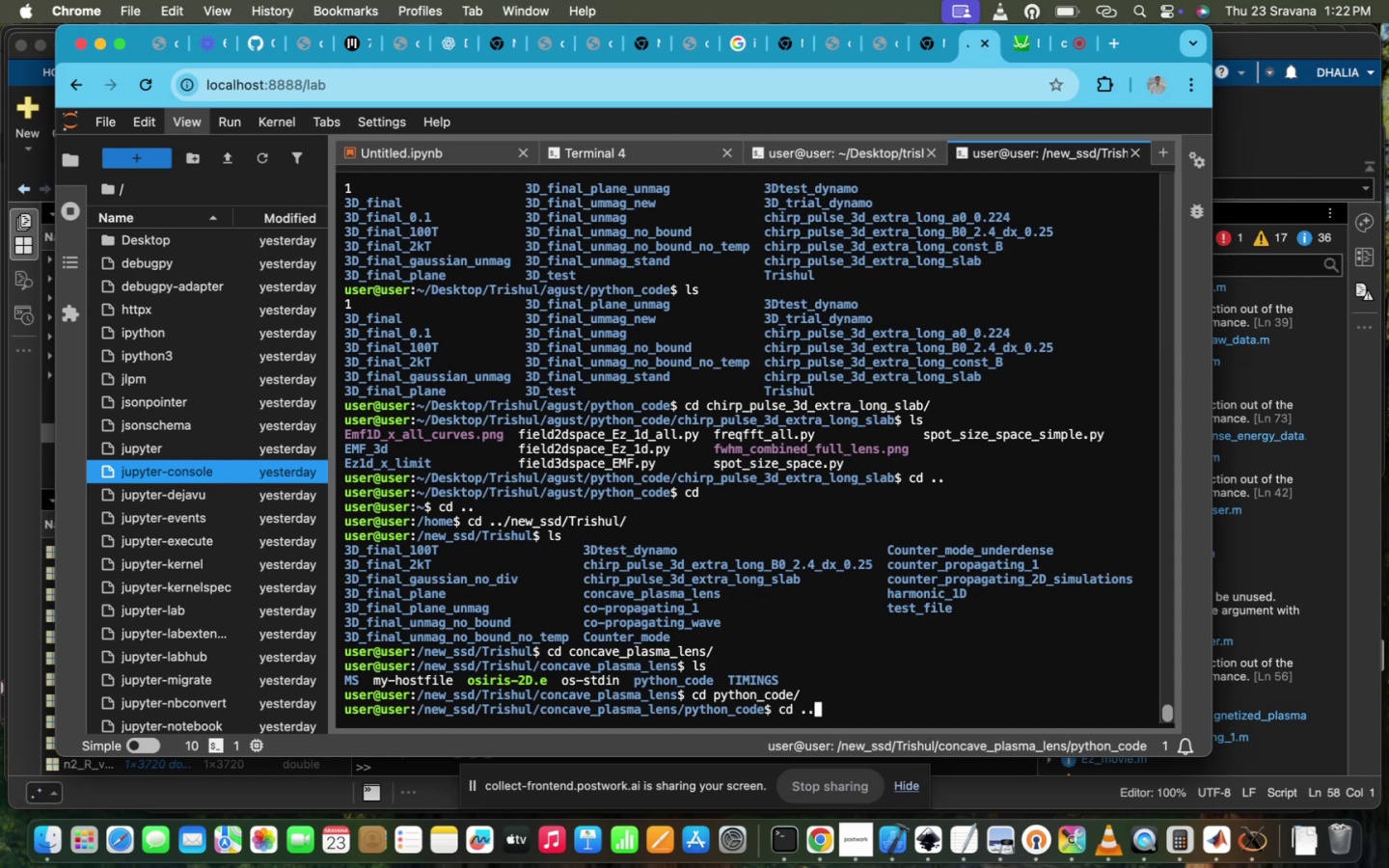 
key(Enter)
 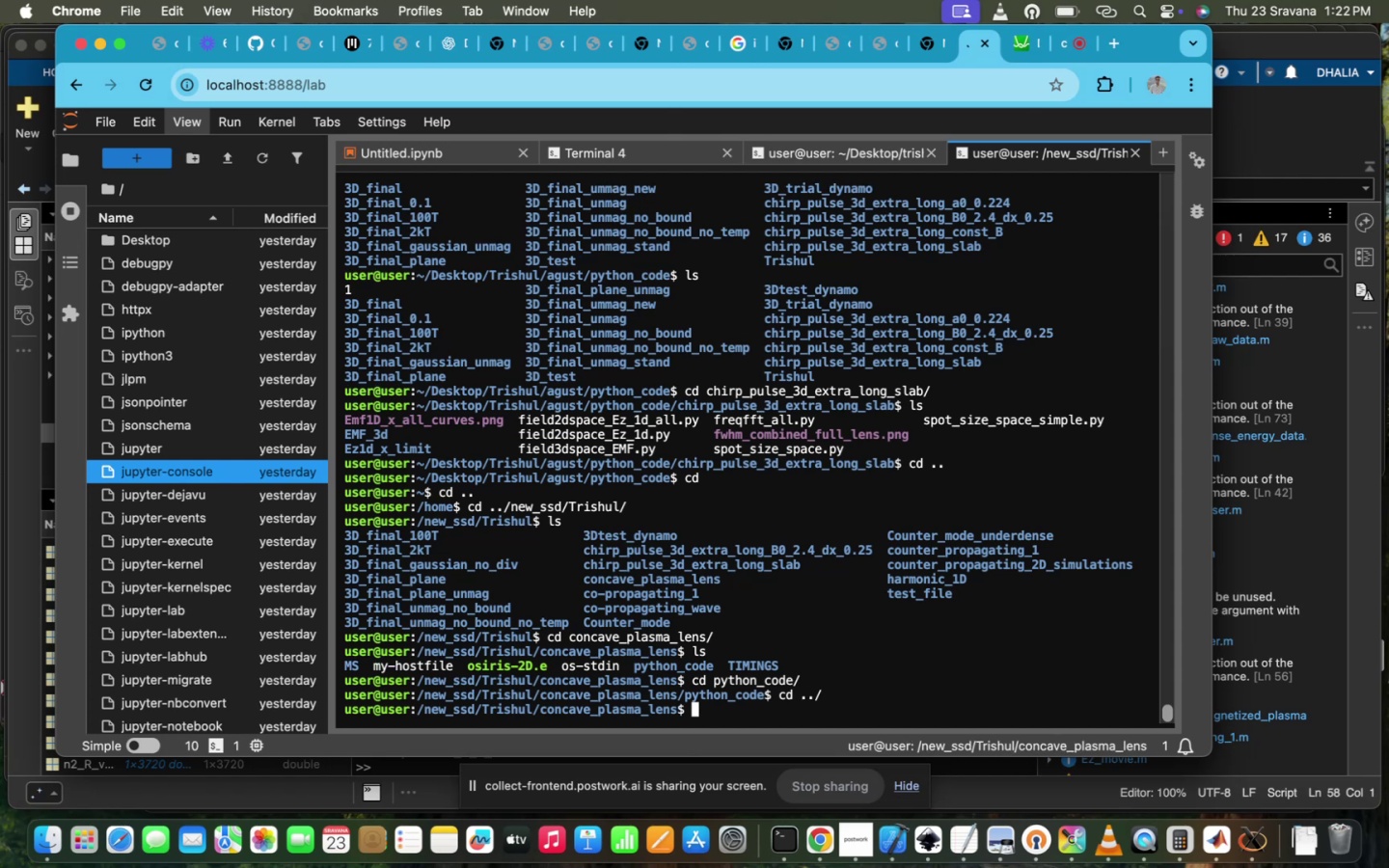 
type(cd M)
key(Tab)
type(R)
key(Tab)
type(R)
key(Tab)
key(Tab)
key(Tab)
key(Backspace)
key(Tab)
 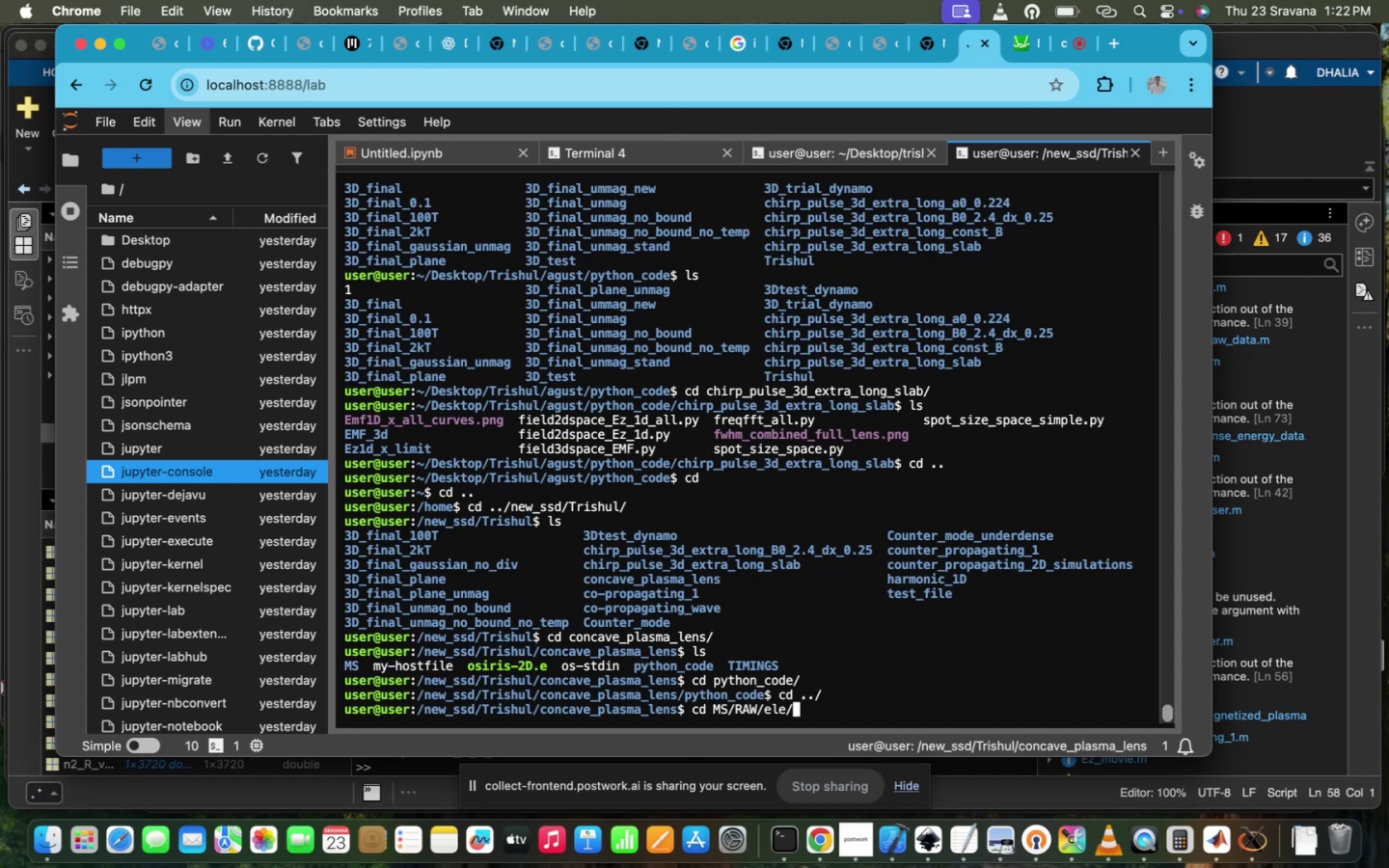 
key(Enter)
 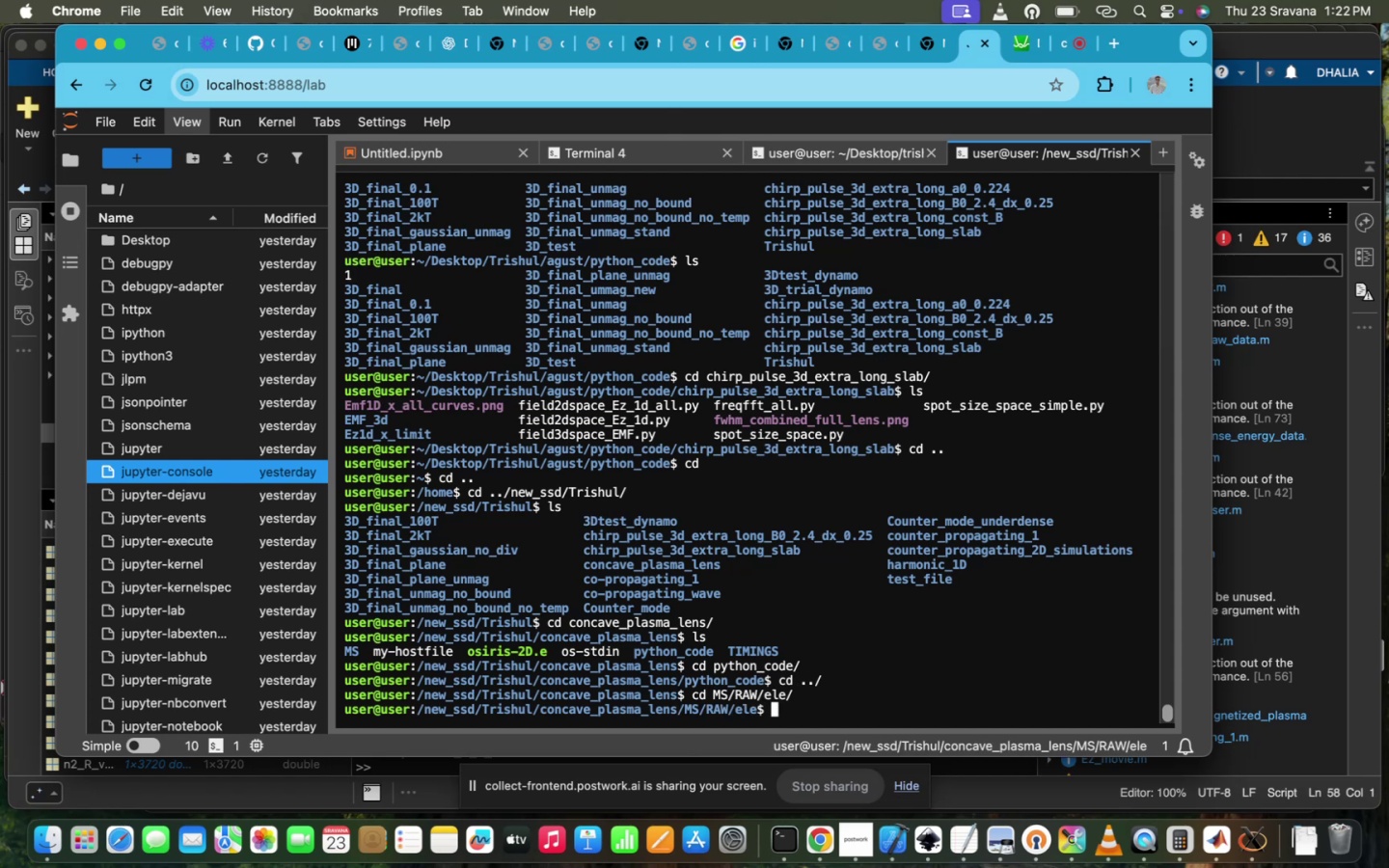 
type(ls)
 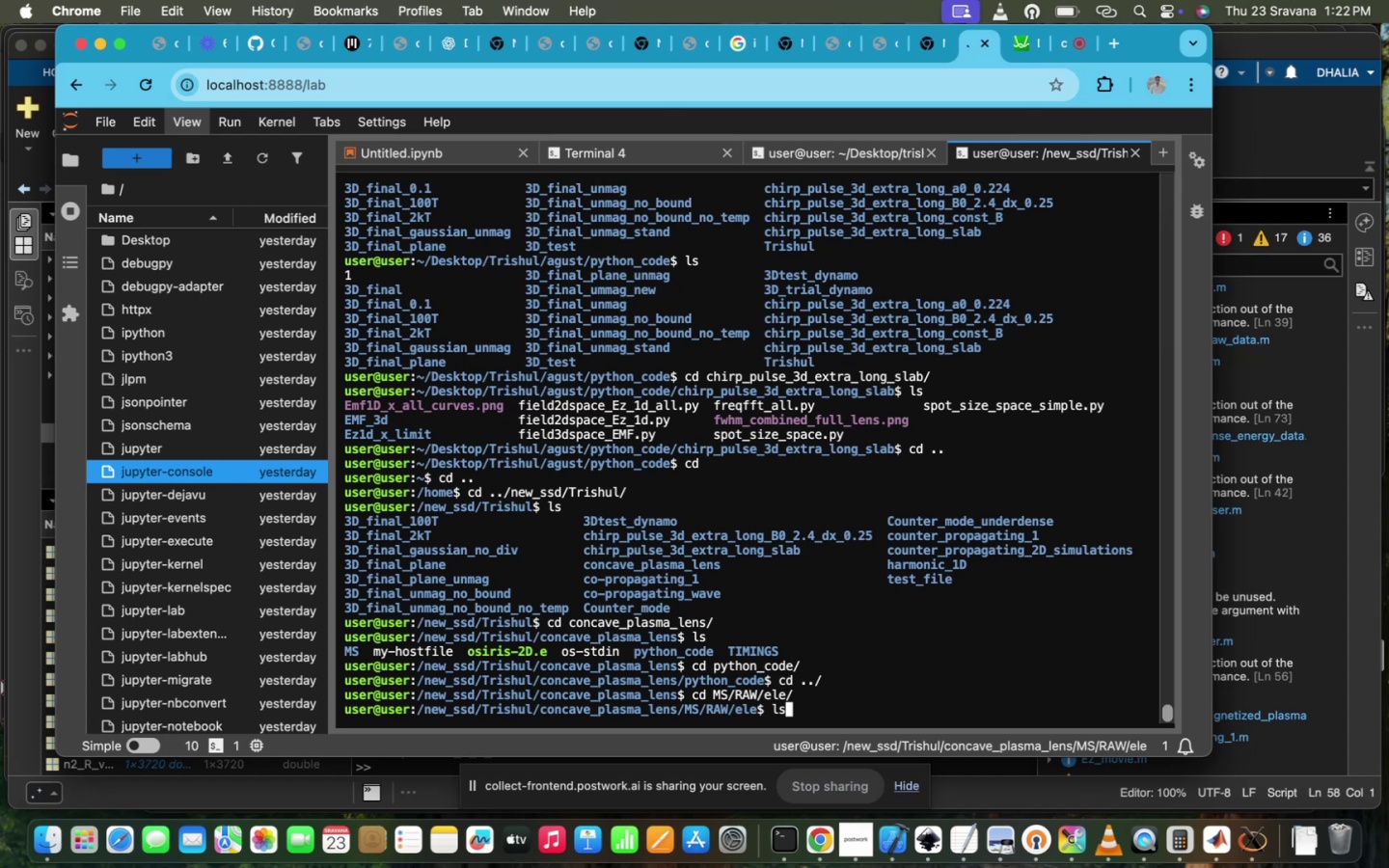 
key(Enter)
 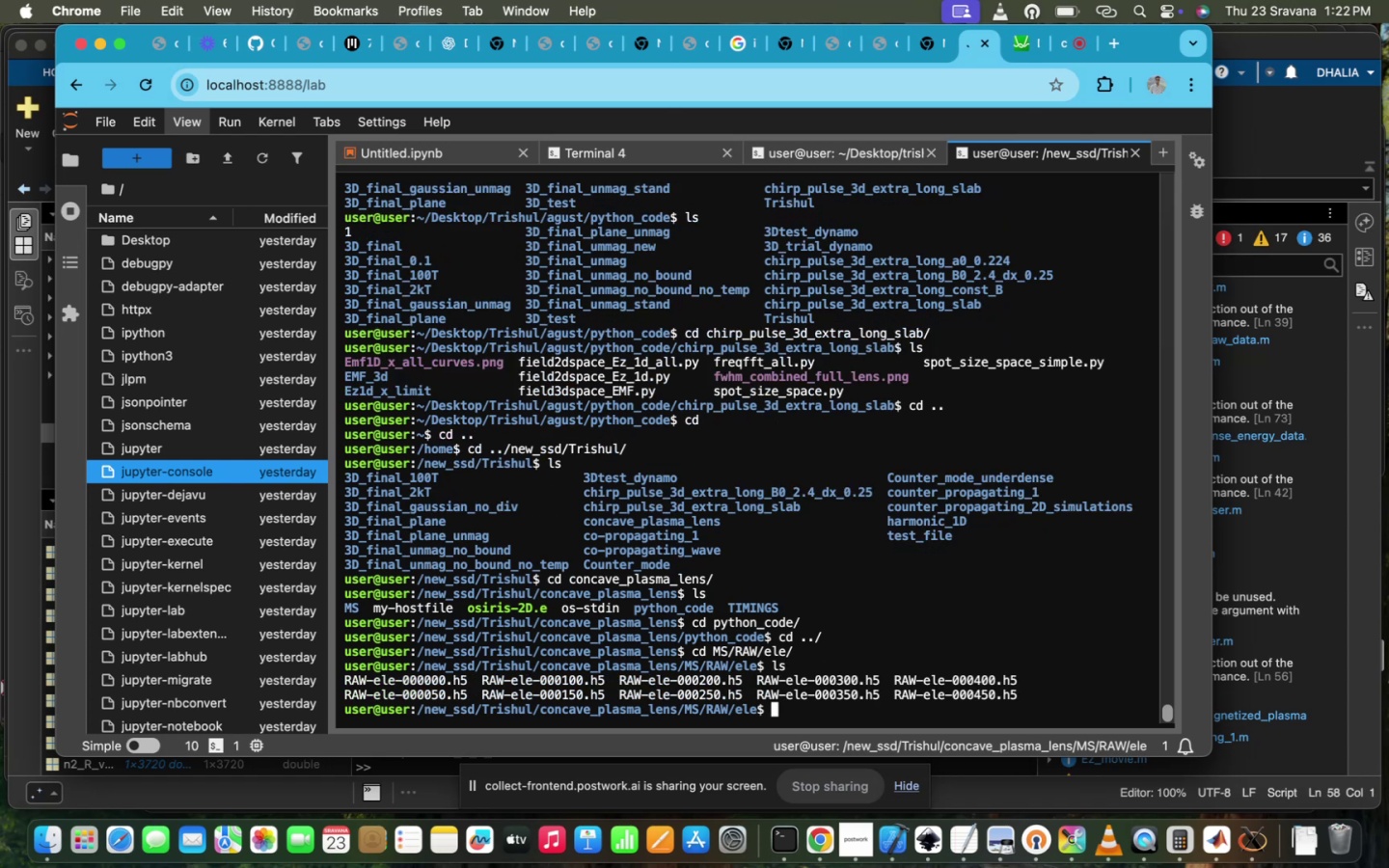 
type(python3)
 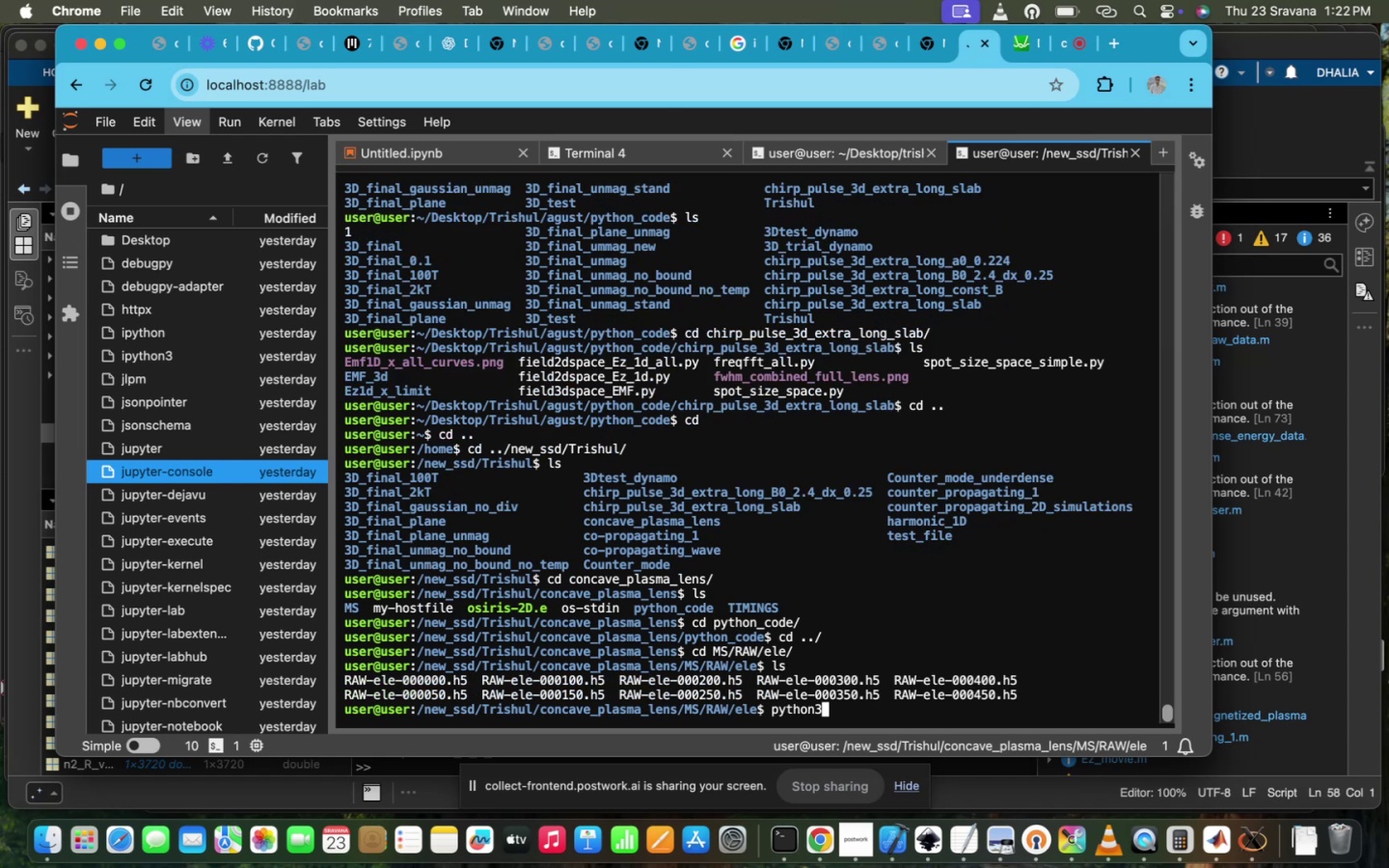 
key(Enter)
 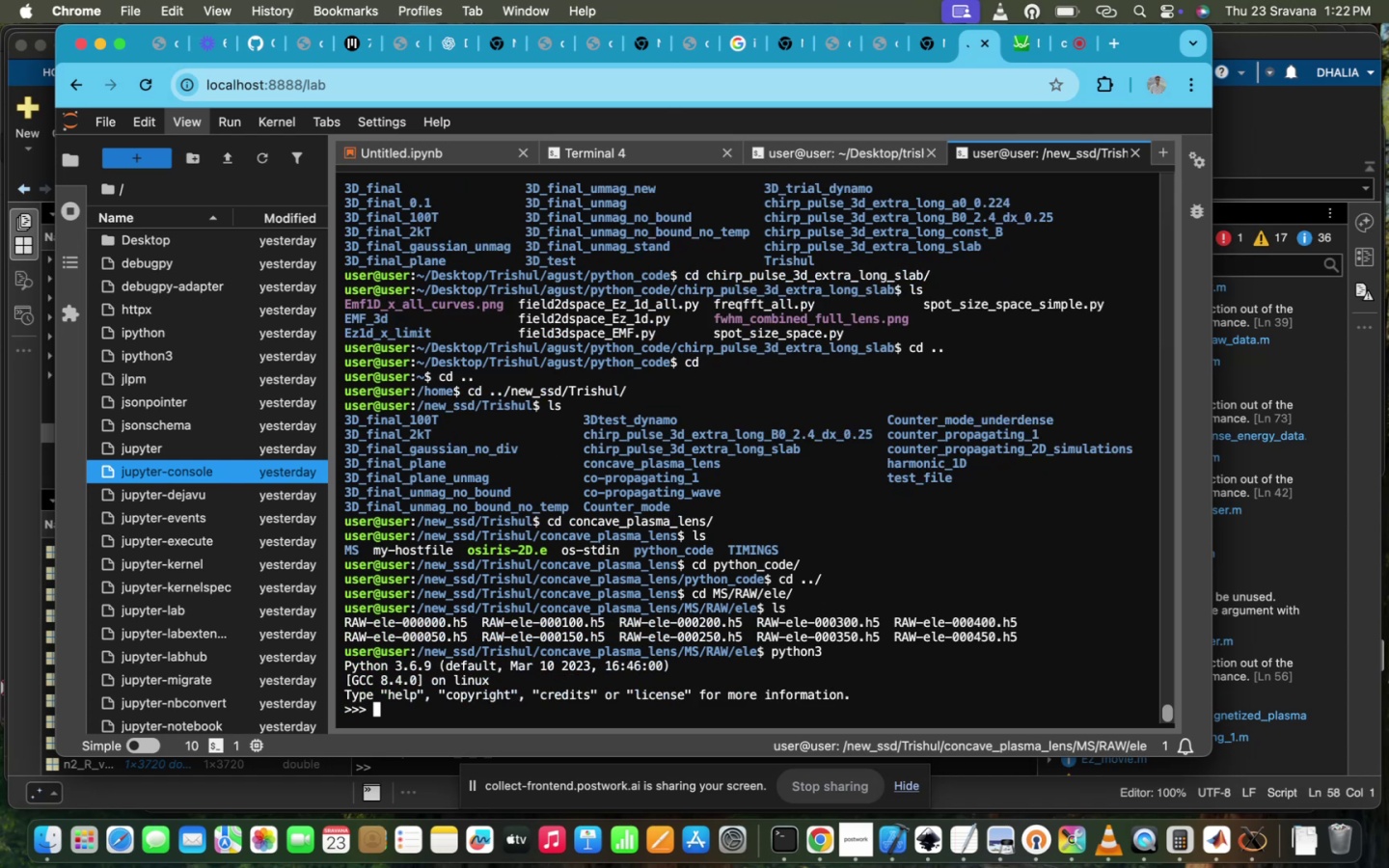 
wait(5.34)
 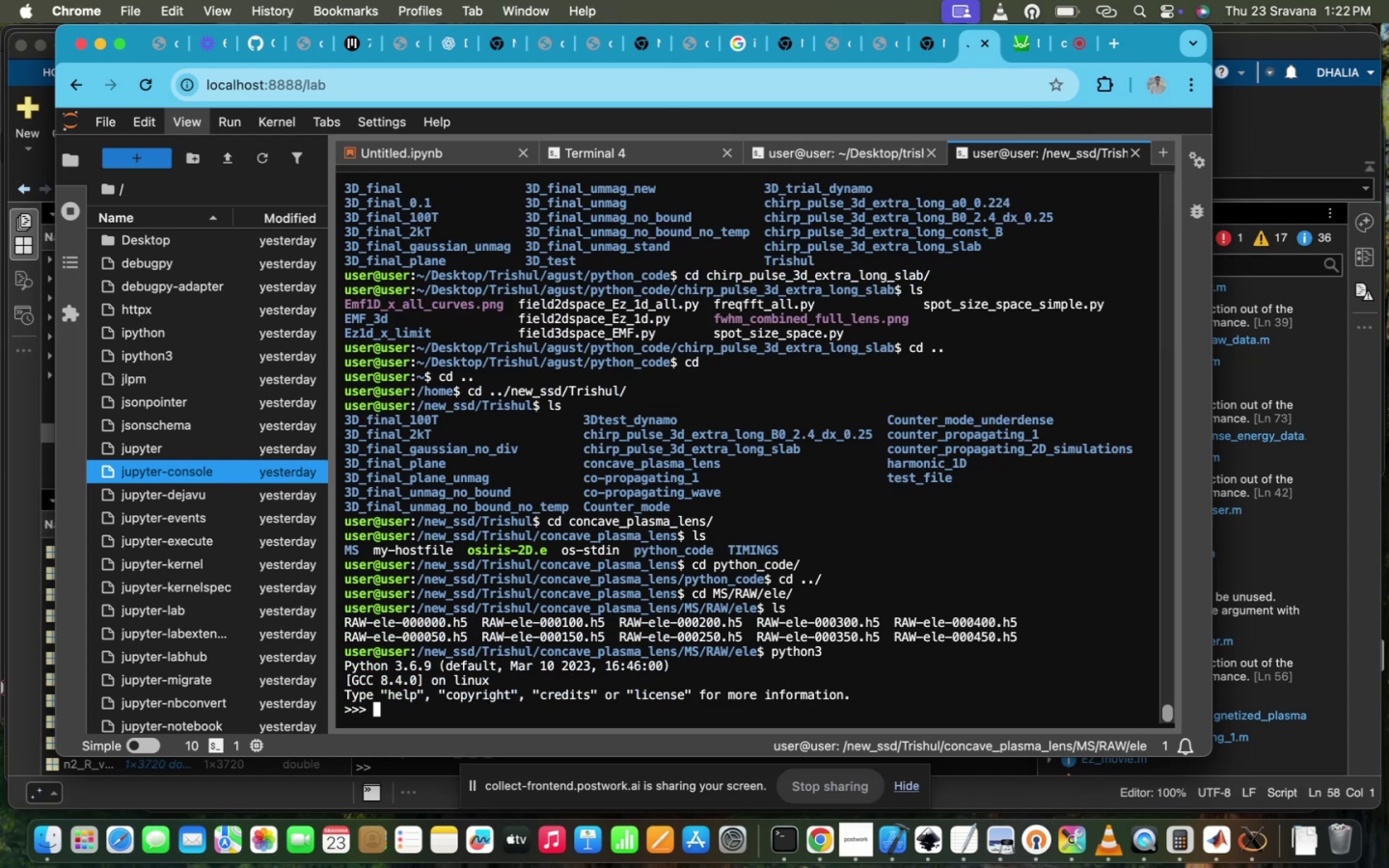 
type(import hdf)
key(Backspace)
key(Backspace)
type(5)
key(Backspace)
key(Tab)
key(Tab)
type(df)
key(Tab)
key(Tab)
key(Tab)
key(Tab)
key(Tab)
key(Backspace)
key(Backspace)
key(Backspace)
key(Tab)
key(Tab)
key(Backspace)
key(Backspace)
type(h)
key(Tab)
key(Backspace)
key(Backspace)
key(Backspace)
key(Backspace)
key(Backspace)
key(Backspace)
 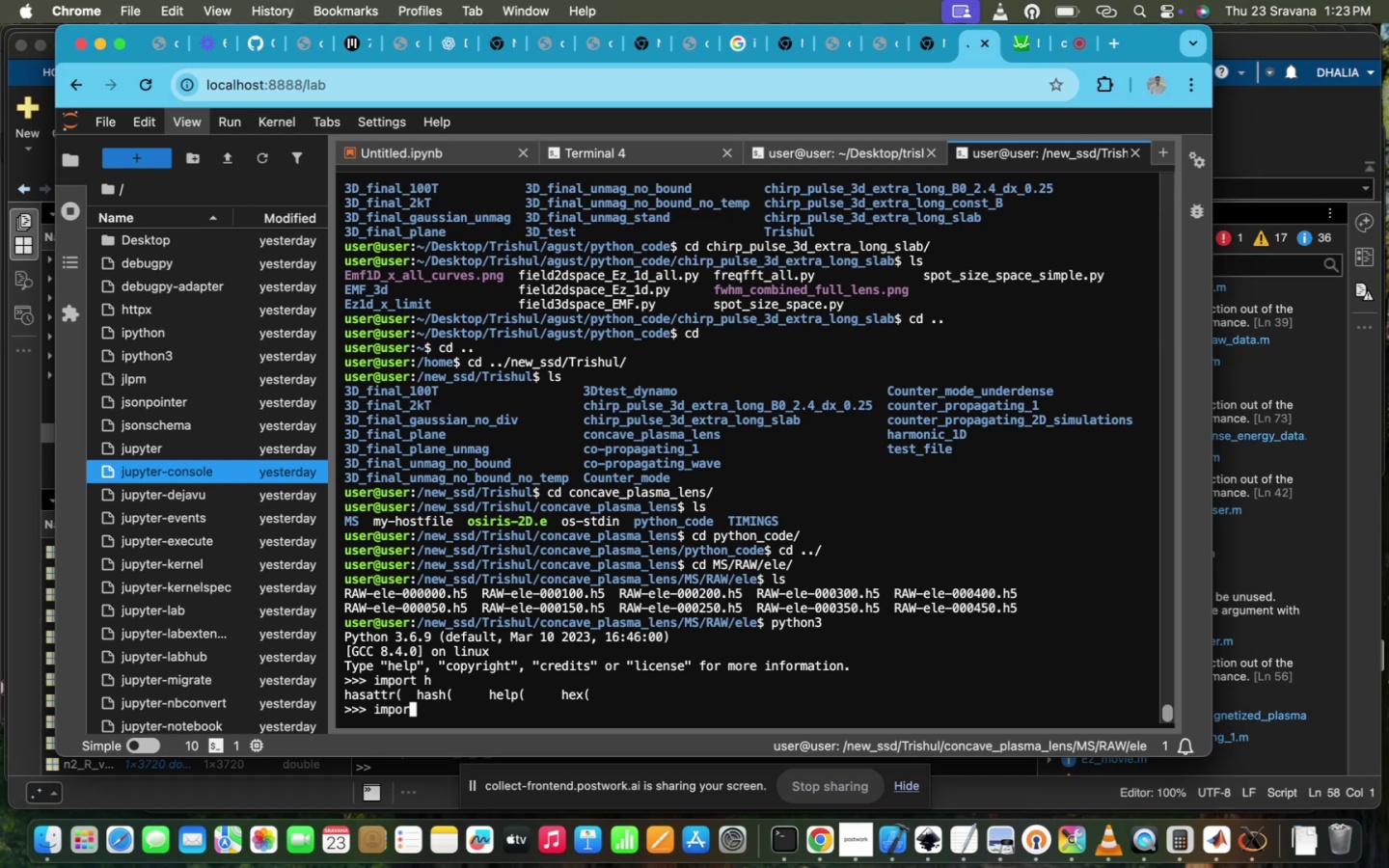 
left_click([846, 147])
 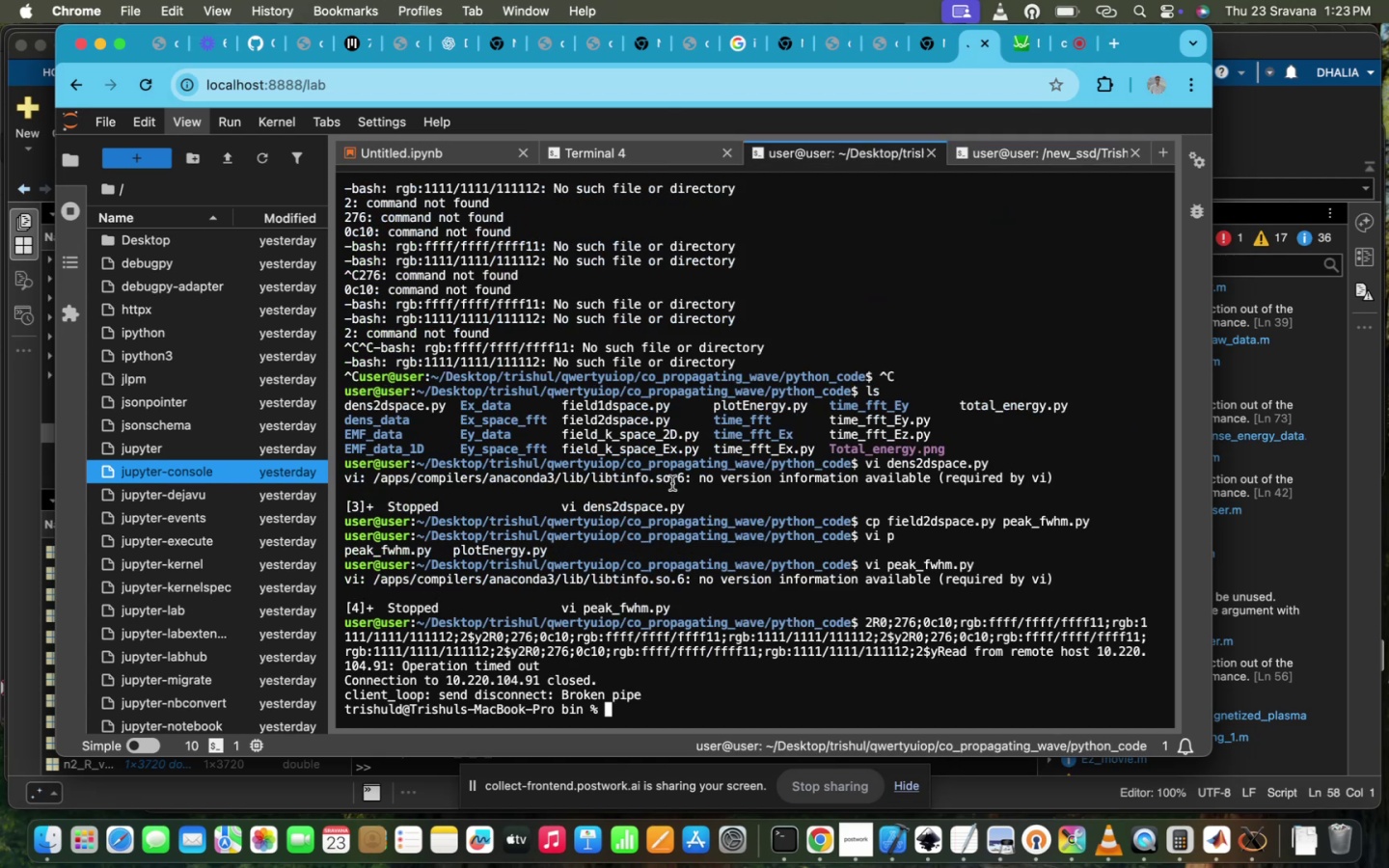 
key(ArrowUp)
 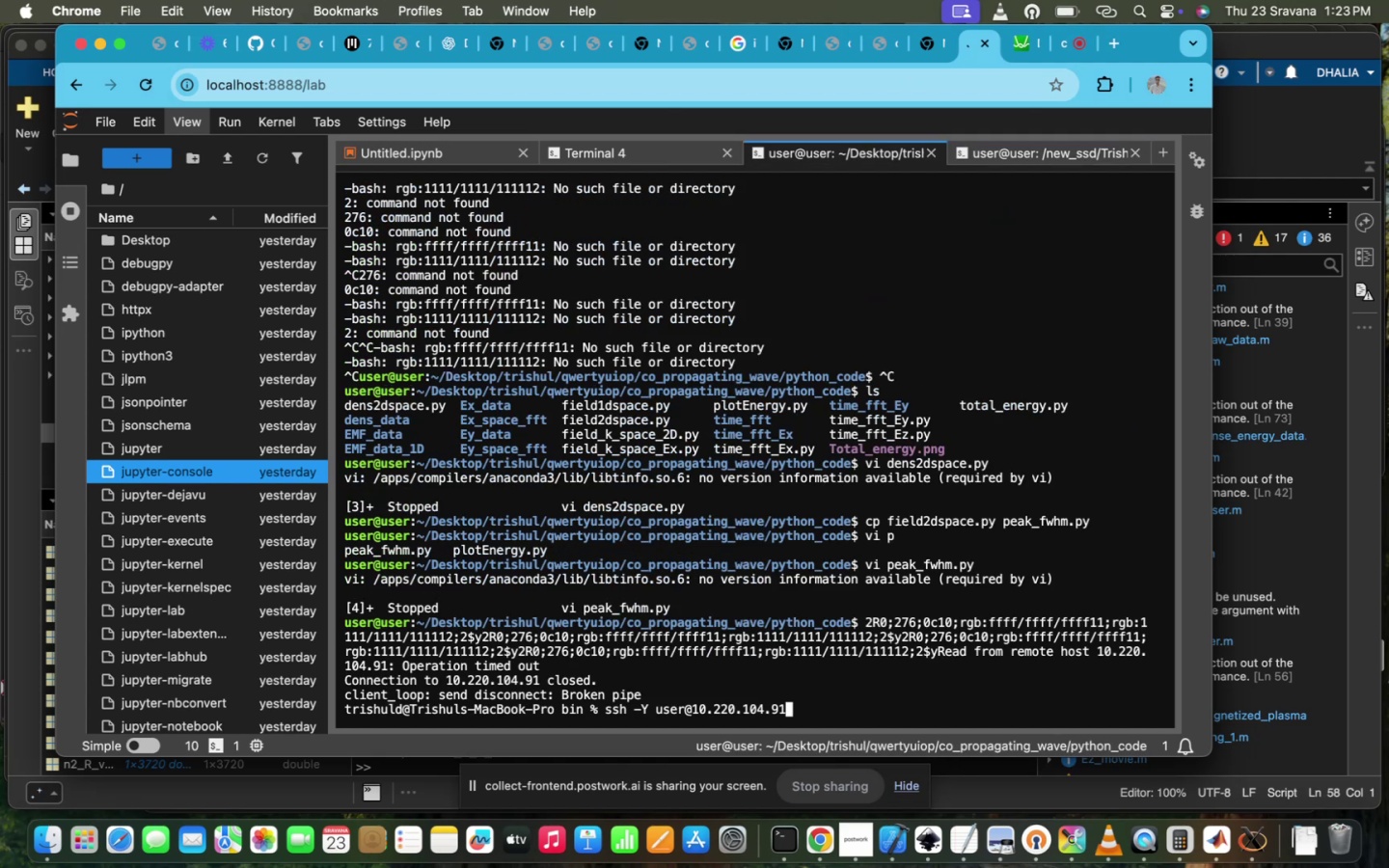 
key(Enter)
 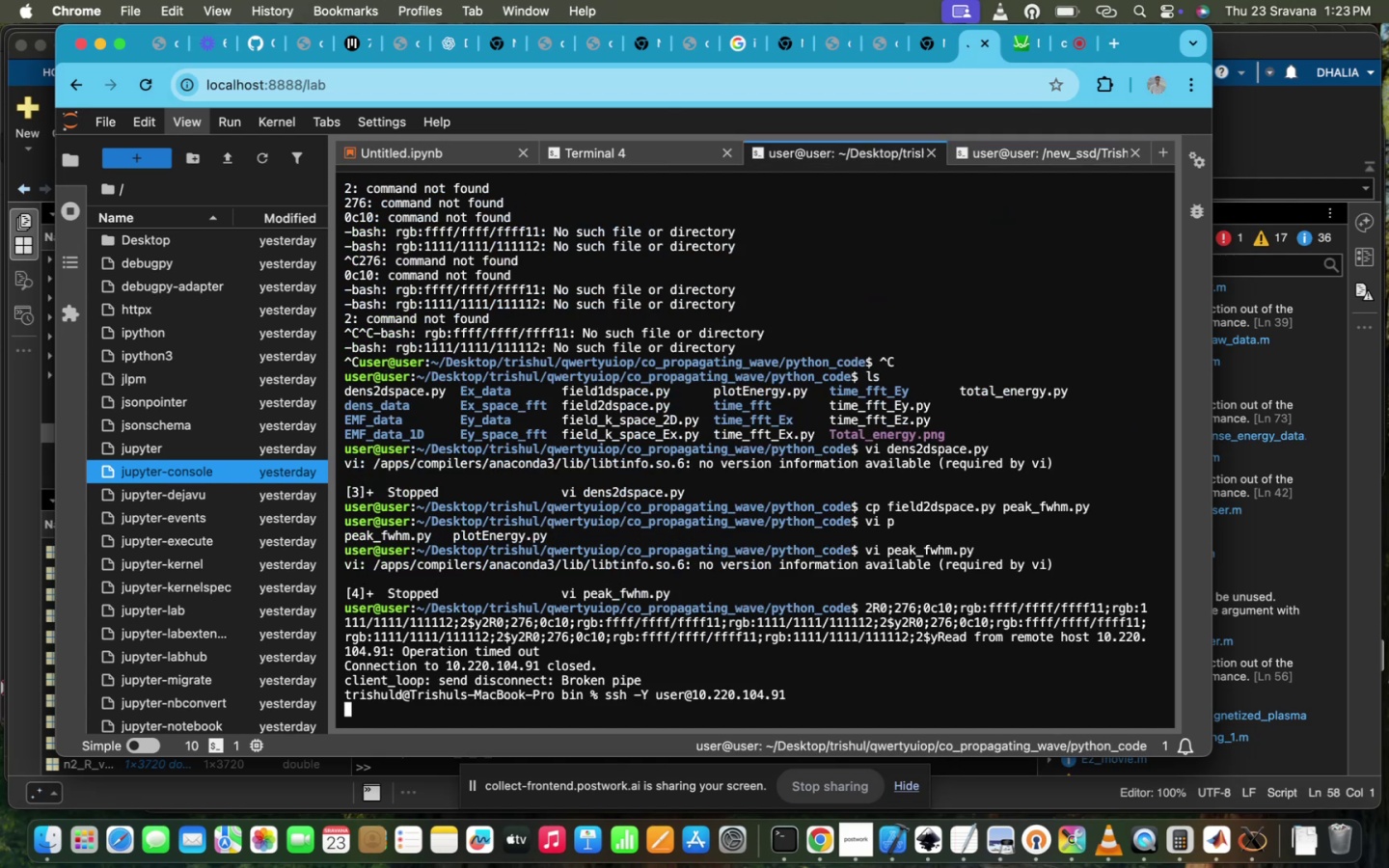 
type(ppl@iitd)
 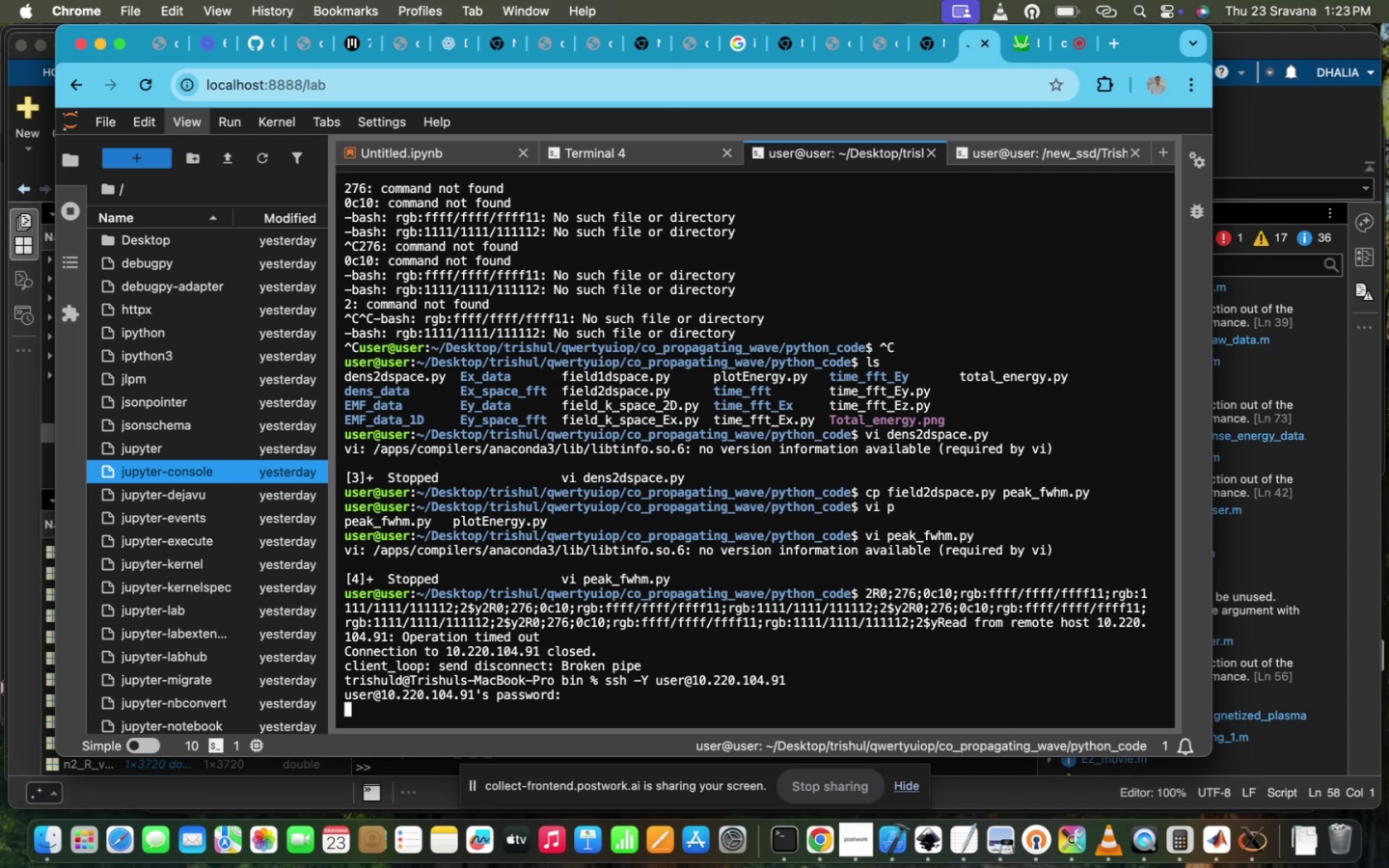 
 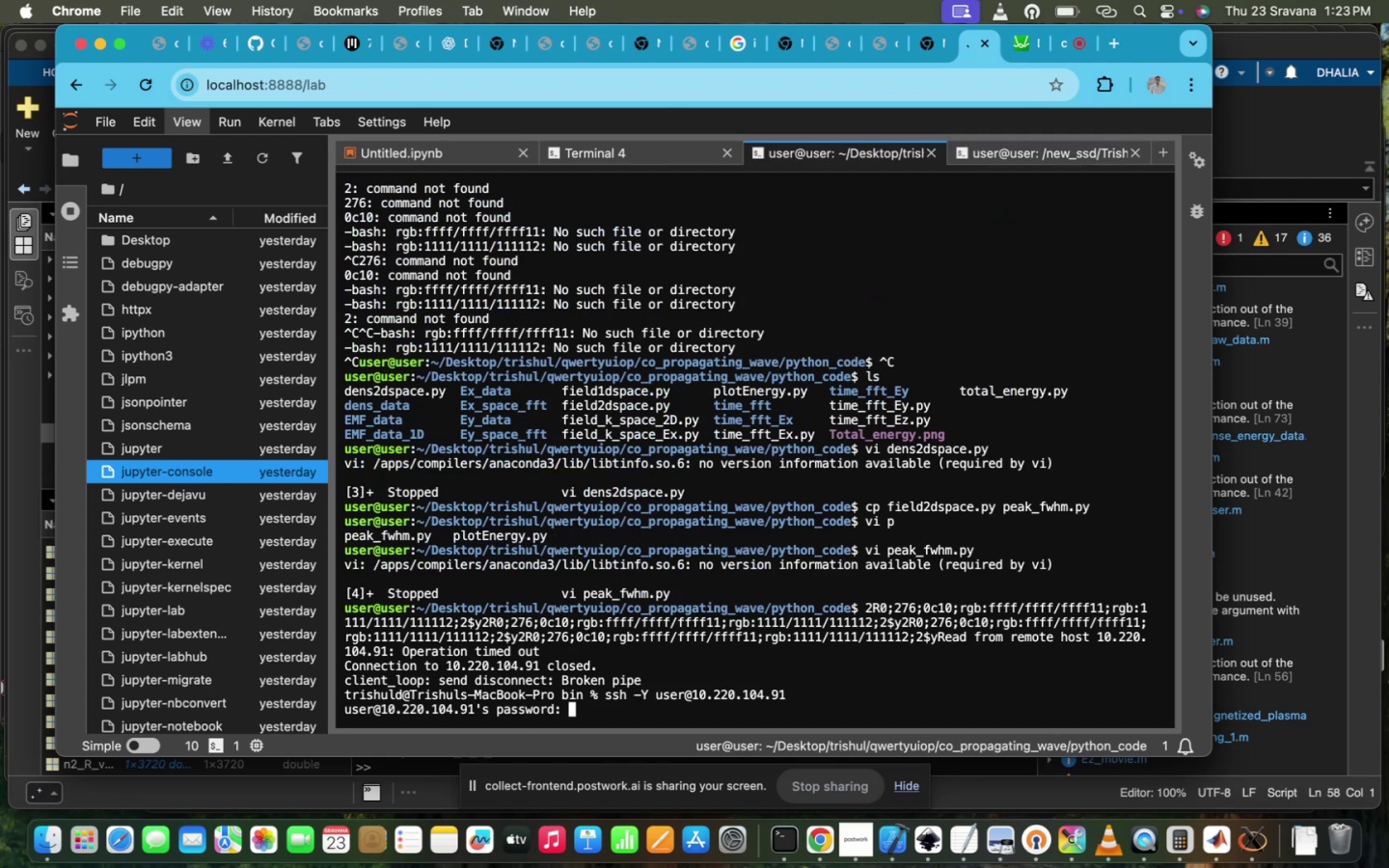 
key(Enter)
 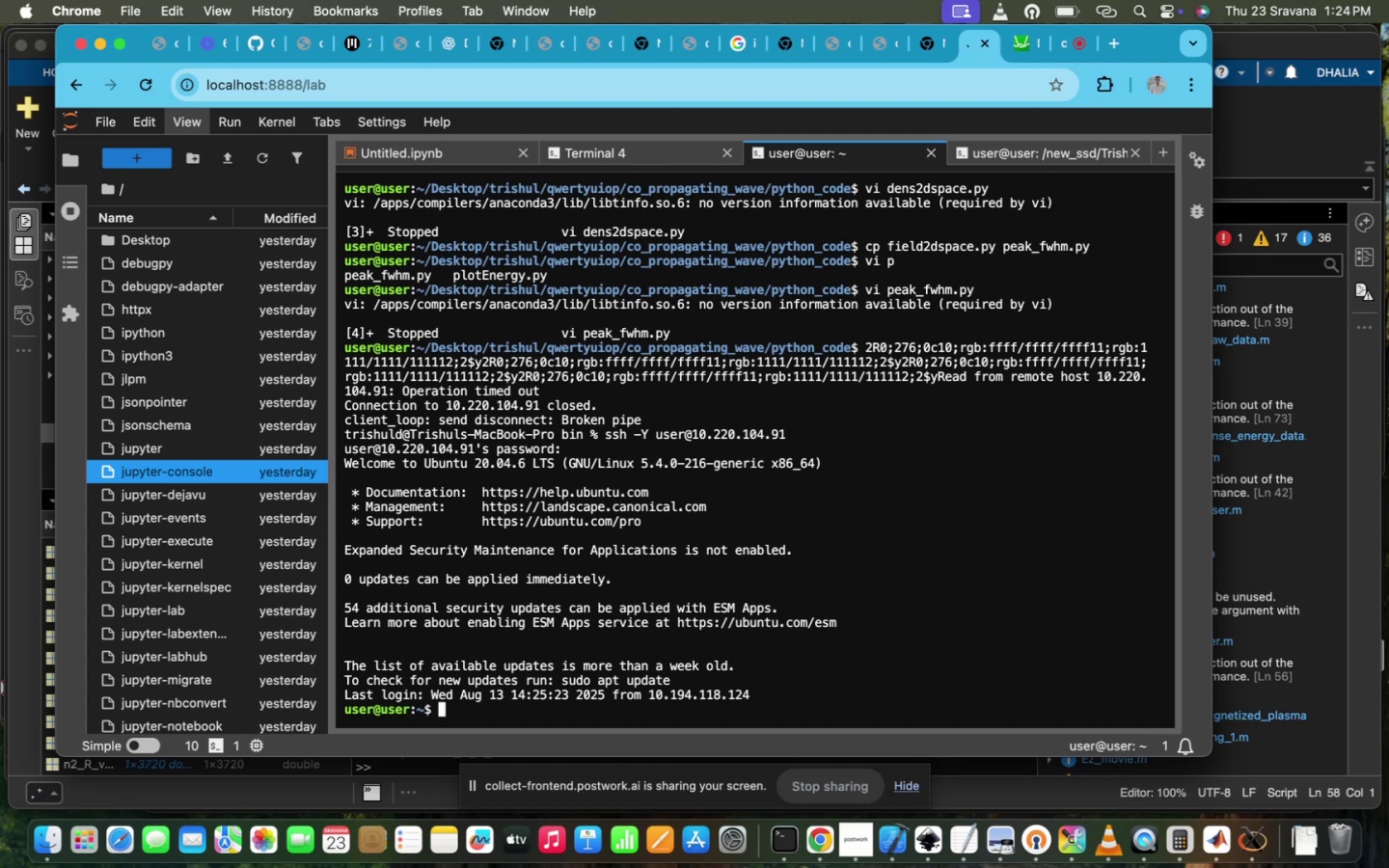 
wait(76.16)
 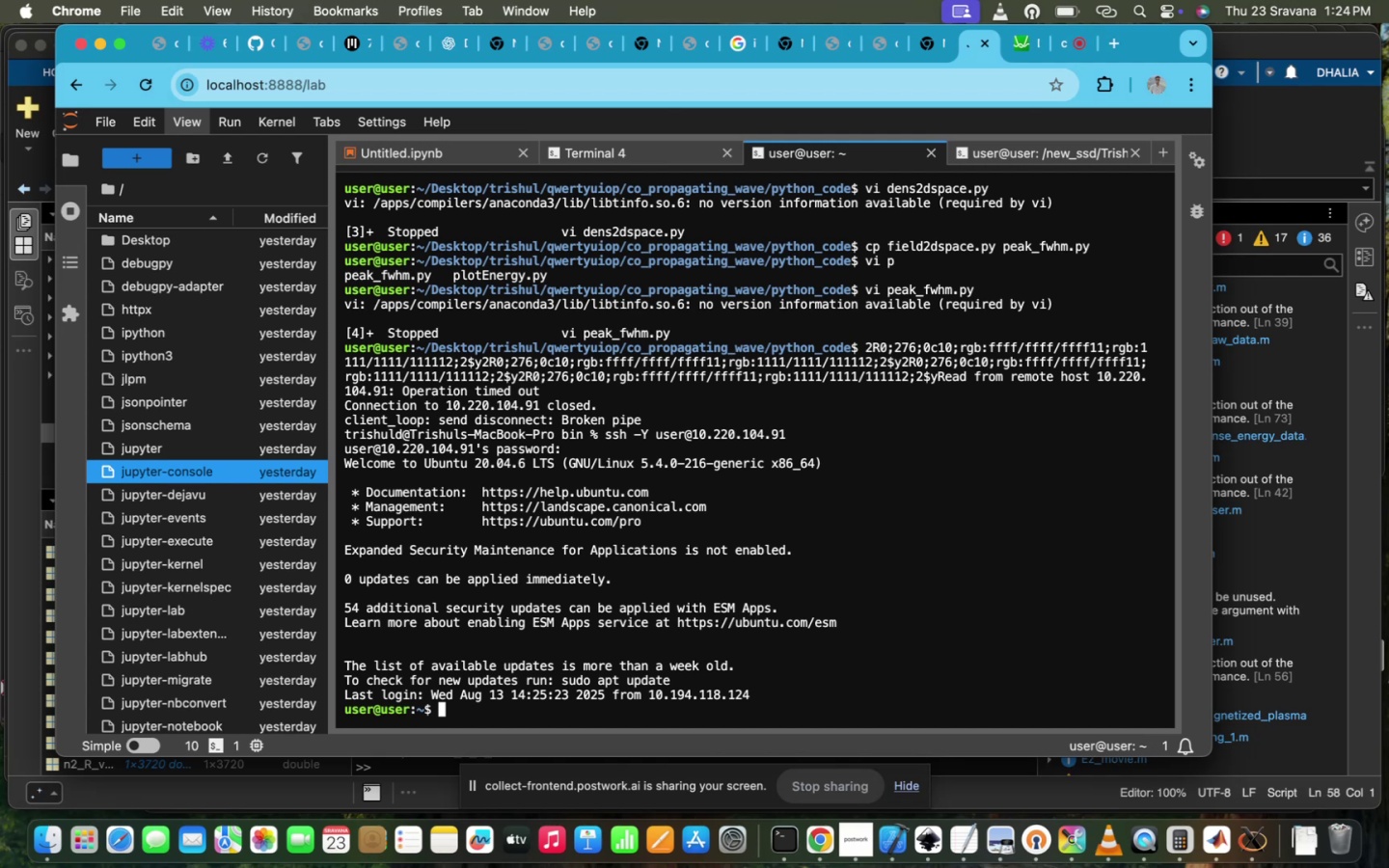 
type(ls)
 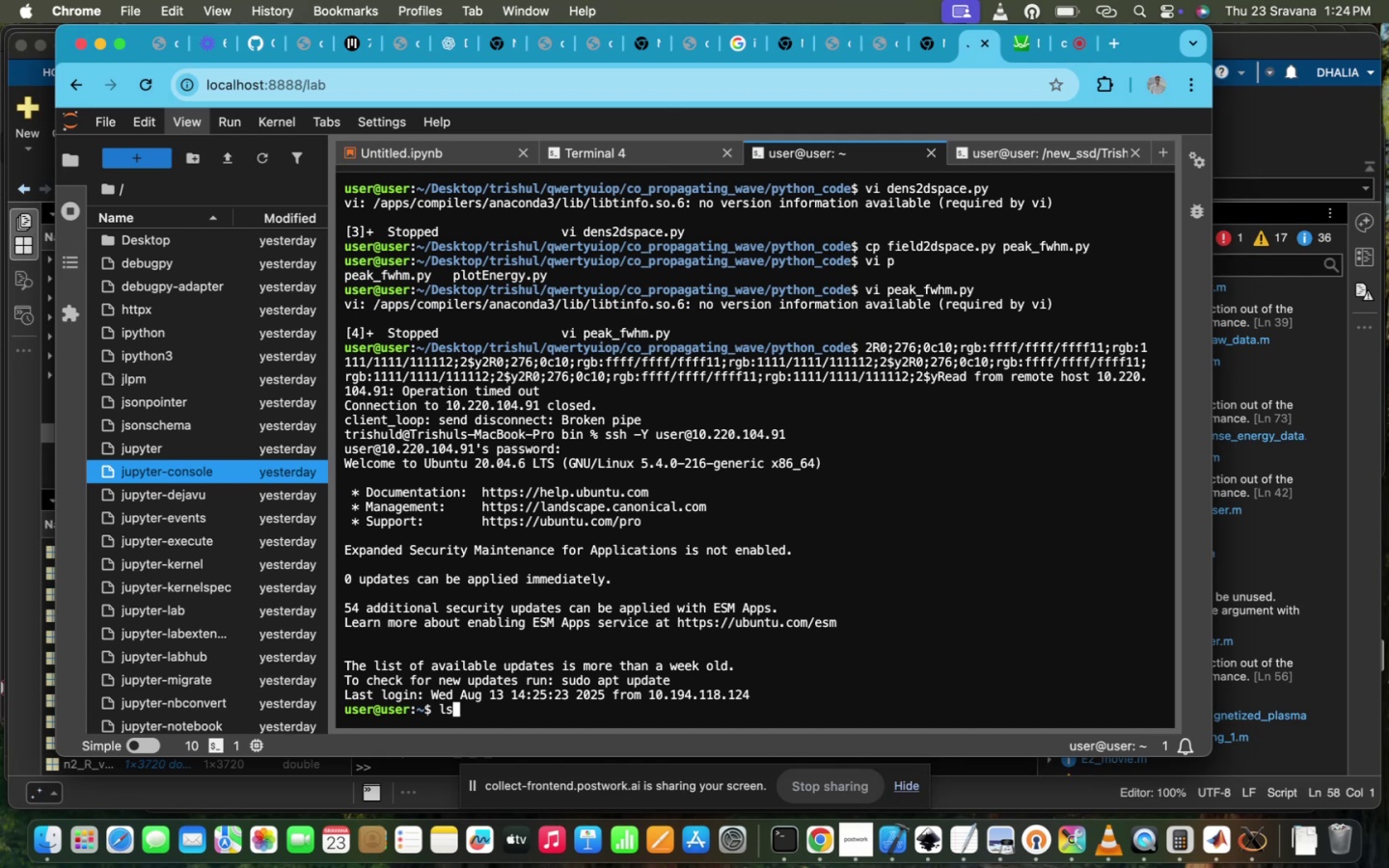 
key(Enter)
 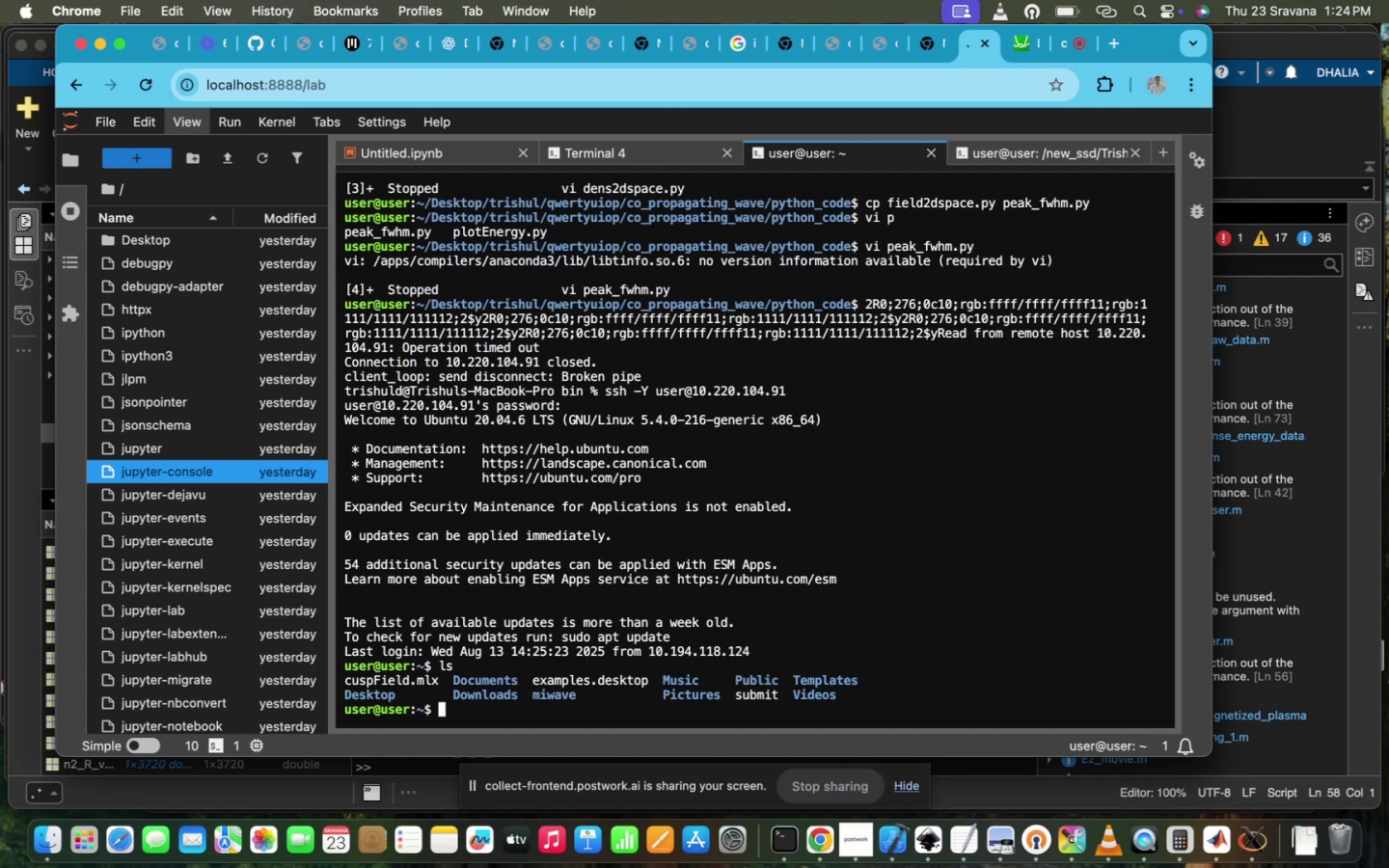 
type(cd De)
key(Tab)
type(T)
key(Tab)
key(Backspace)
type(t)
key(Tab)
type(qwertyuiop)
 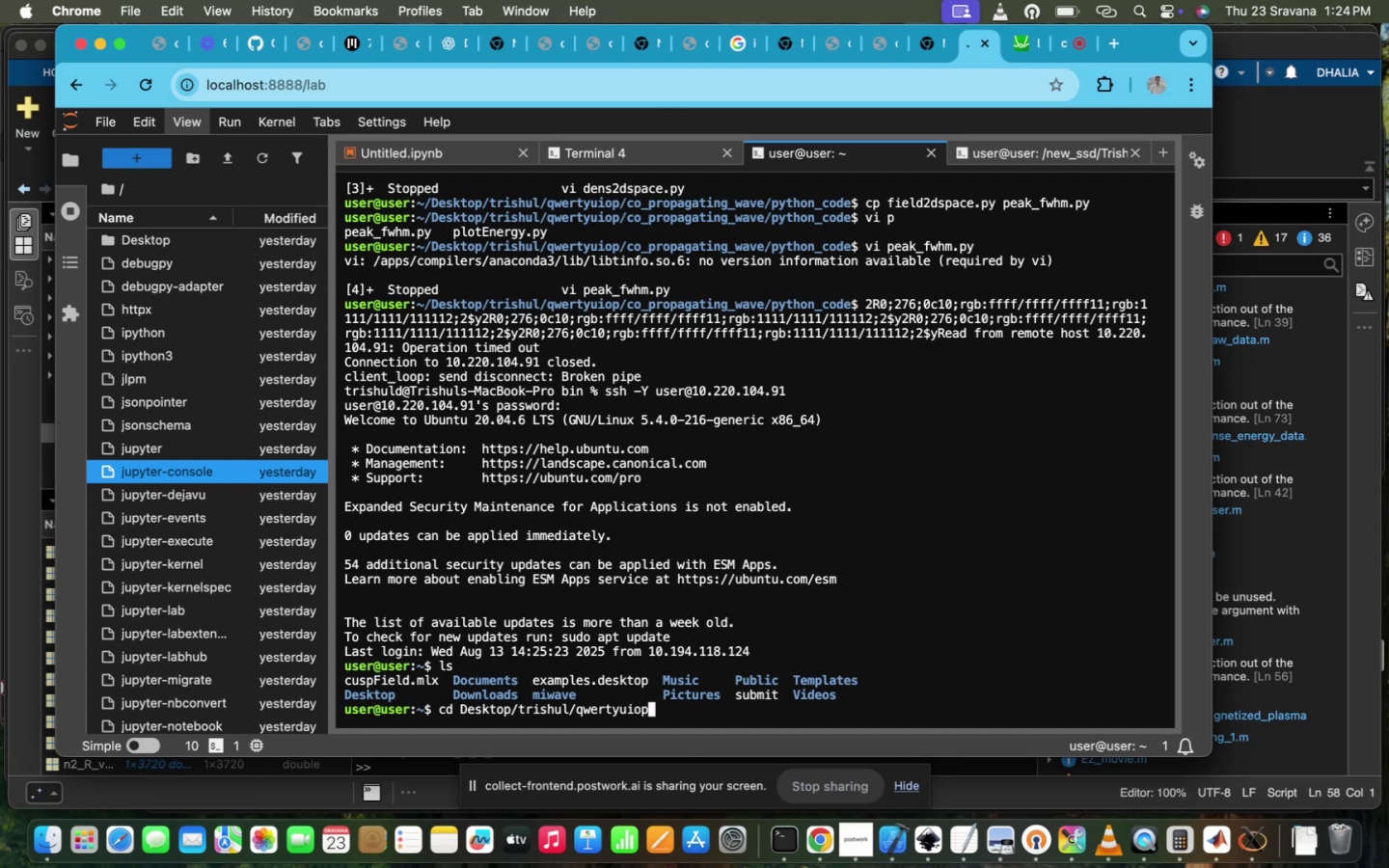 
key(Enter)
 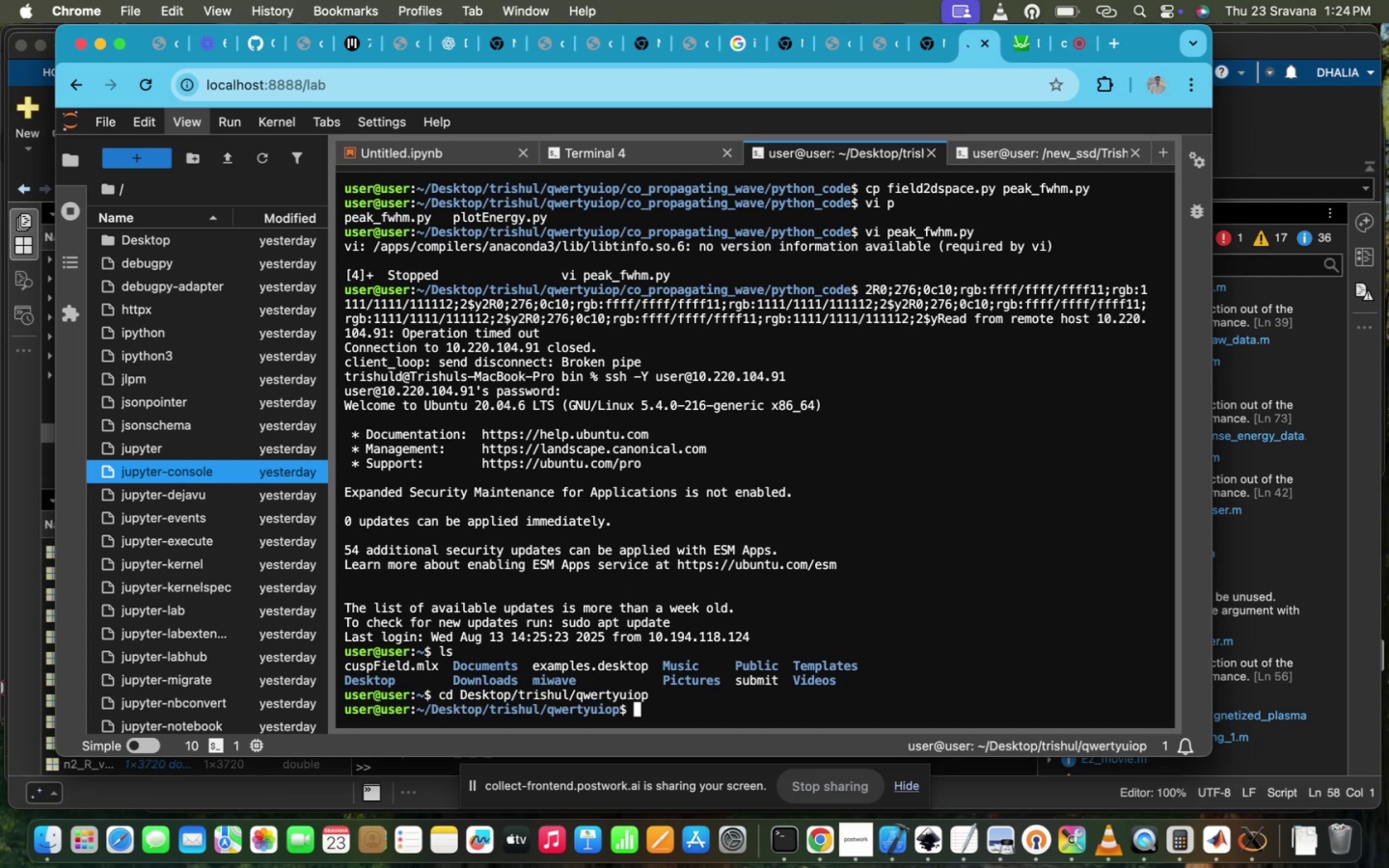 
type(ls)
 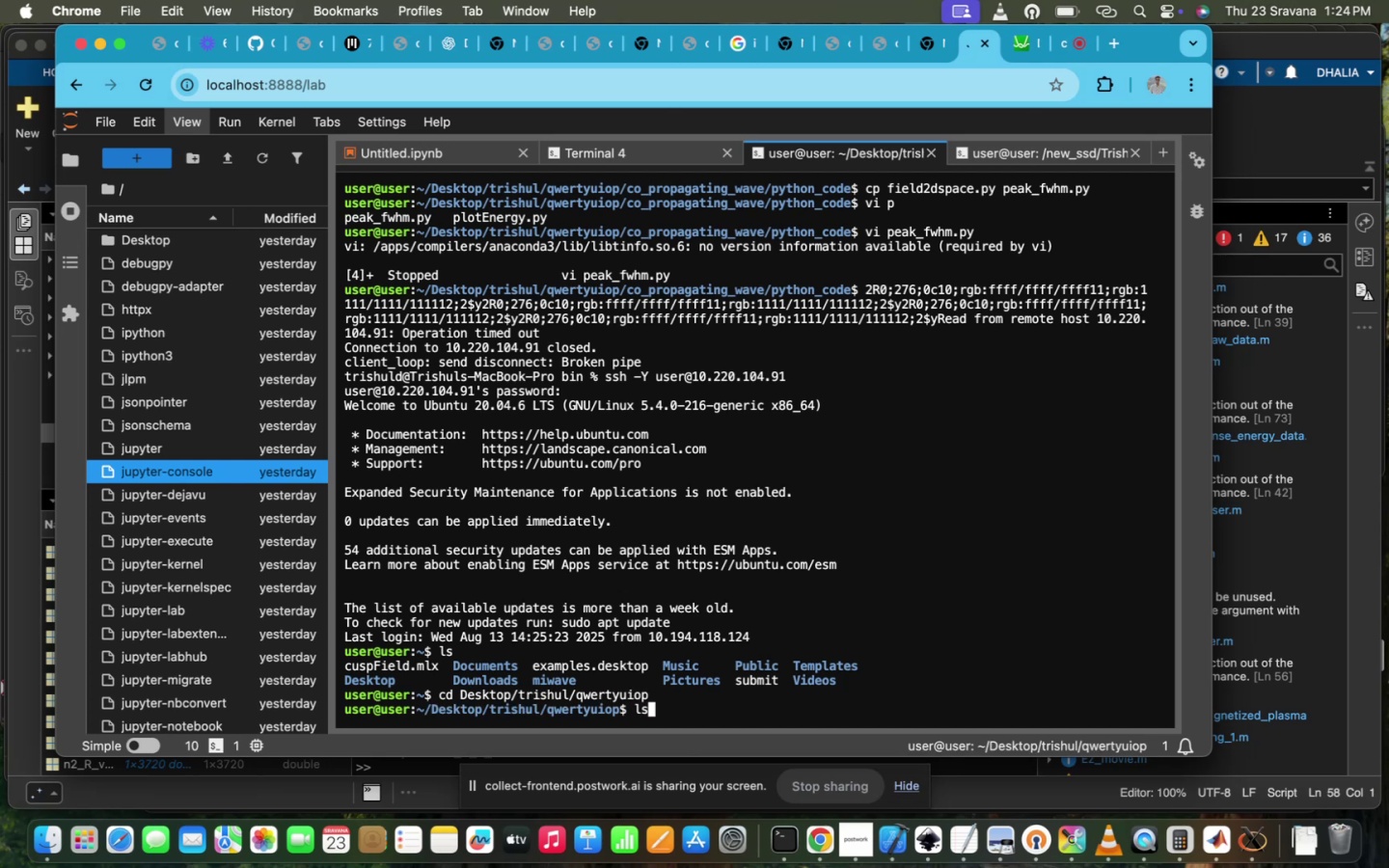 
key(Enter)
 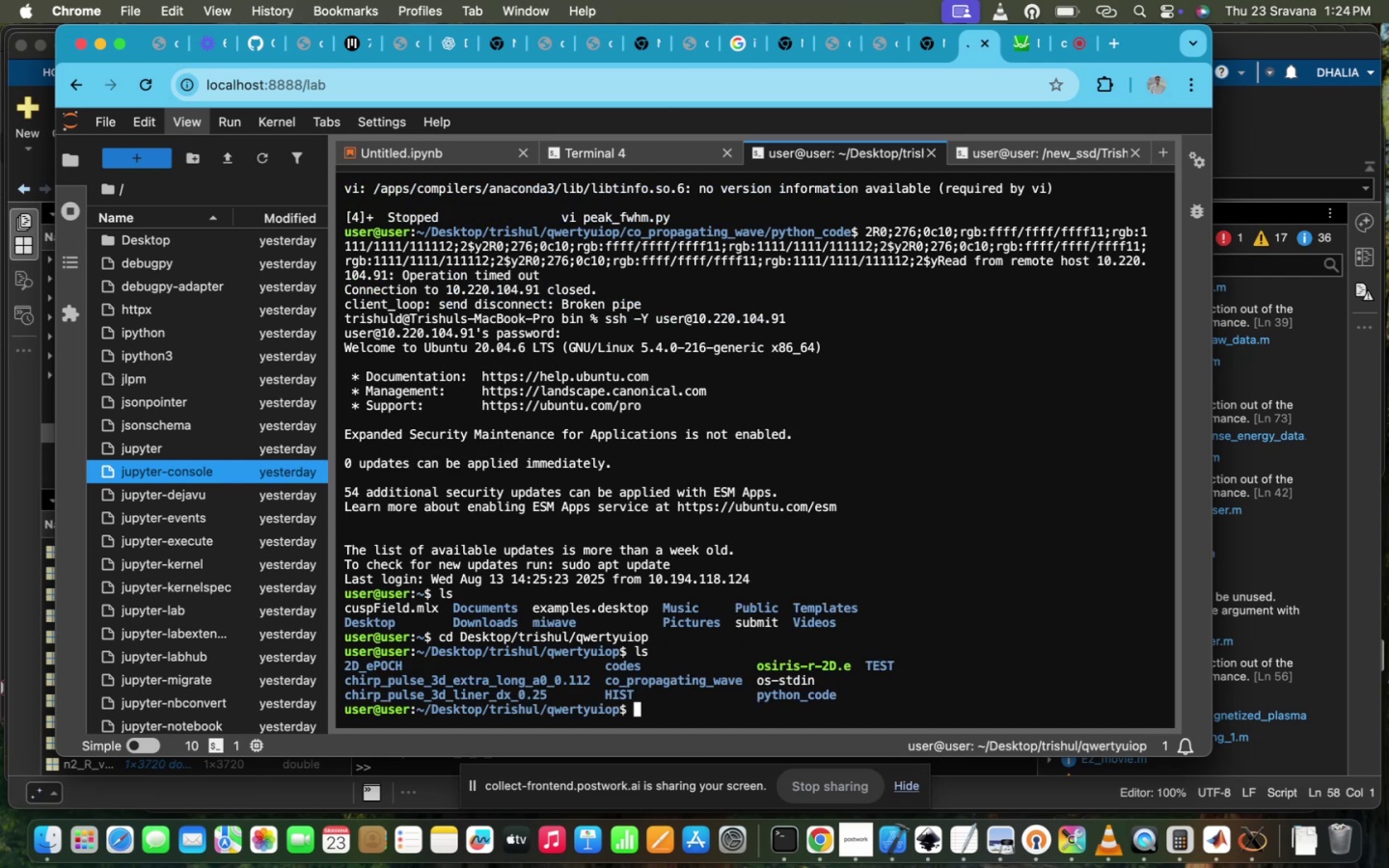 
type(cd co)
key(Tab)
key(Tab)
type(_)
key(Tab)
 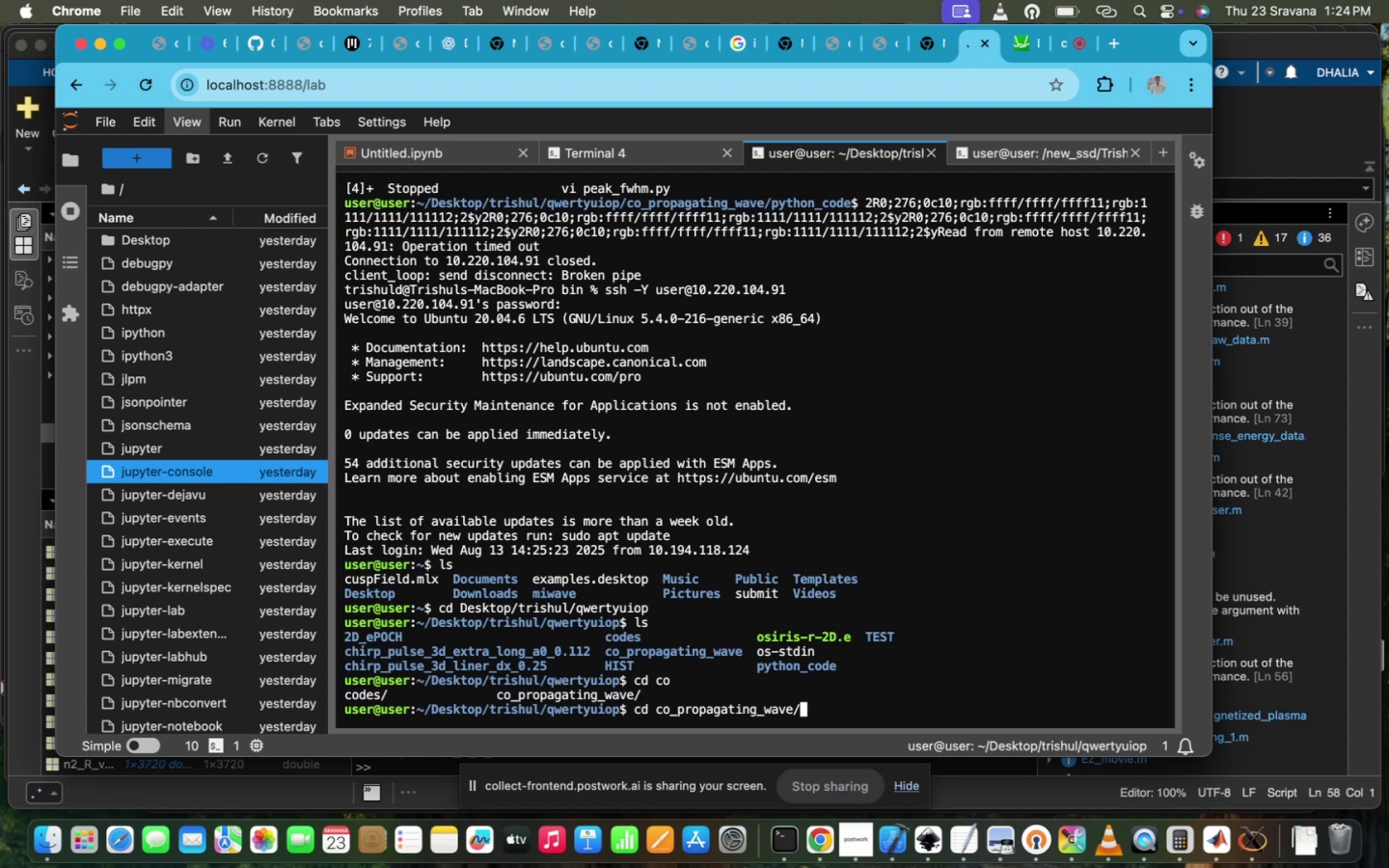 
key(Enter)
 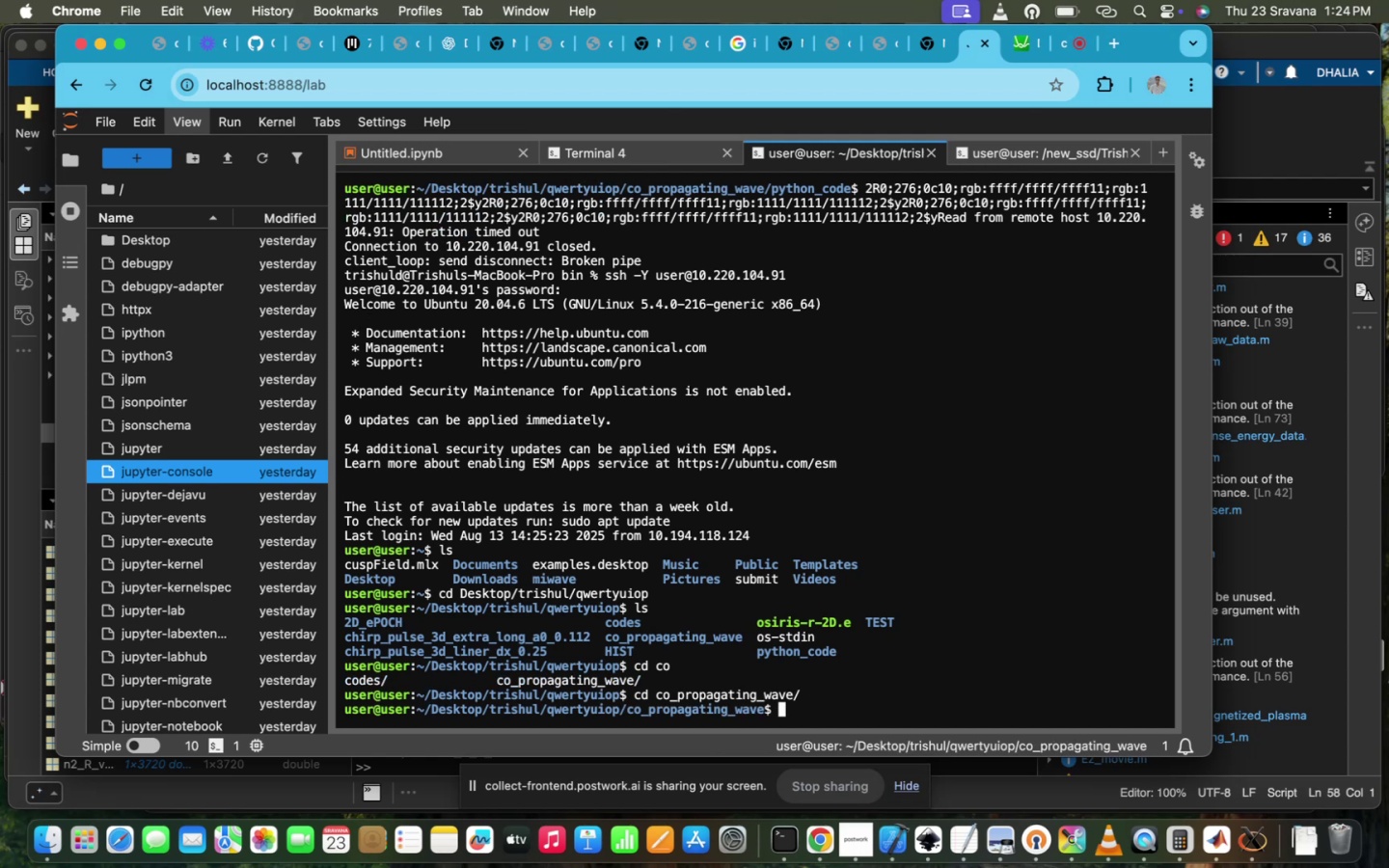 
type(ls)
 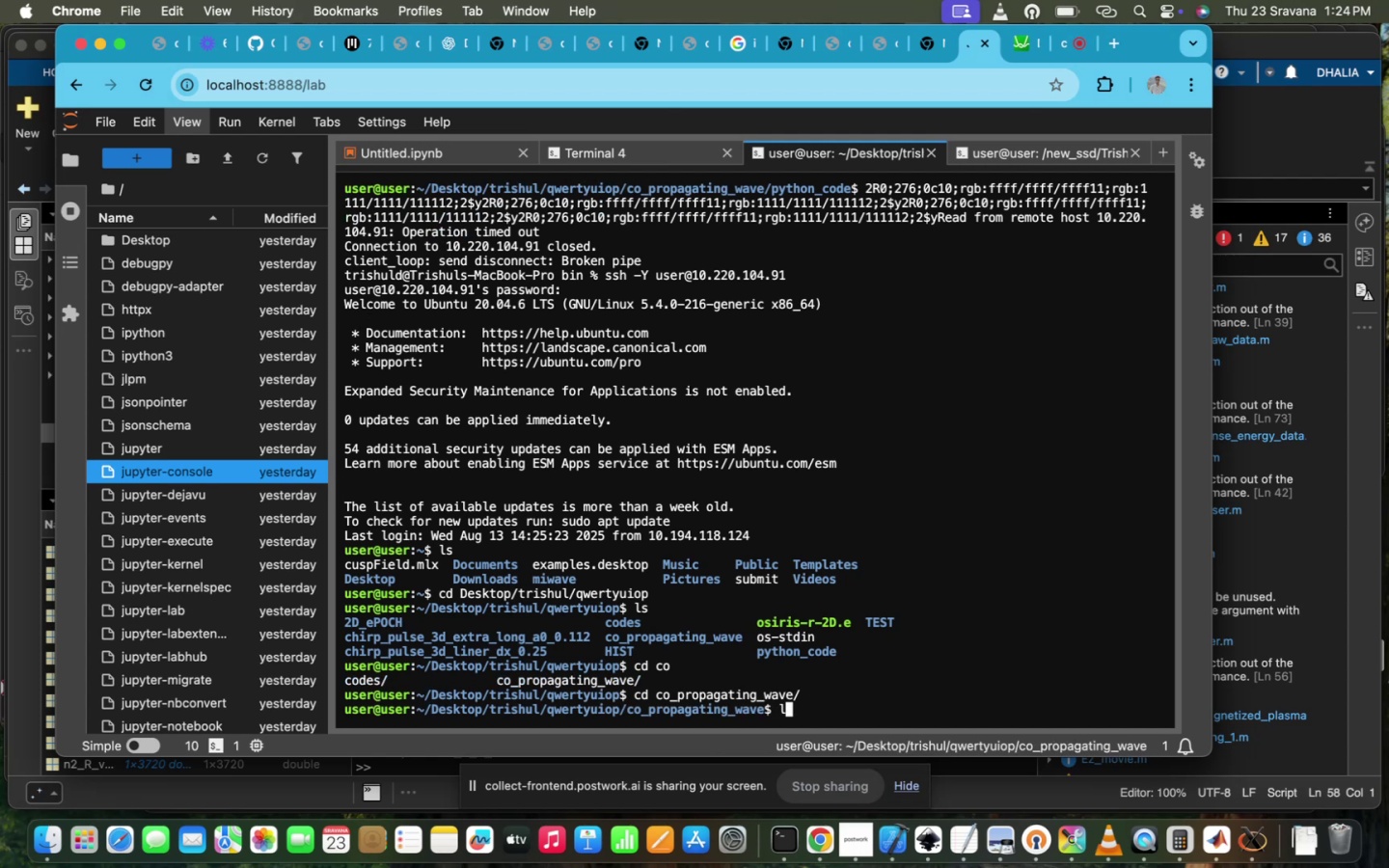 
key(Enter)
 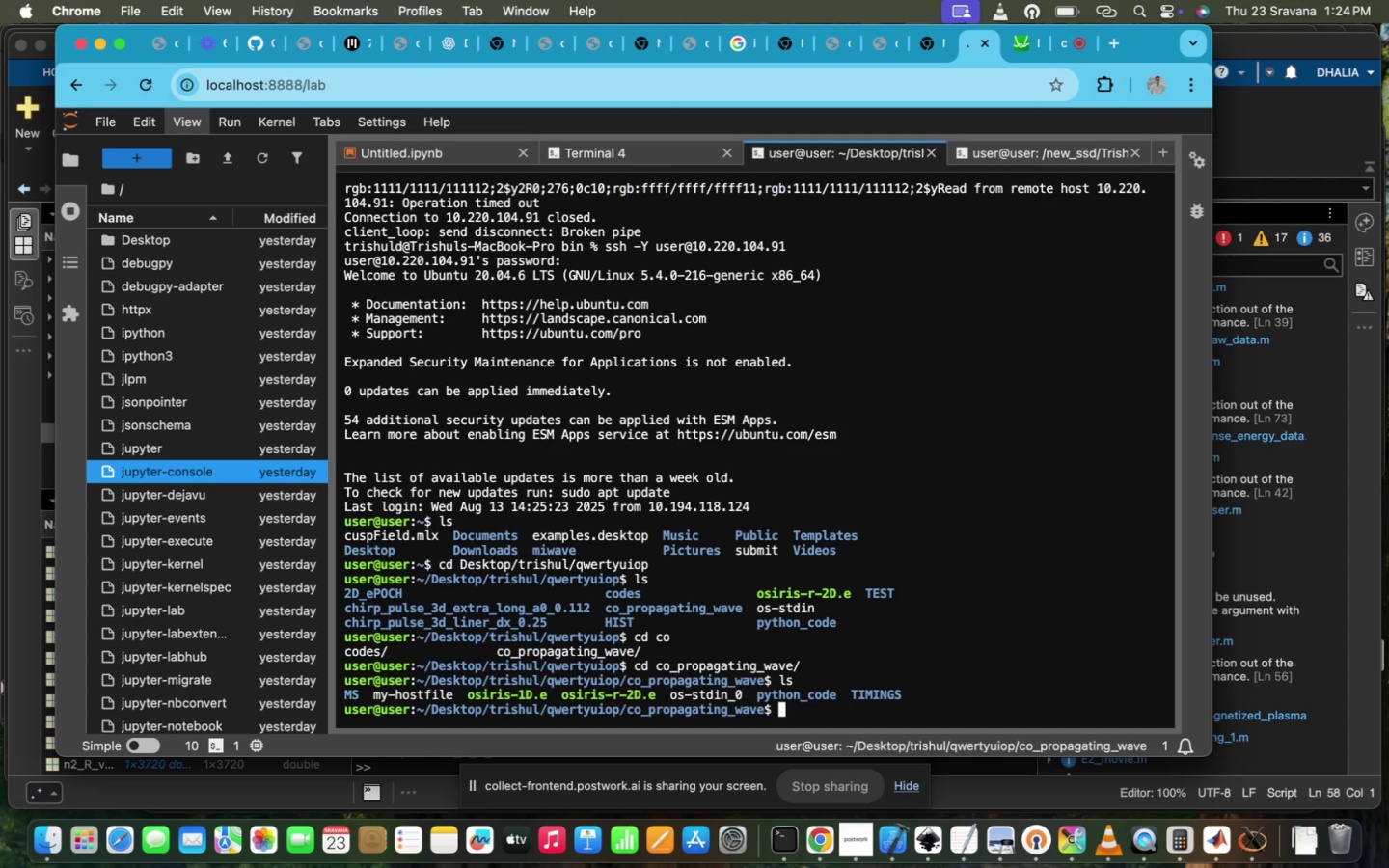 
type(cd..)
key(Backspace)
key(Backspace)
type( )
 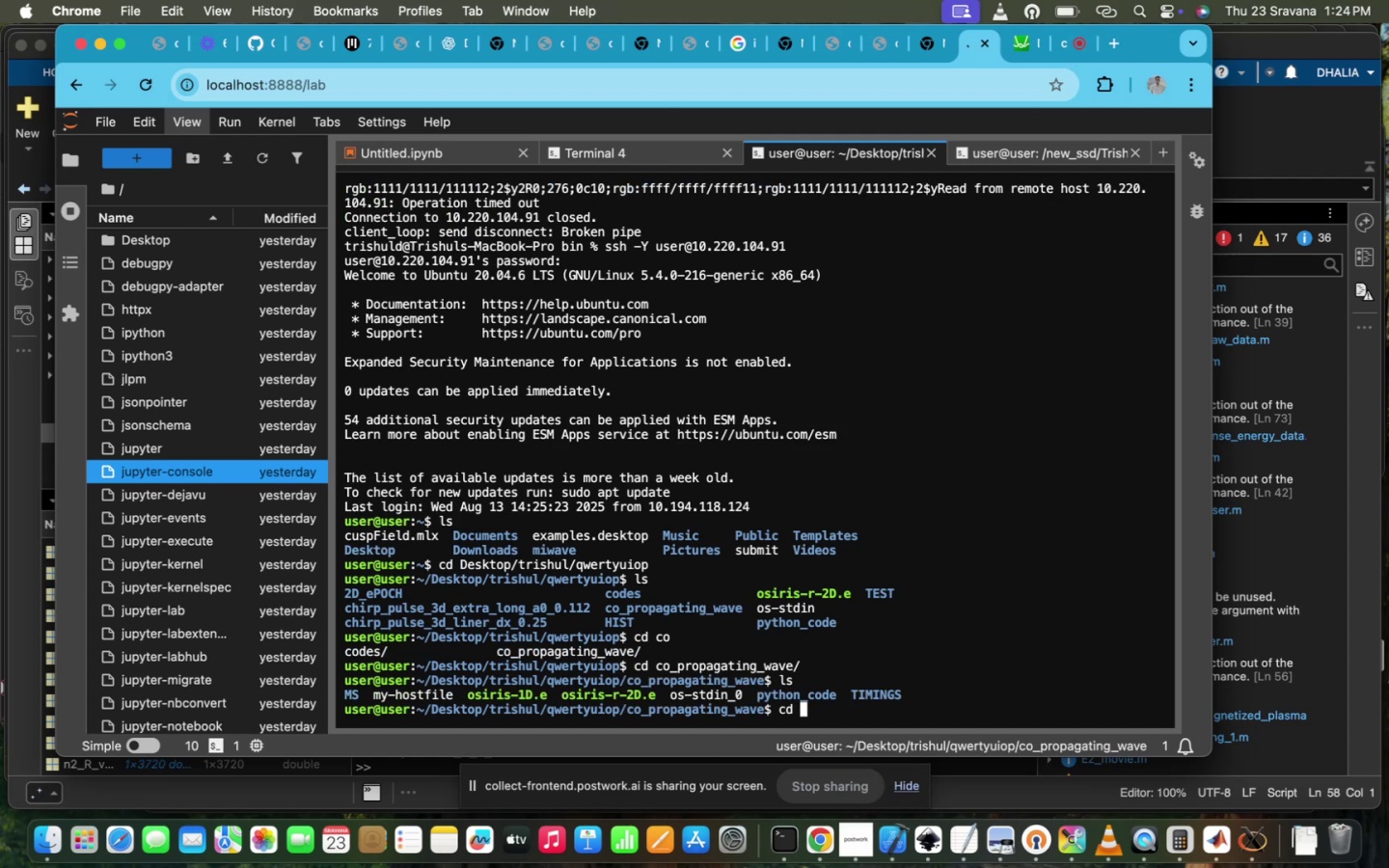 
key(P)
 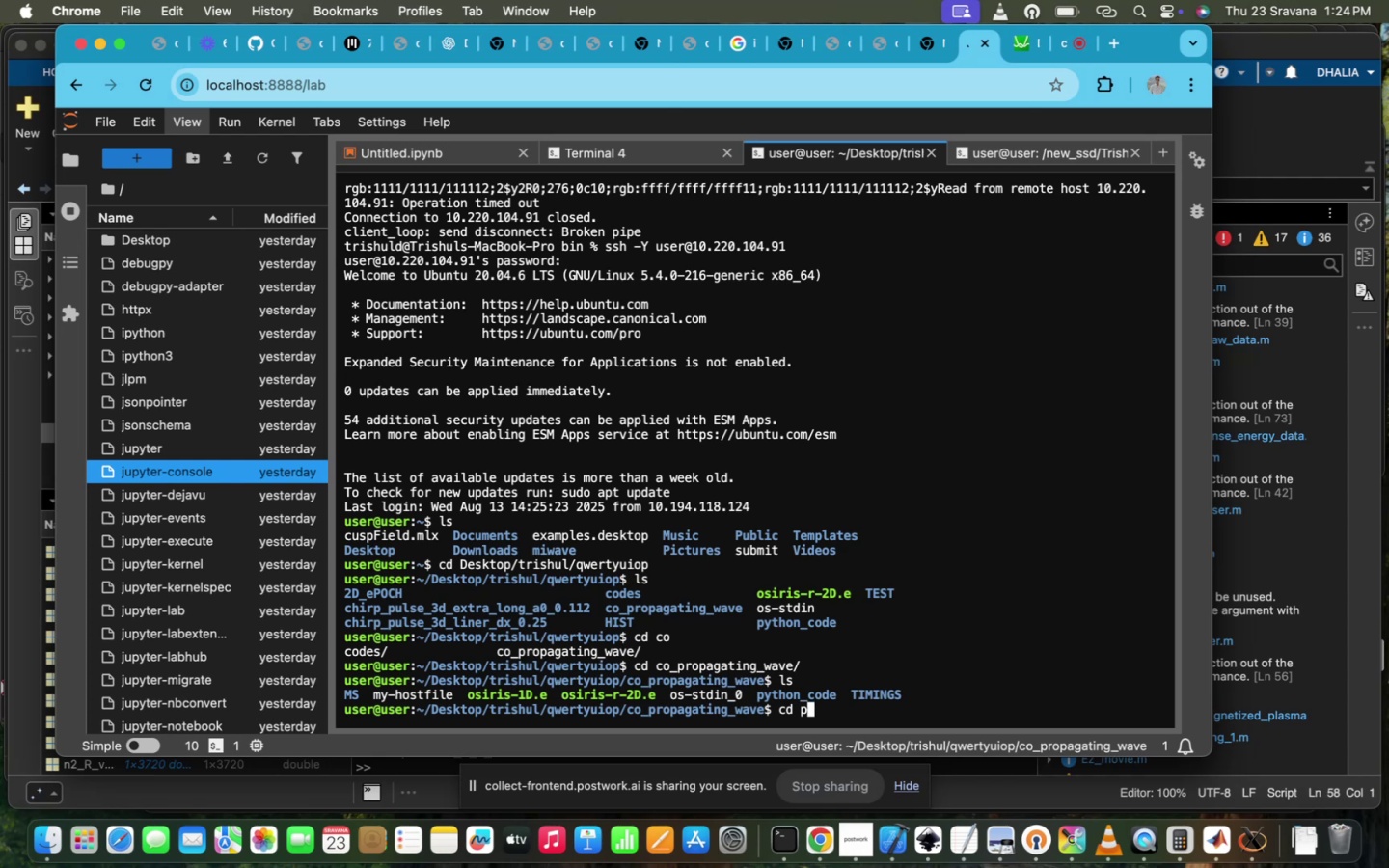 
key(Tab)
 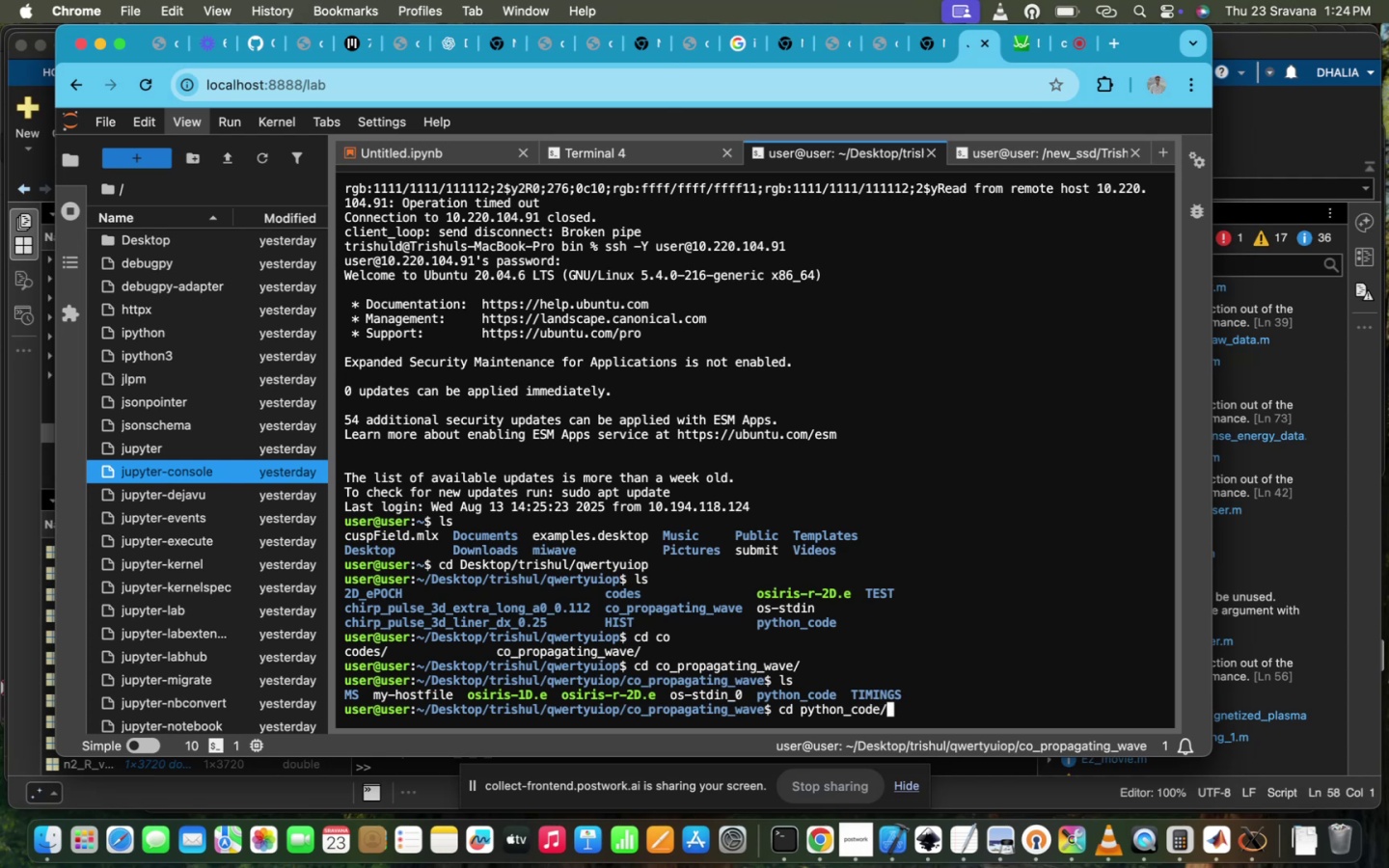 
key(Enter)
 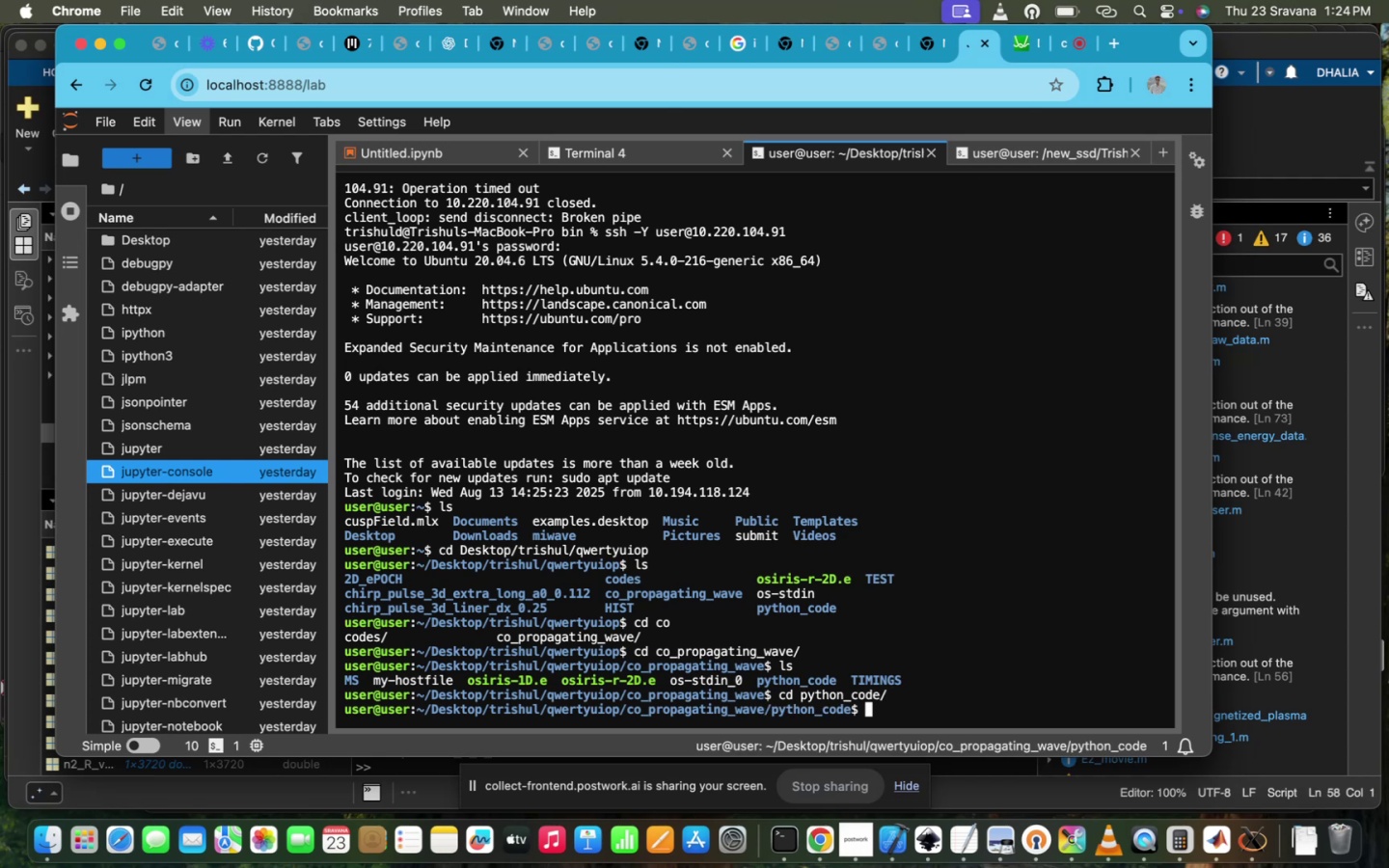 
type(ls)
 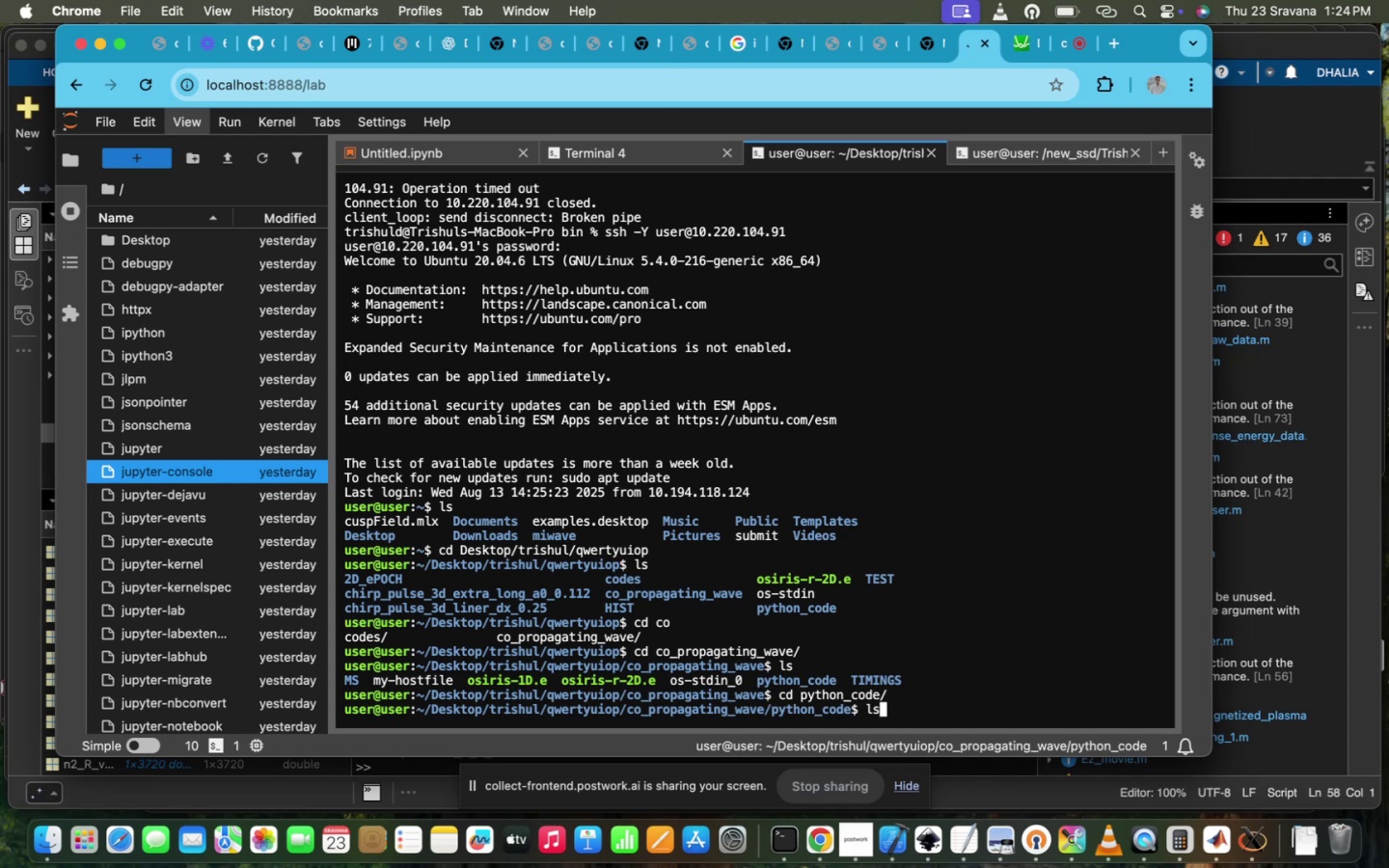 
key(Enter)
 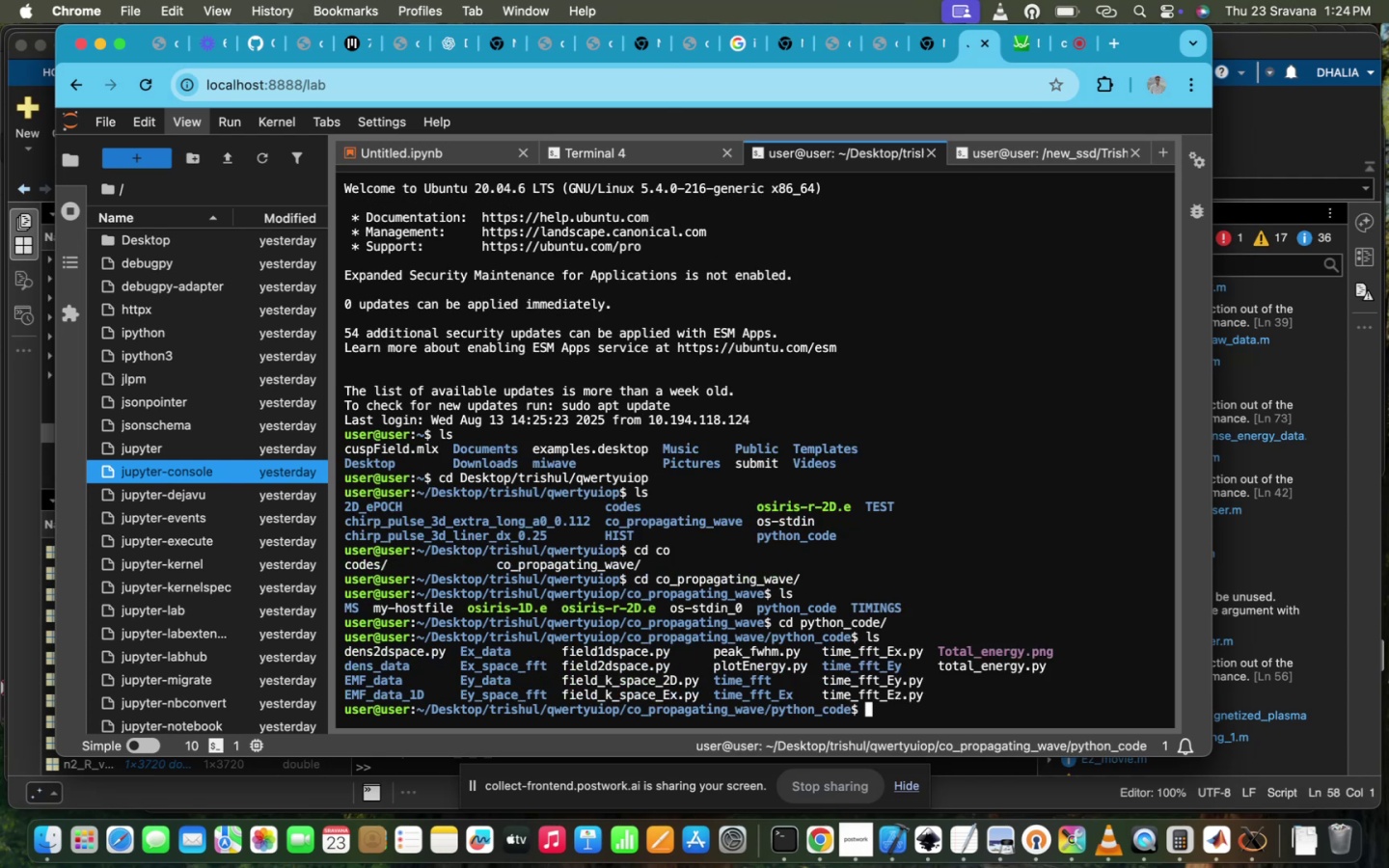 
type(vi ti)
key(Tab)
type(_)
key(Tab)
type(Y)
key(Tab)
 